 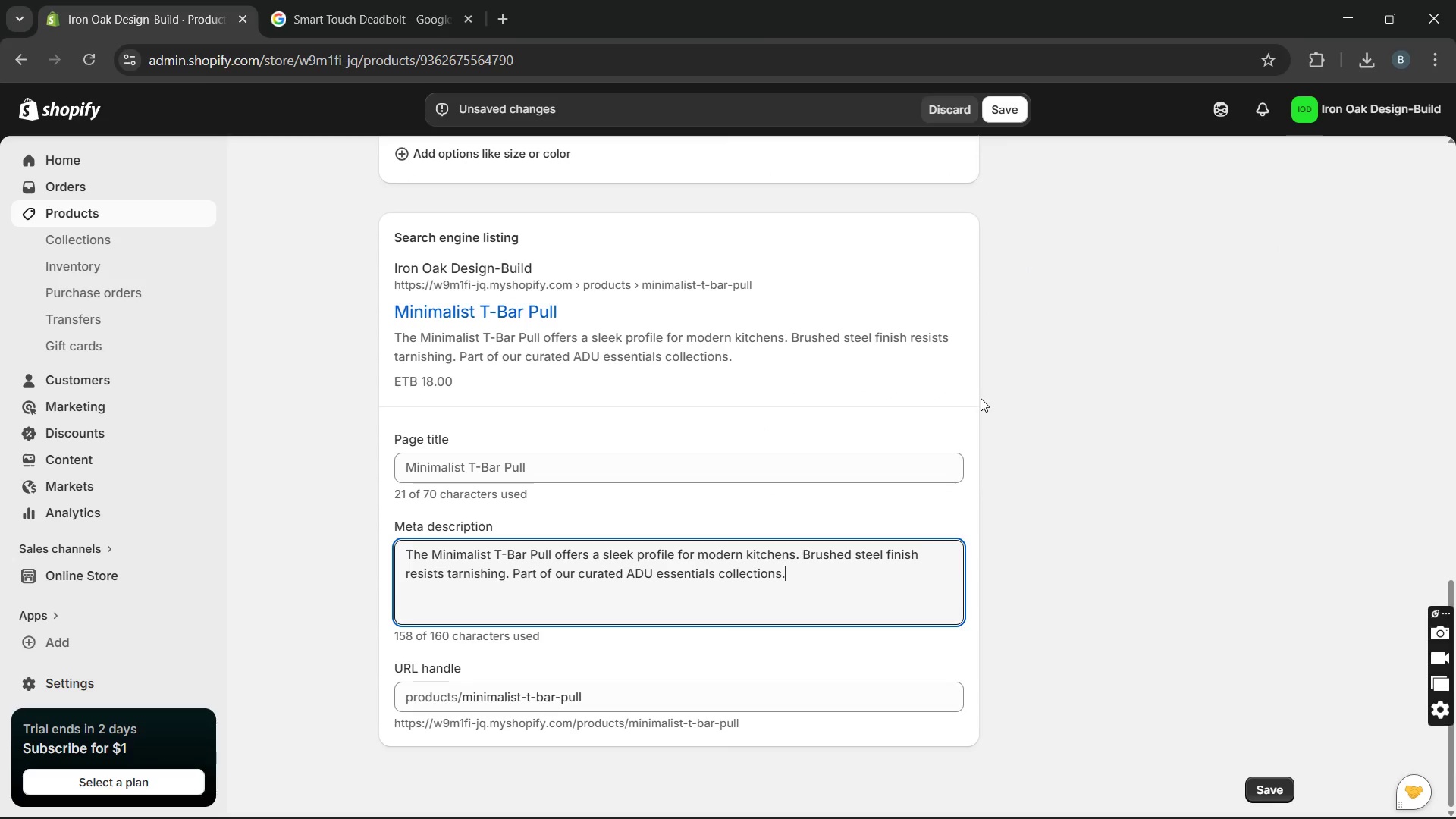 
mouse_move([1055, 338])
 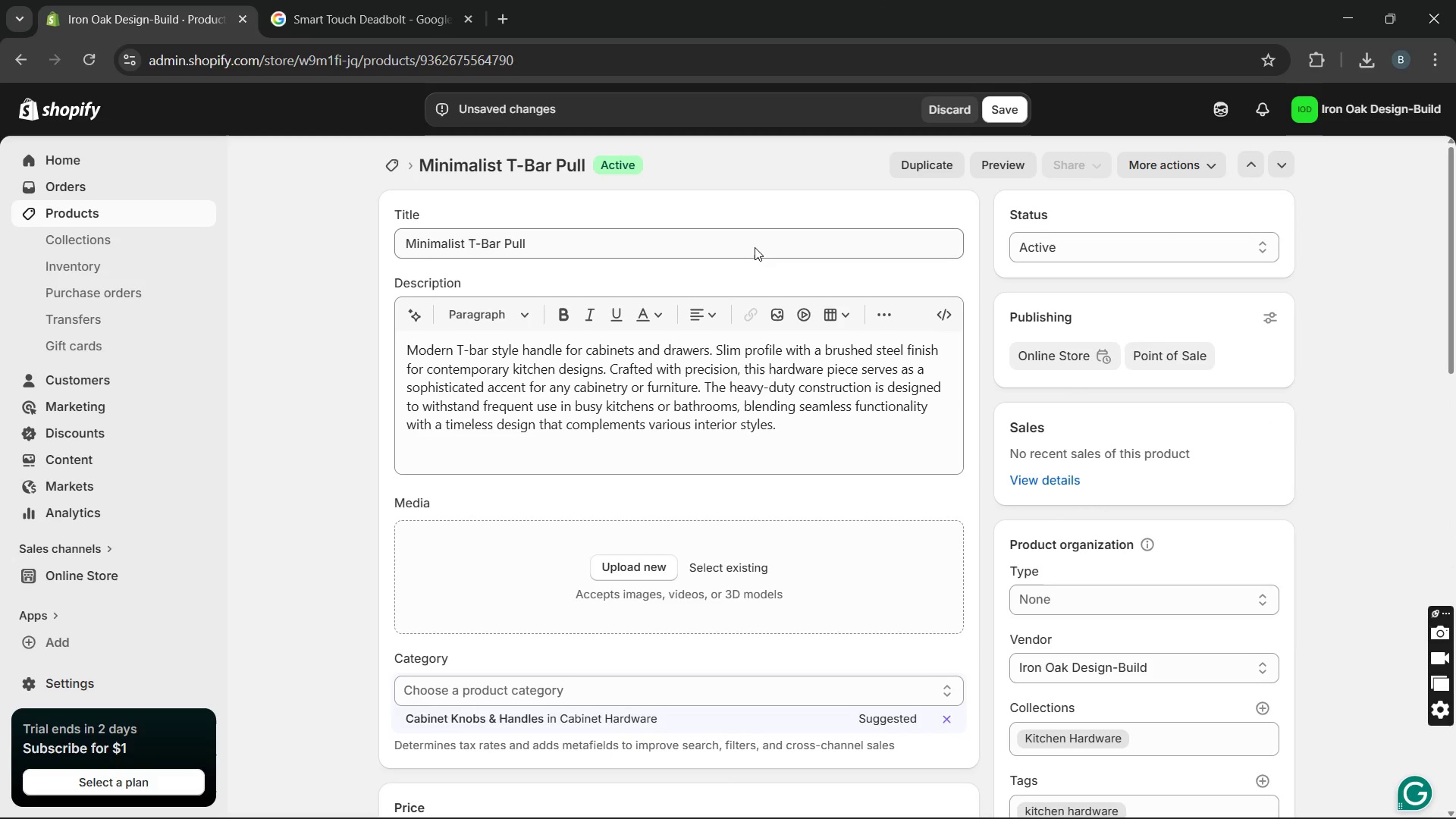 
left_click_drag(start_coordinate=[755, 247], to_coordinate=[301, 288])
 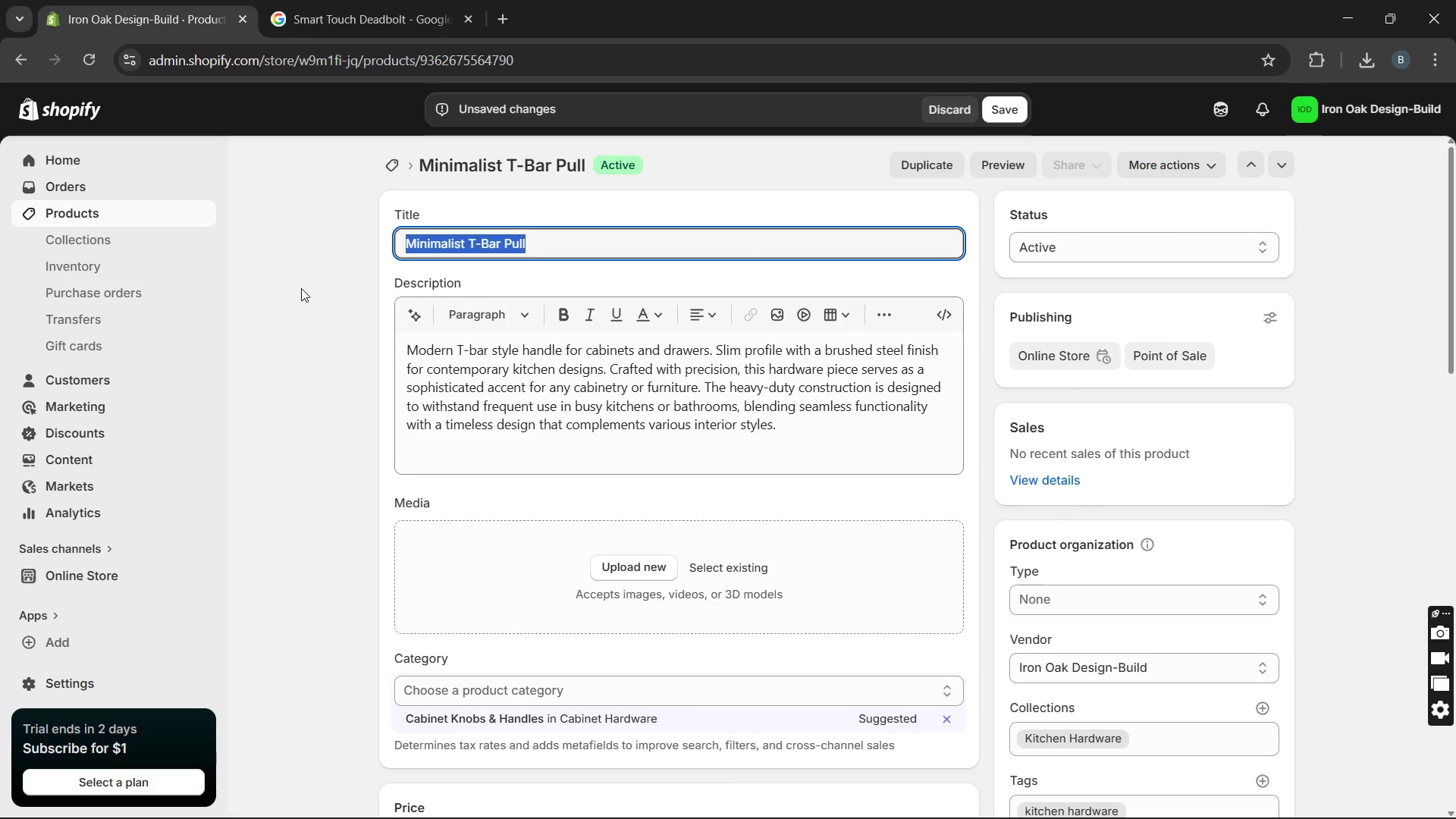 
key(Control+C)
 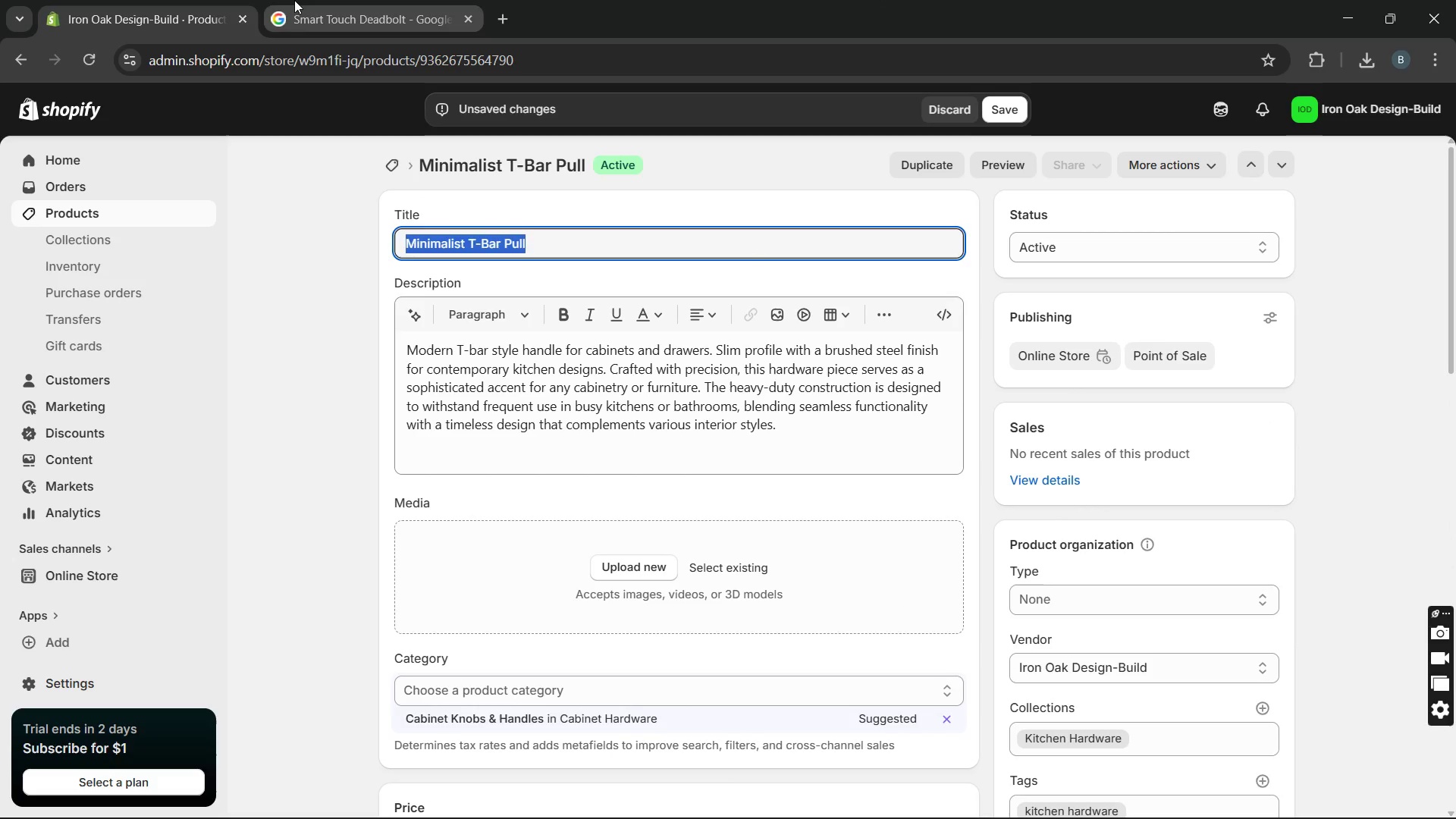 
left_click([294, 0])
 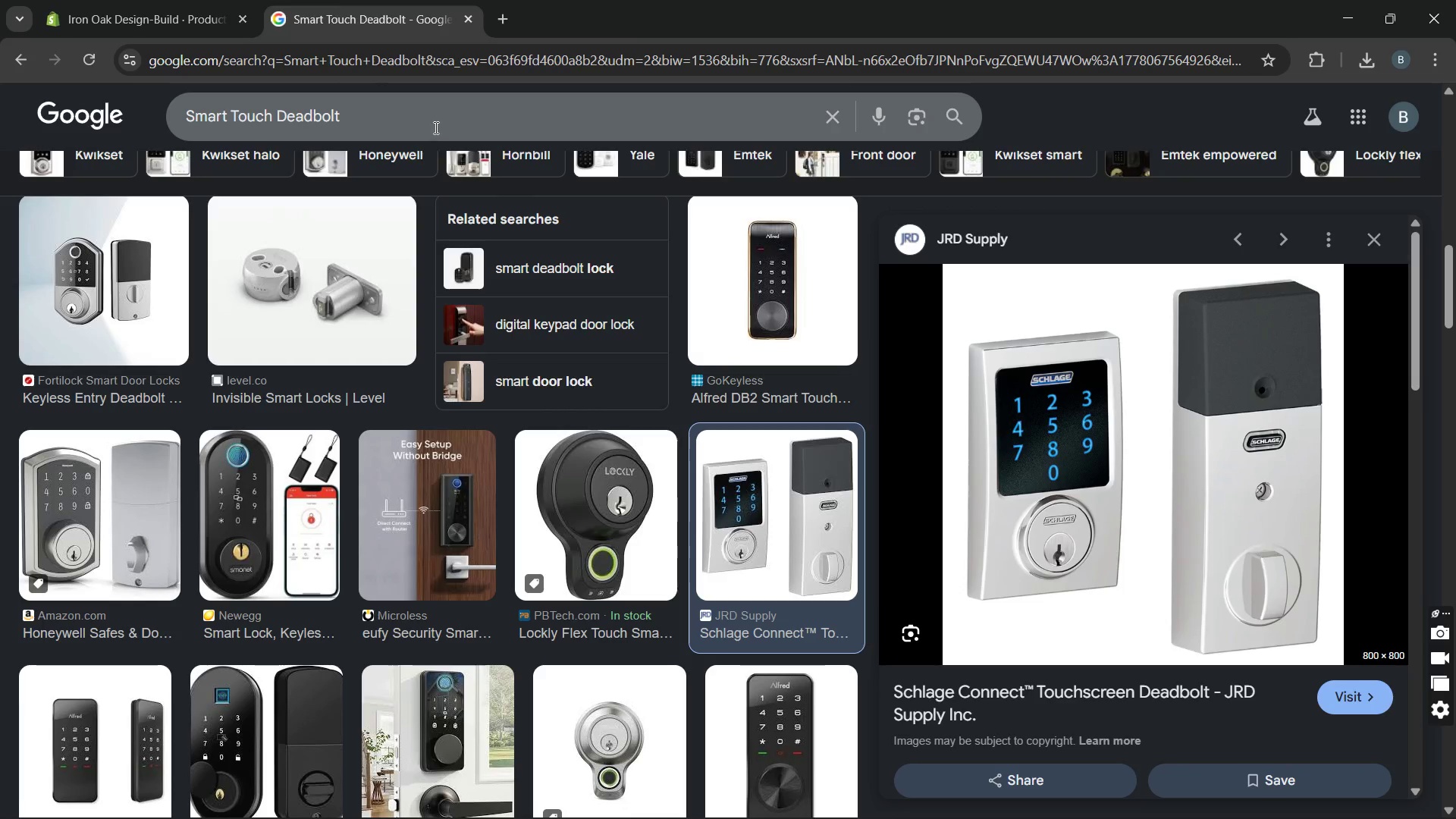 
left_click_drag(start_coordinate=[435, 127], to_coordinate=[136, 132])
 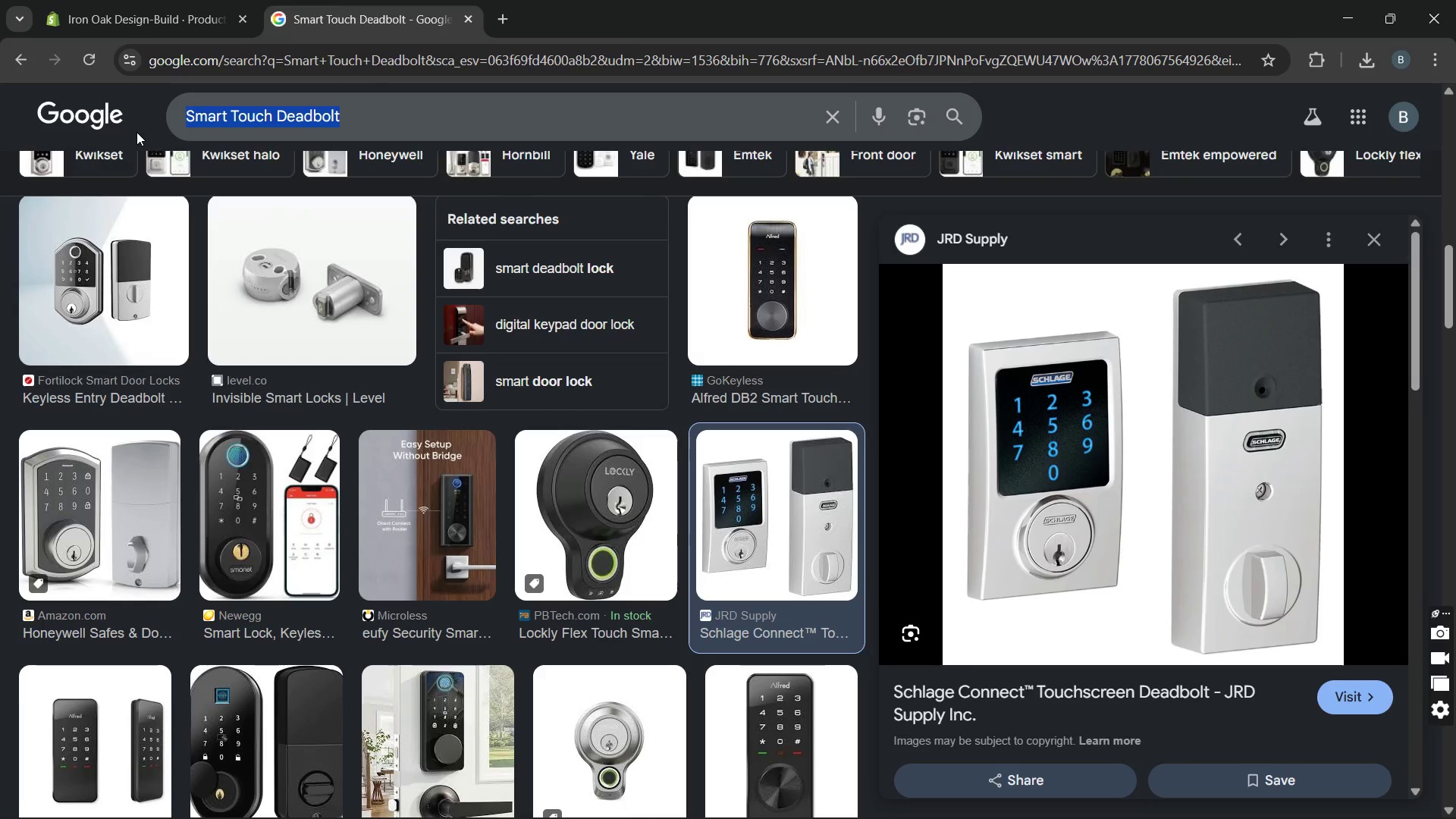 
key(Control+V)
 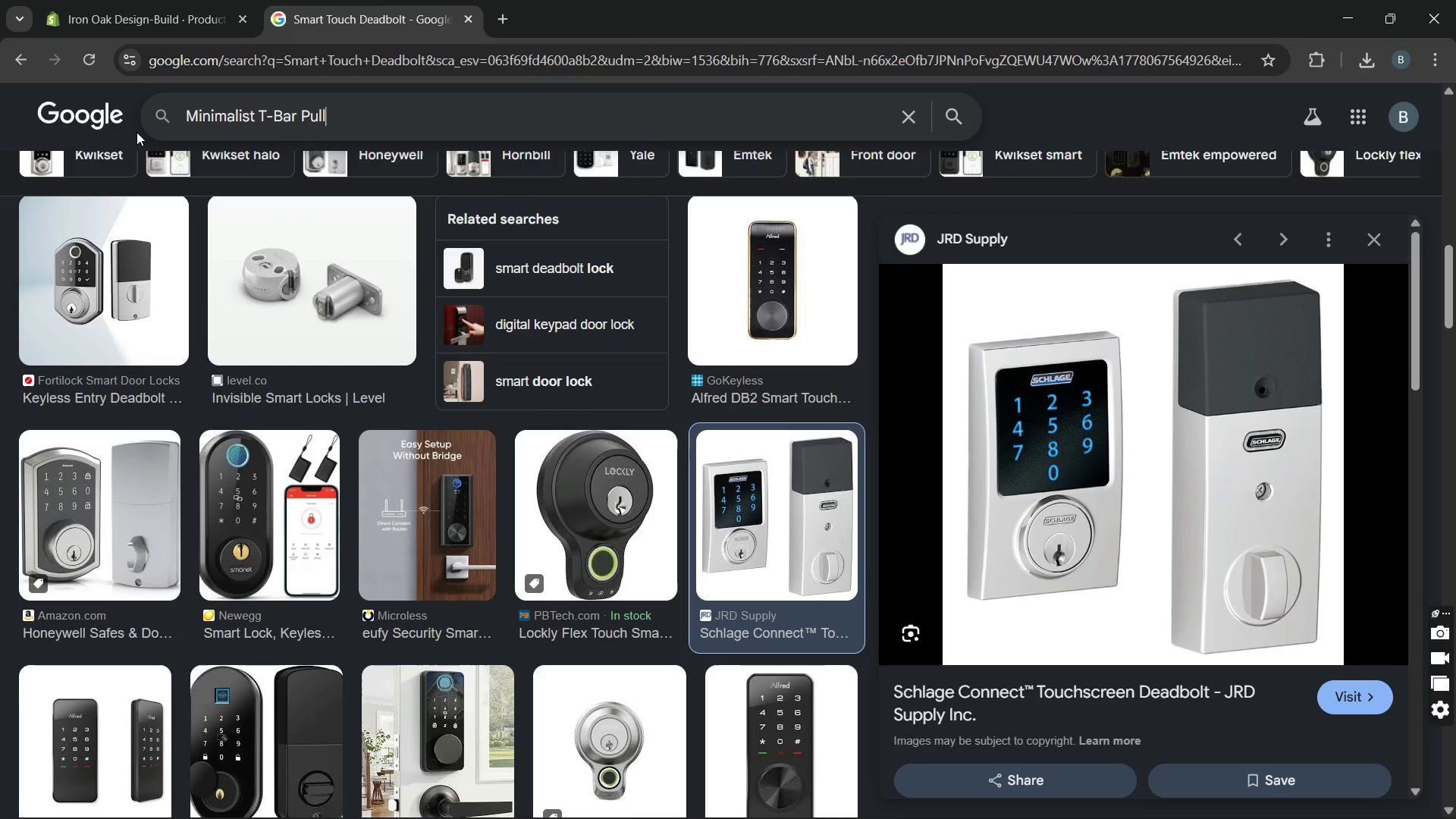 
key(Enter)
 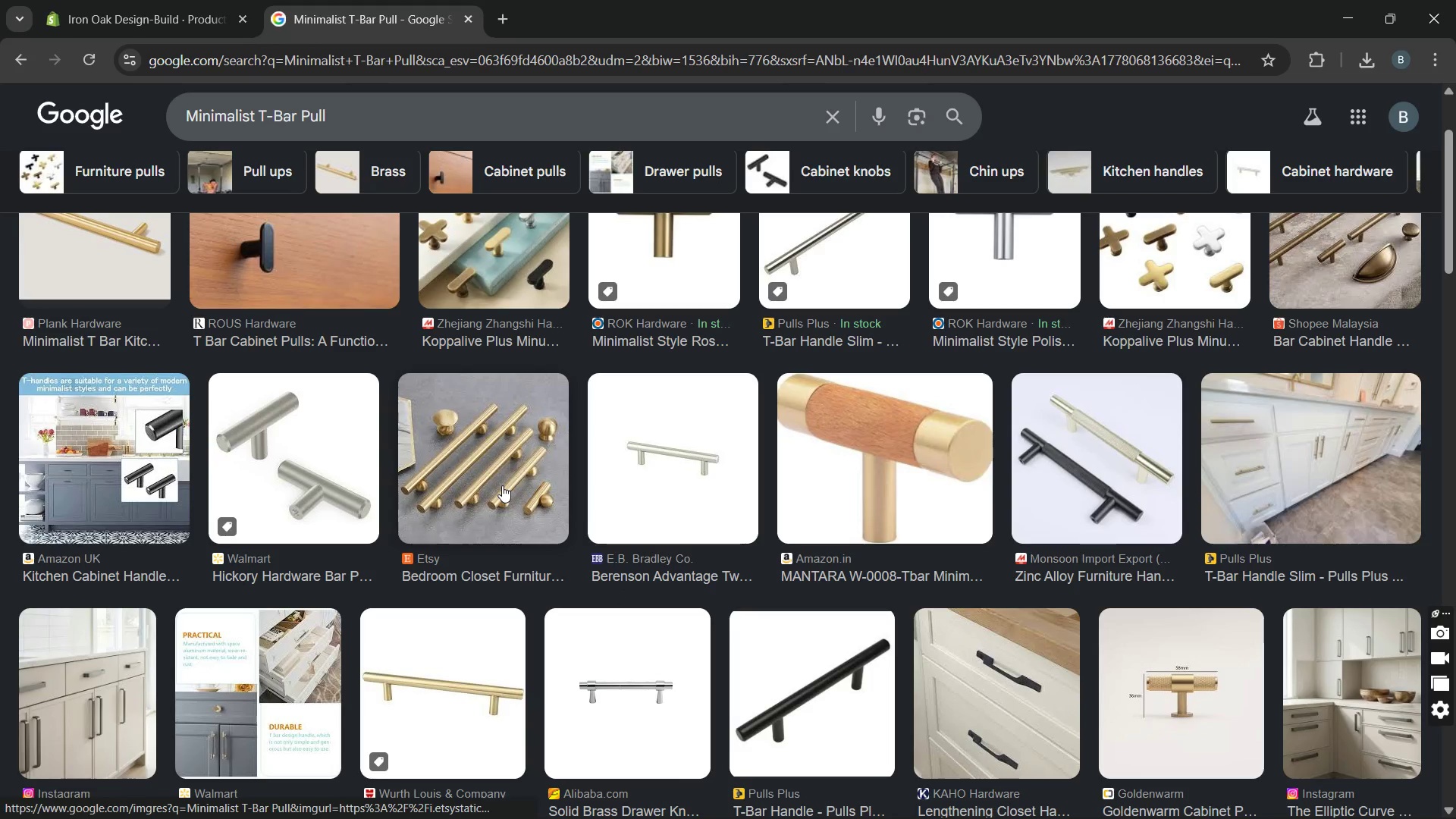 
wait(19.95)
 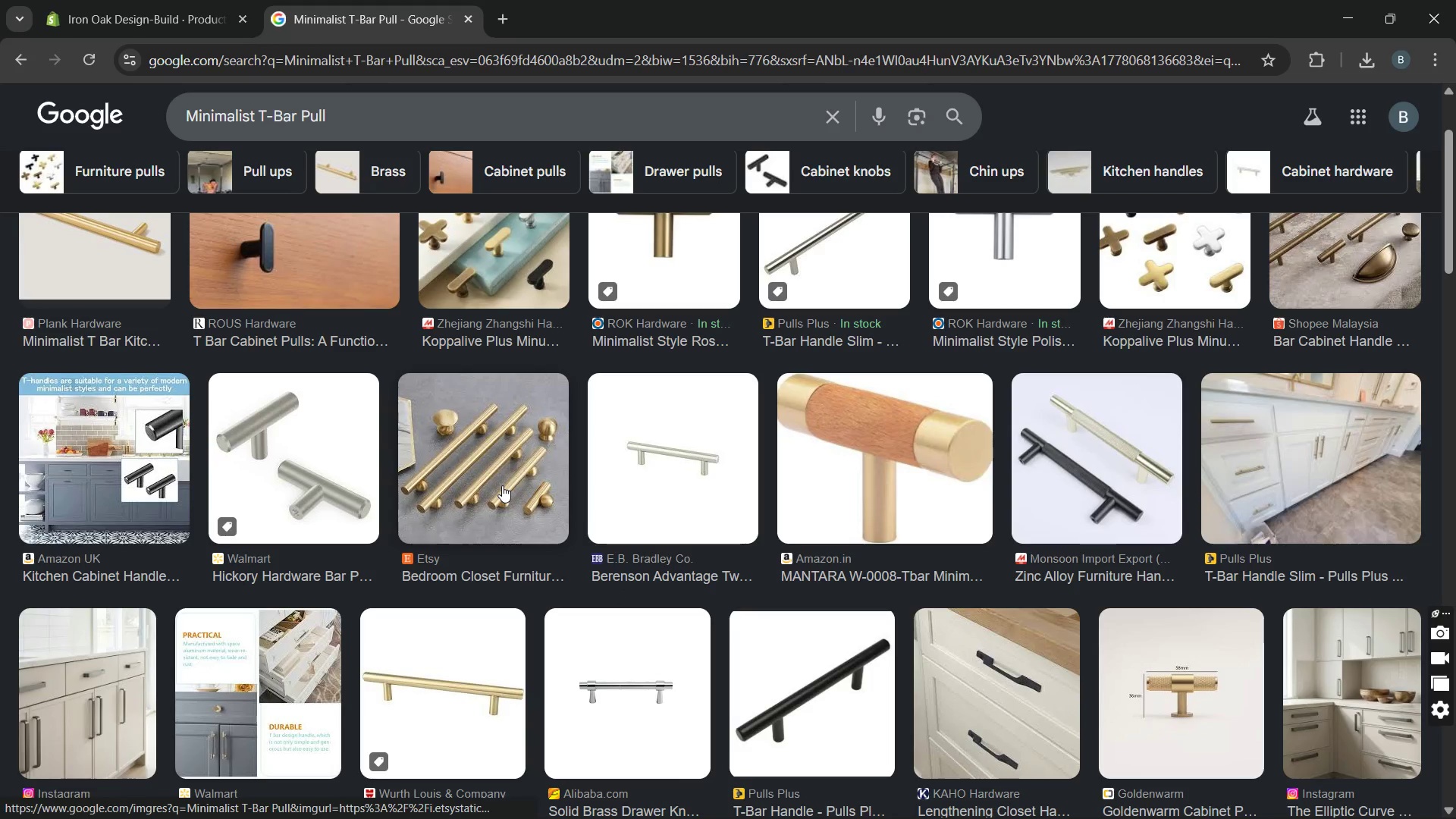 
left_click([669, 365])
 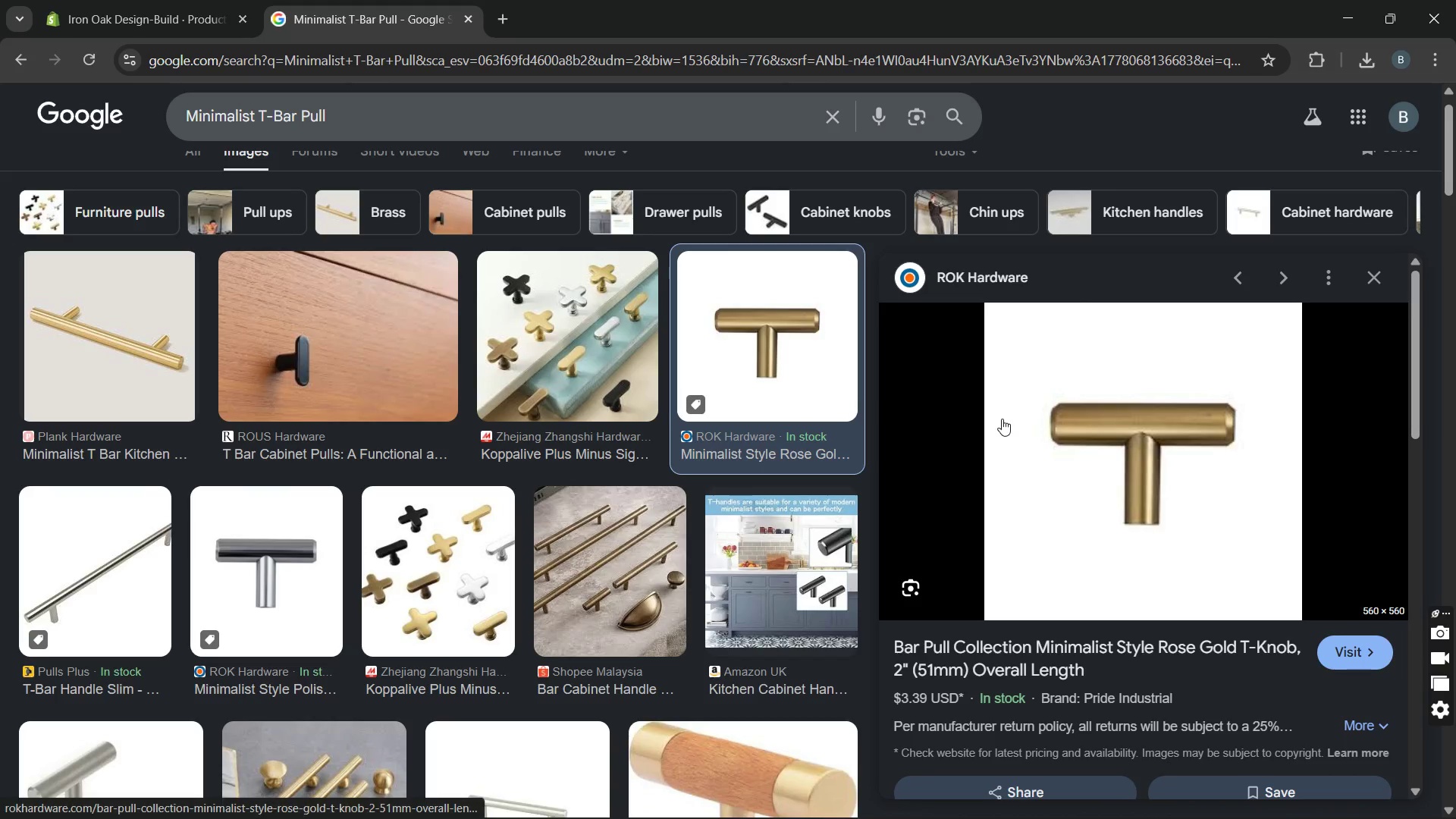 
left_click([1002, 419])
 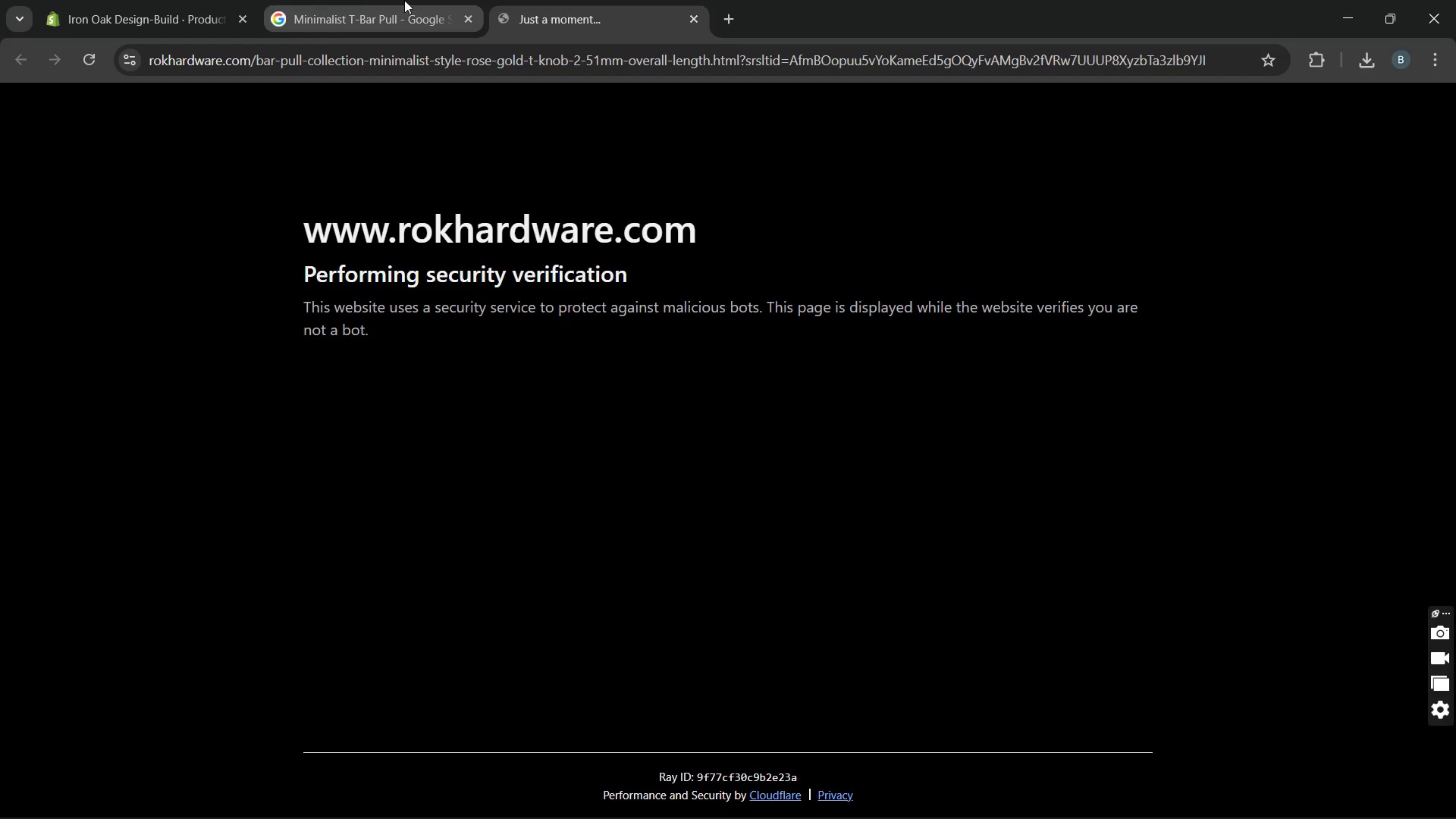 
left_click([353, 0])
 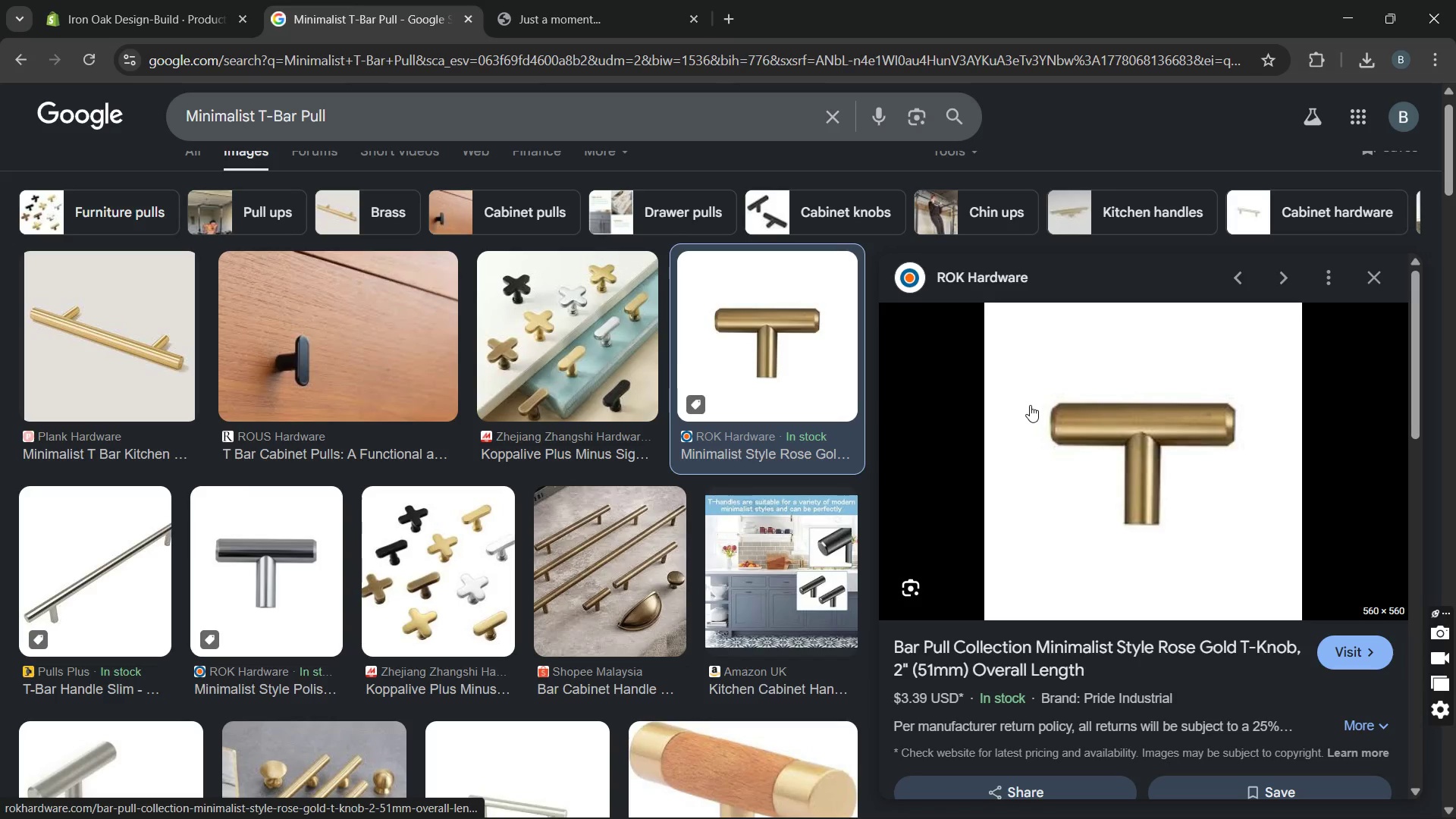 
right_click([1030, 405])
 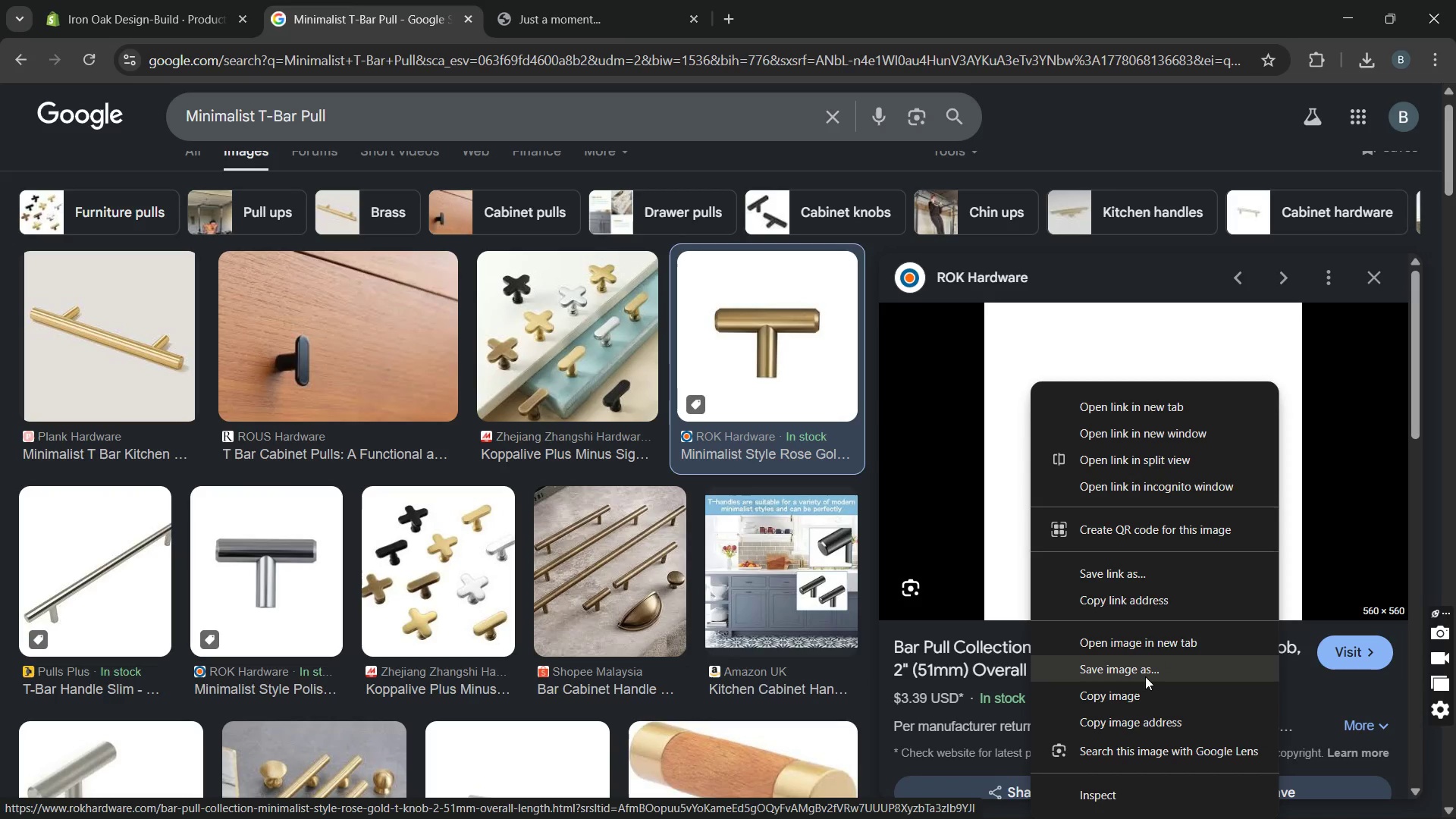 
left_click([1145, 676])
 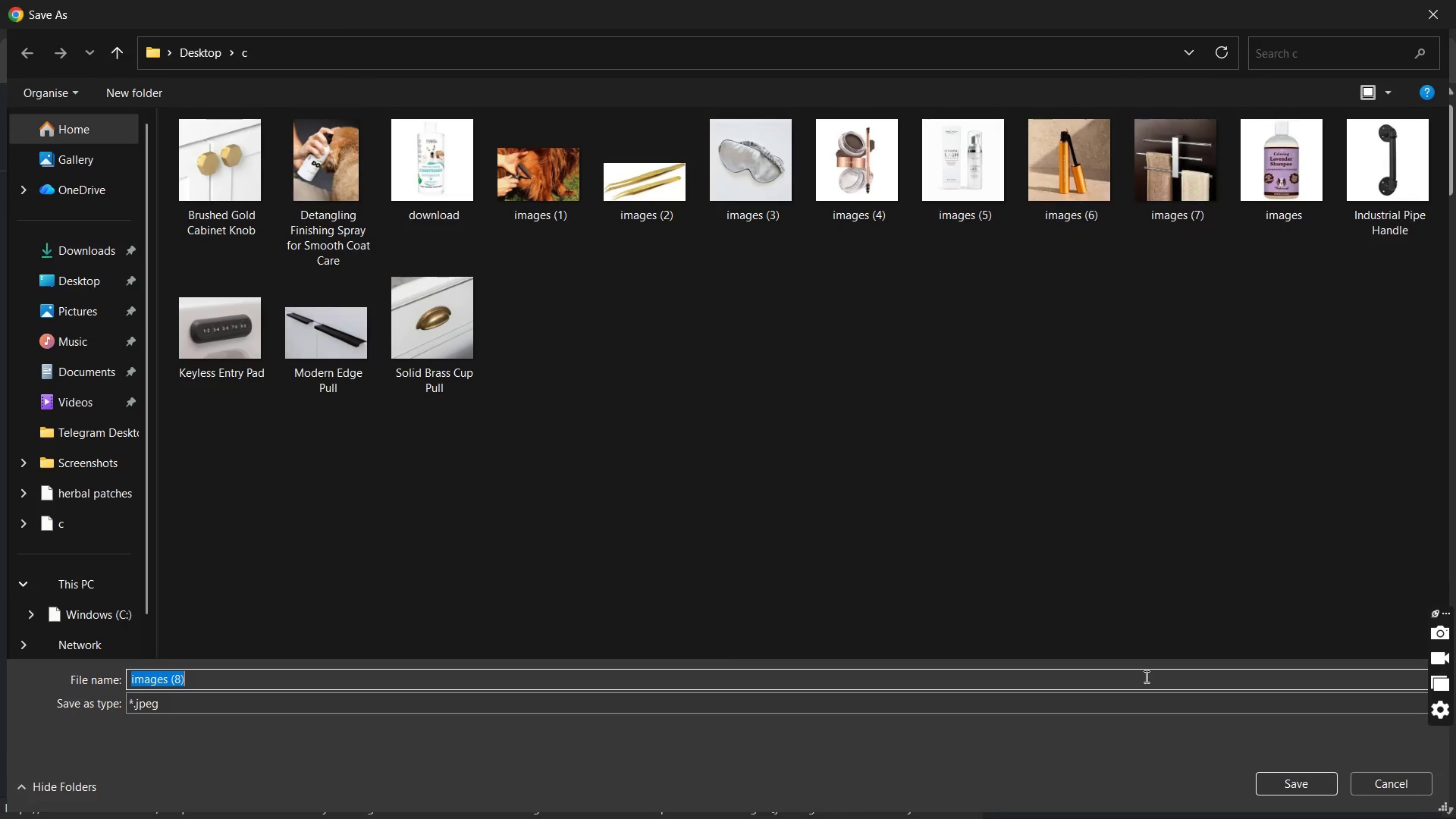 
key(Control+V)
 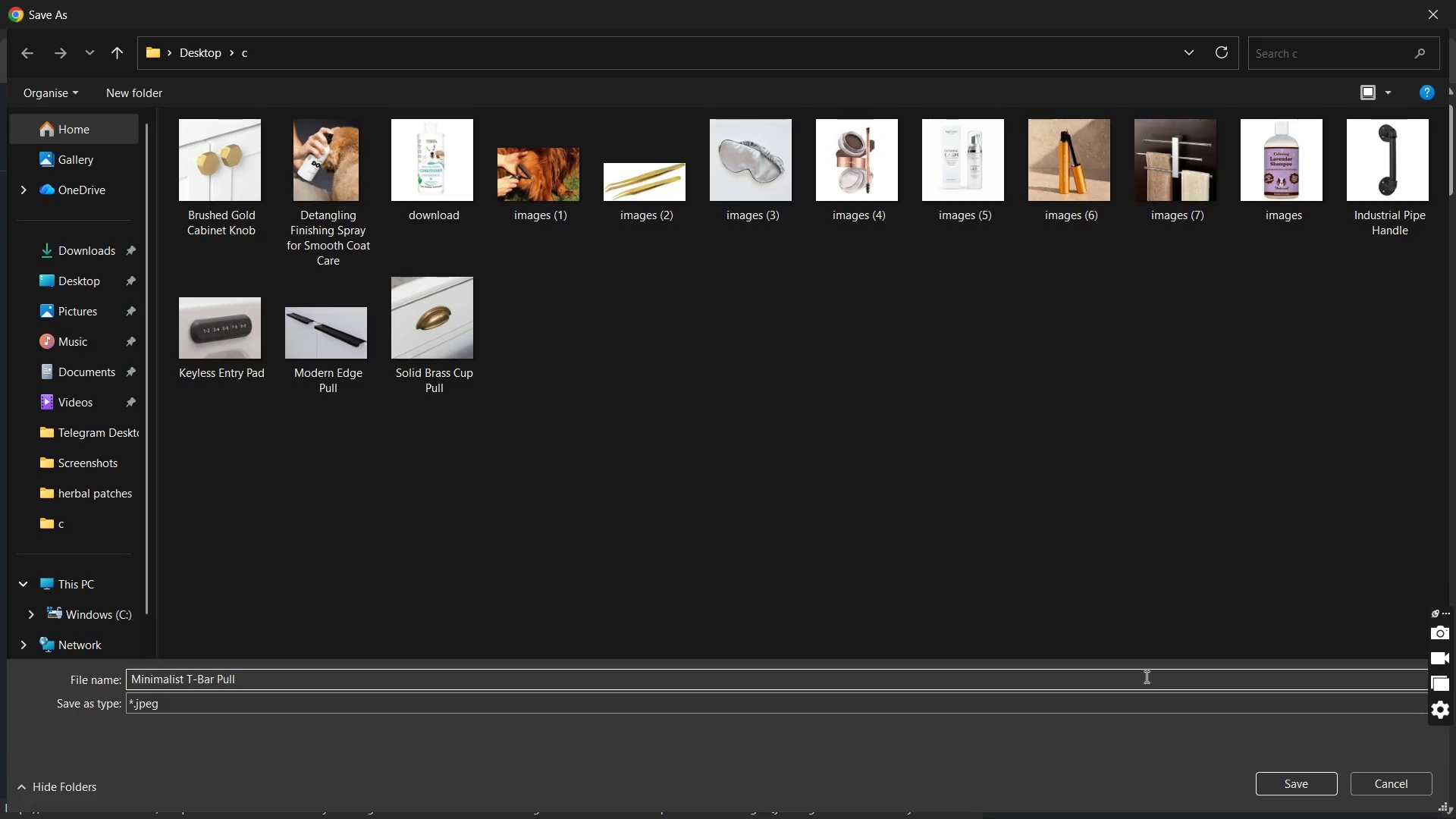 
key(Enter)
 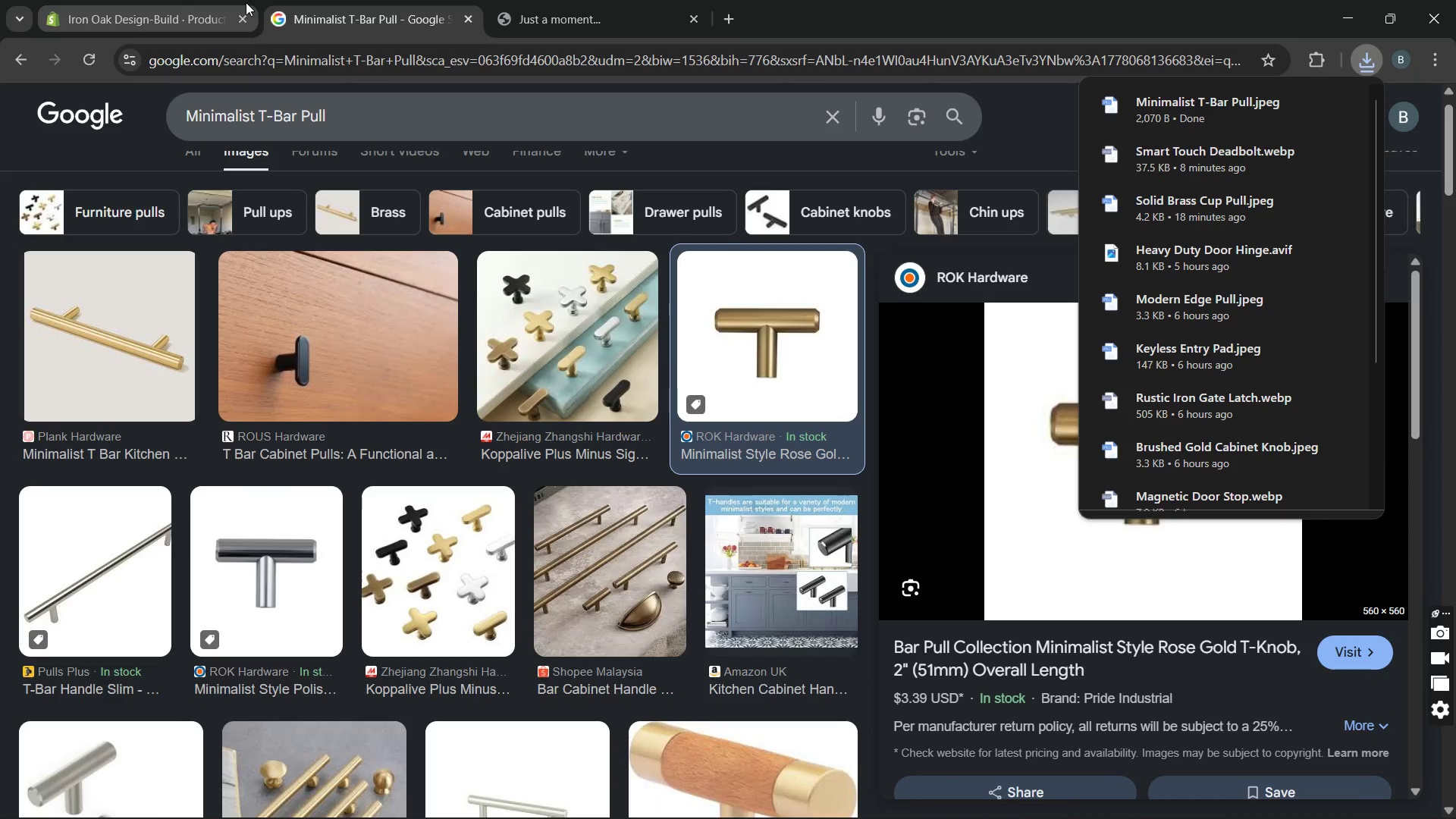 
left_click([148, 0])
 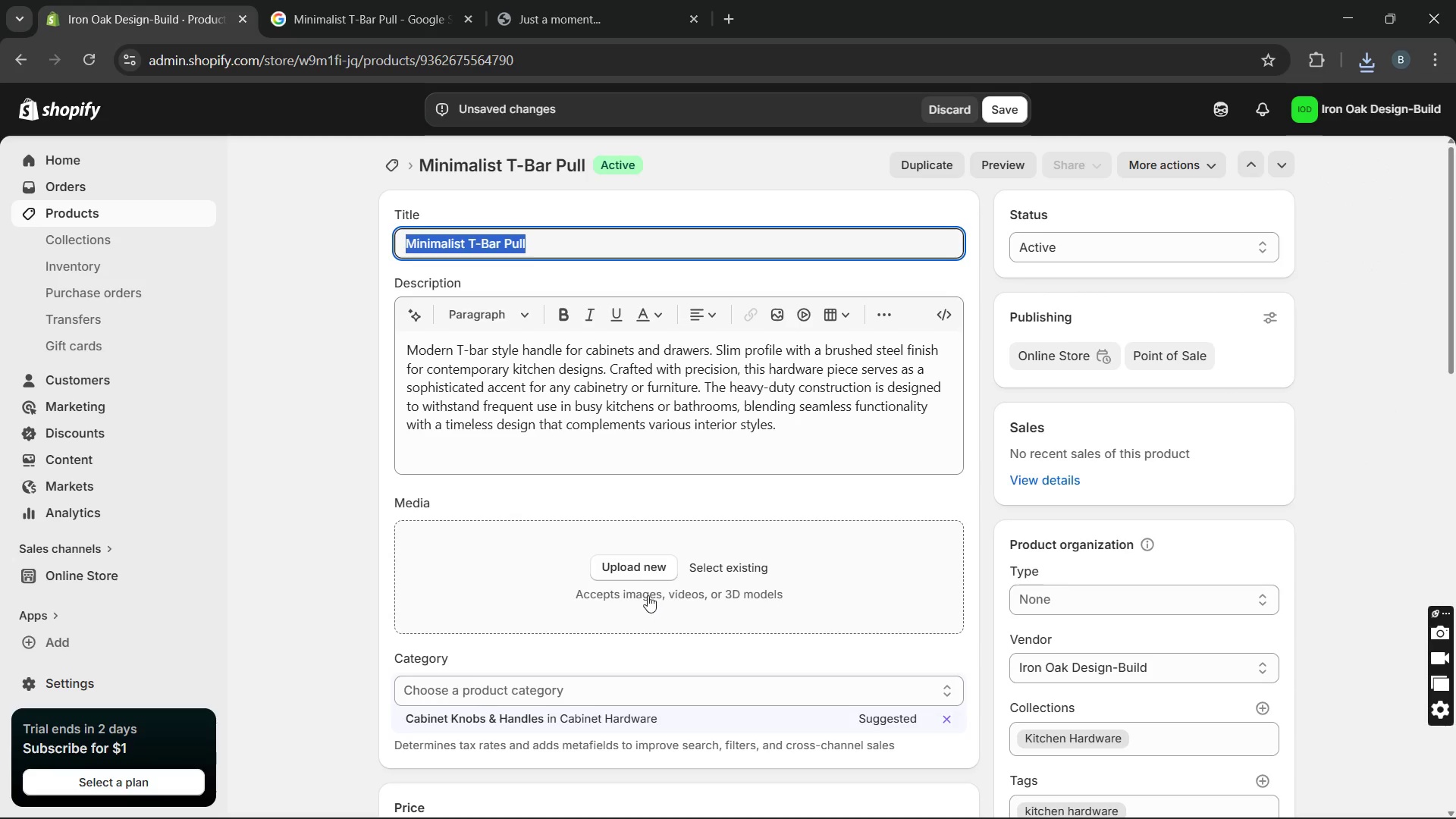 
left_click([631, 565])
 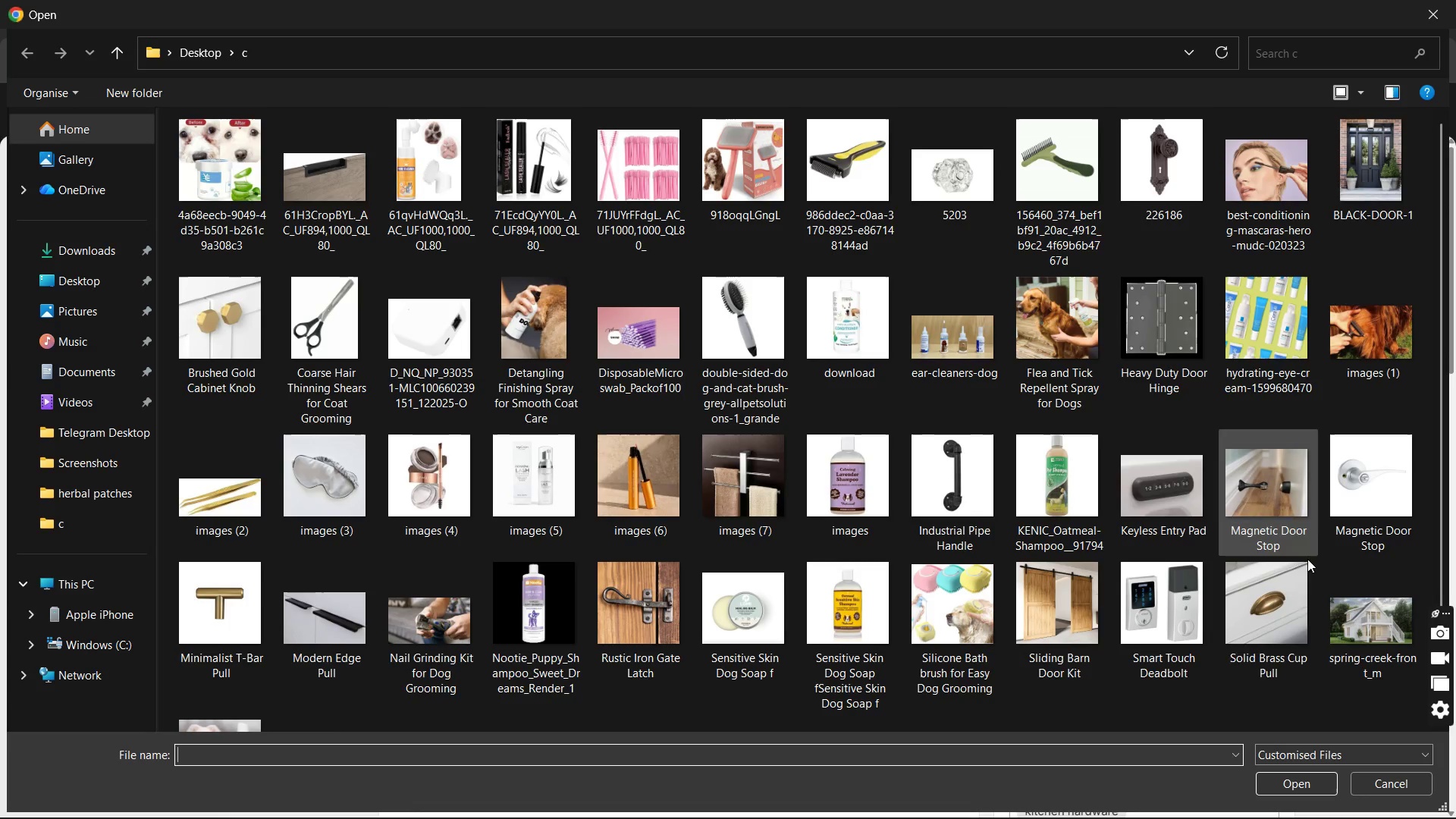 
wait(20.89)
 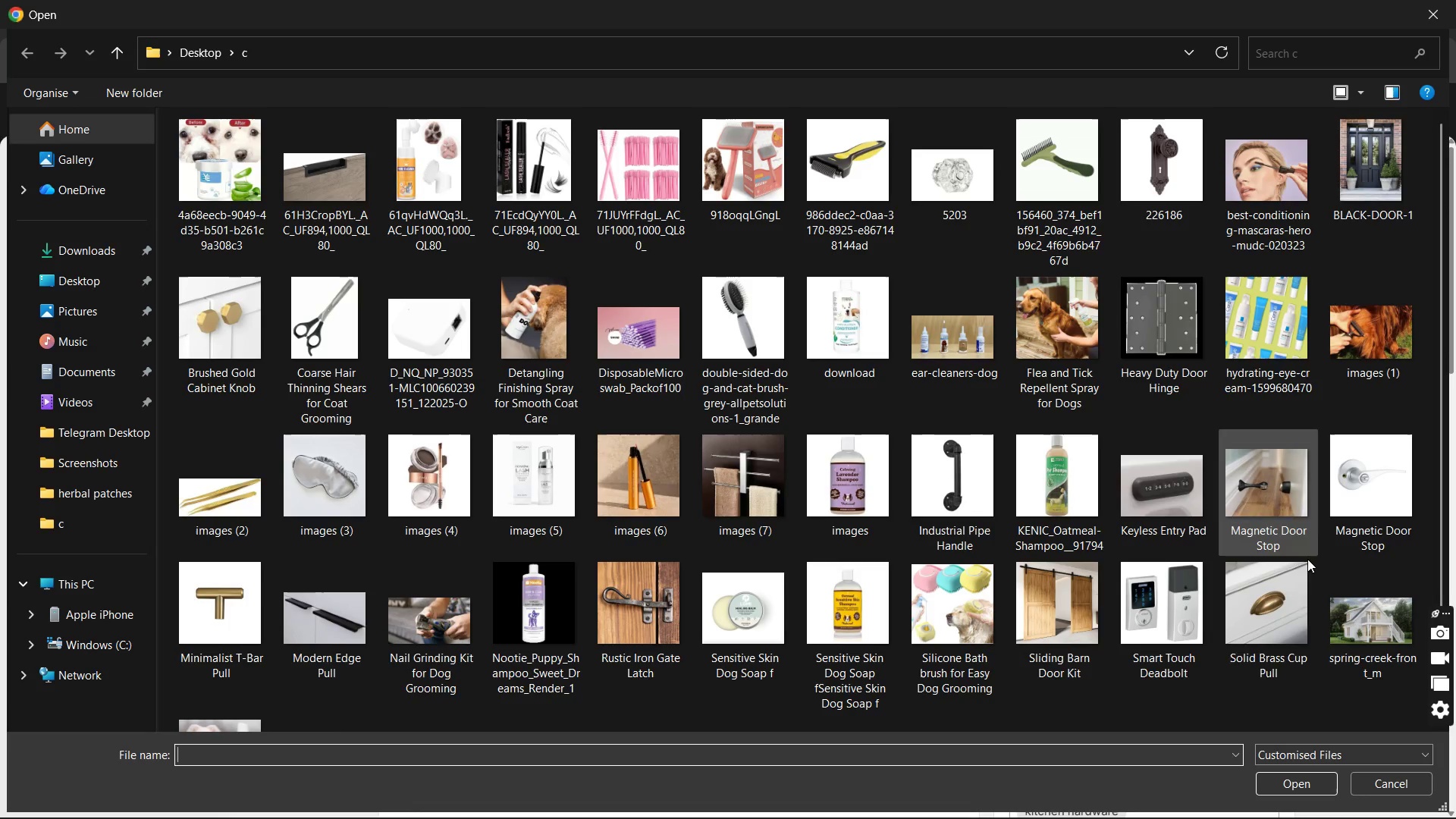 
double_click([215, 625])
 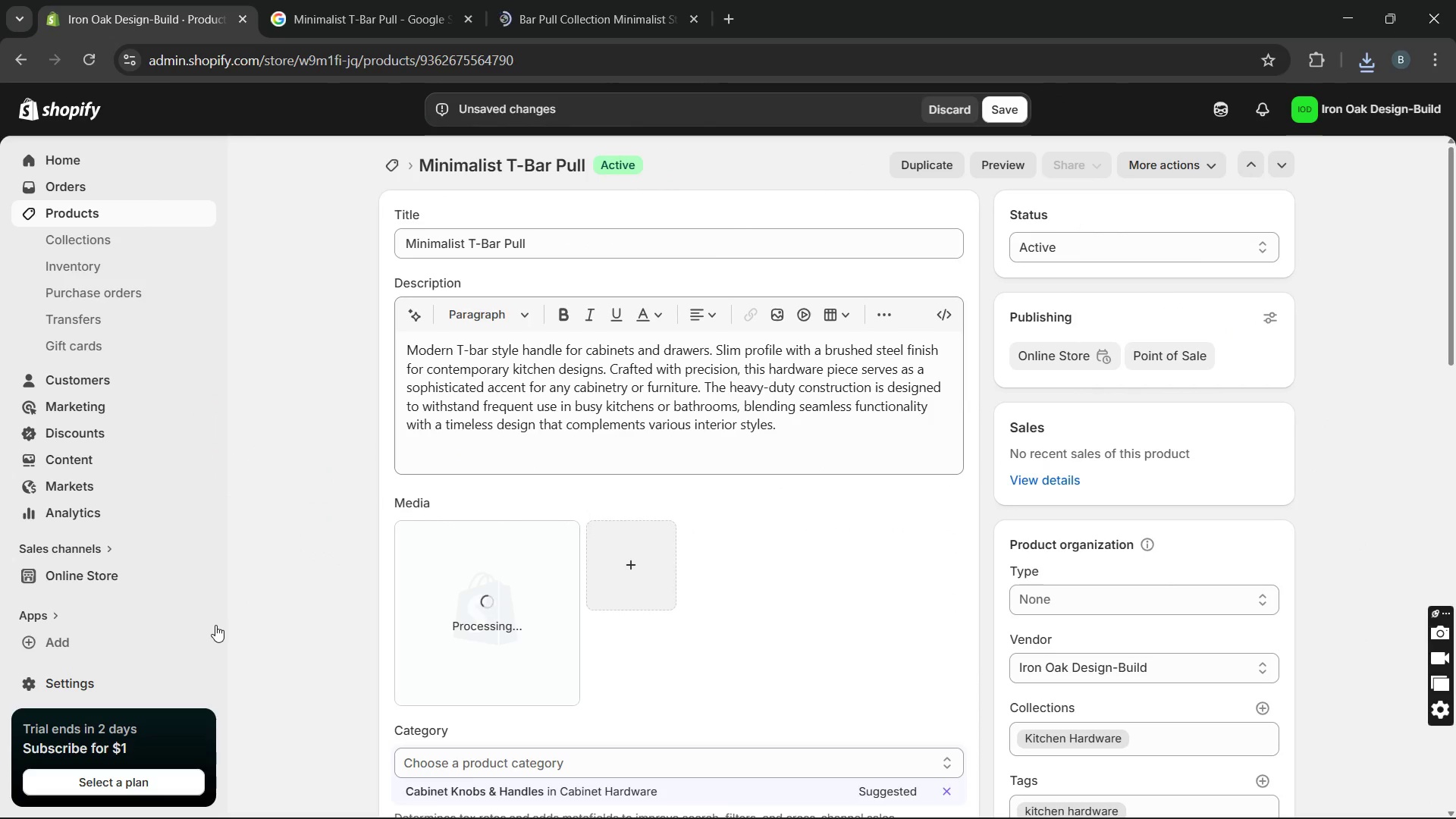 
wait(9.97)
 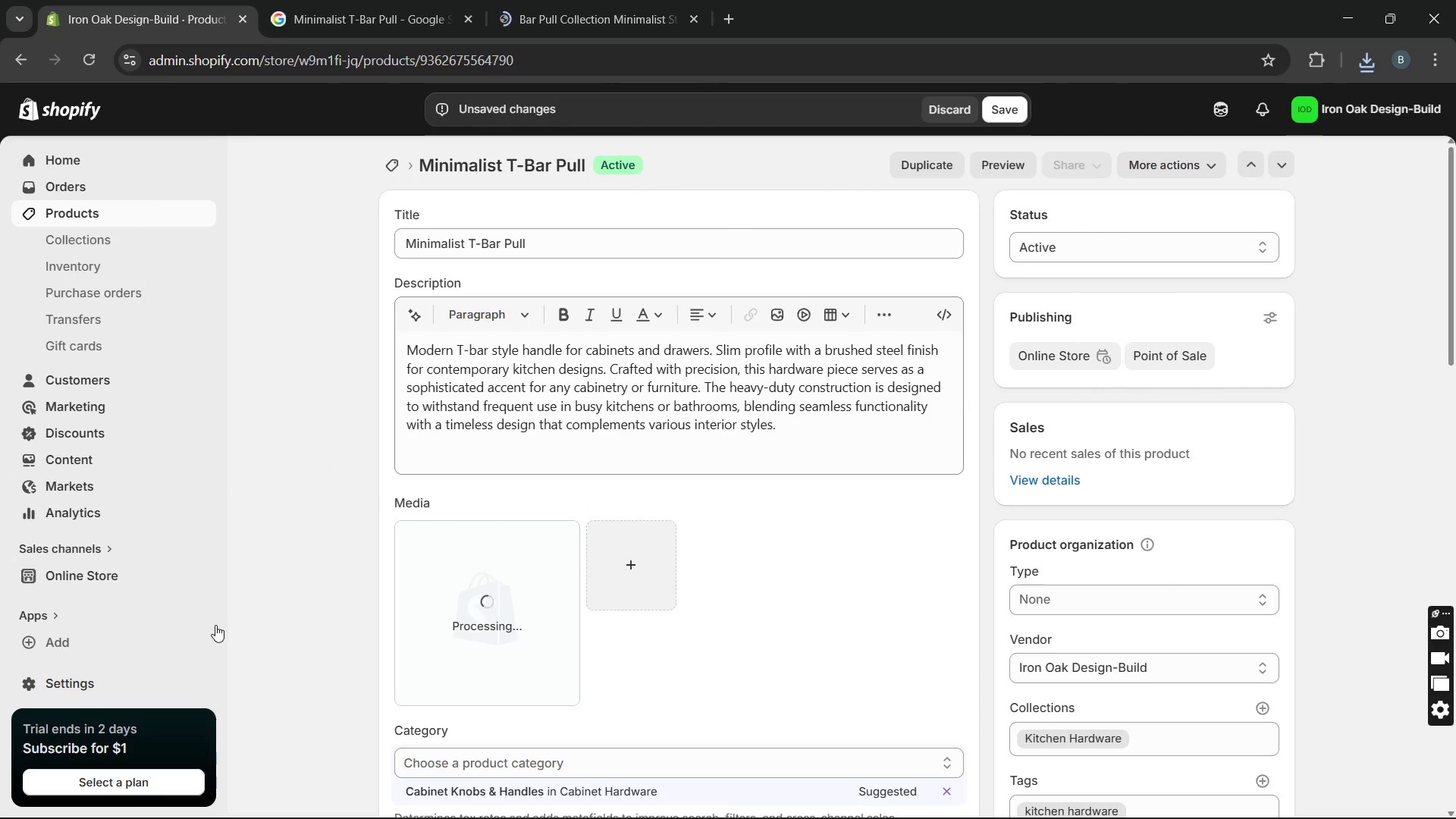 
left_click([474, 637])
 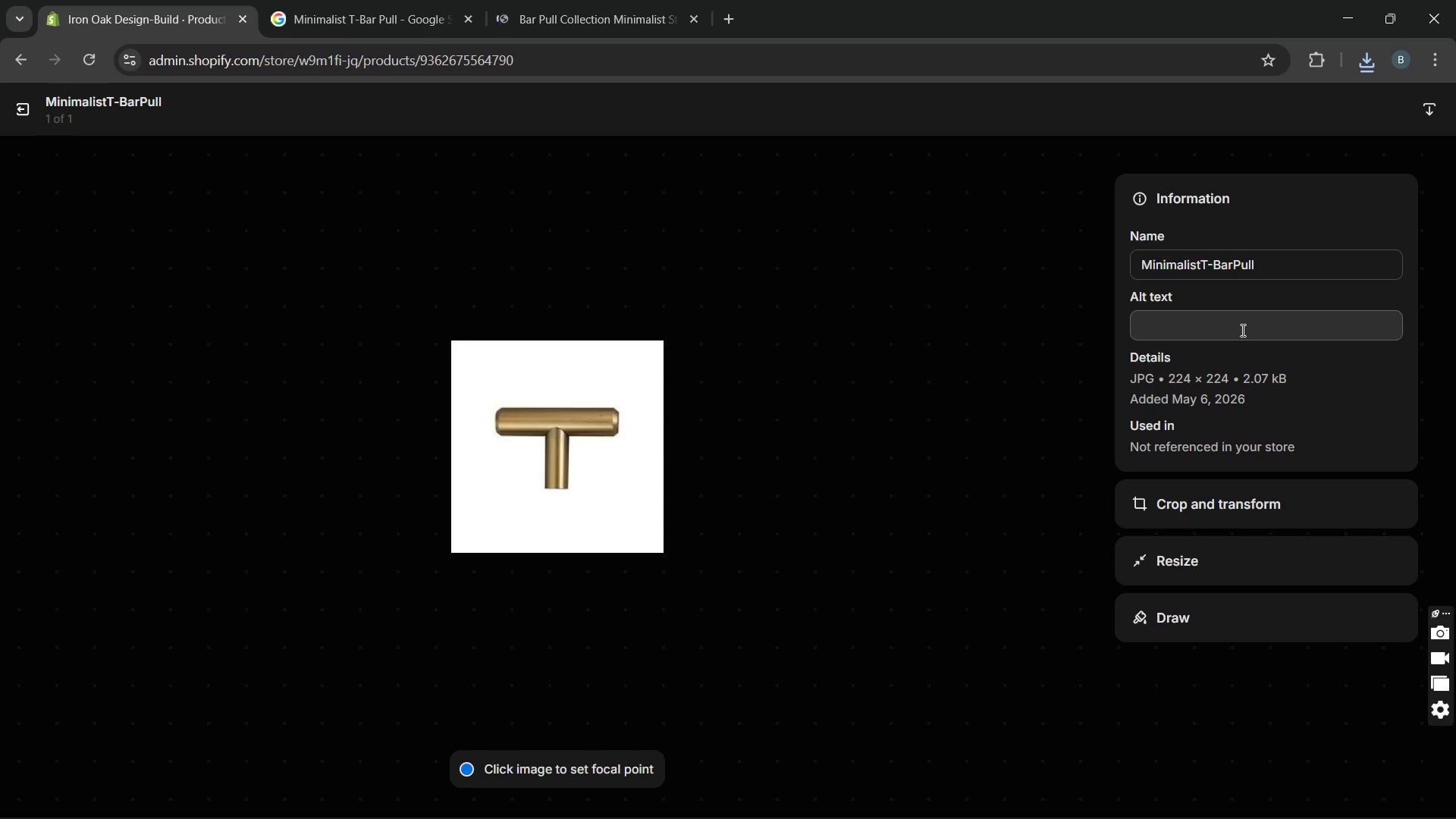 
wait(5.01)
 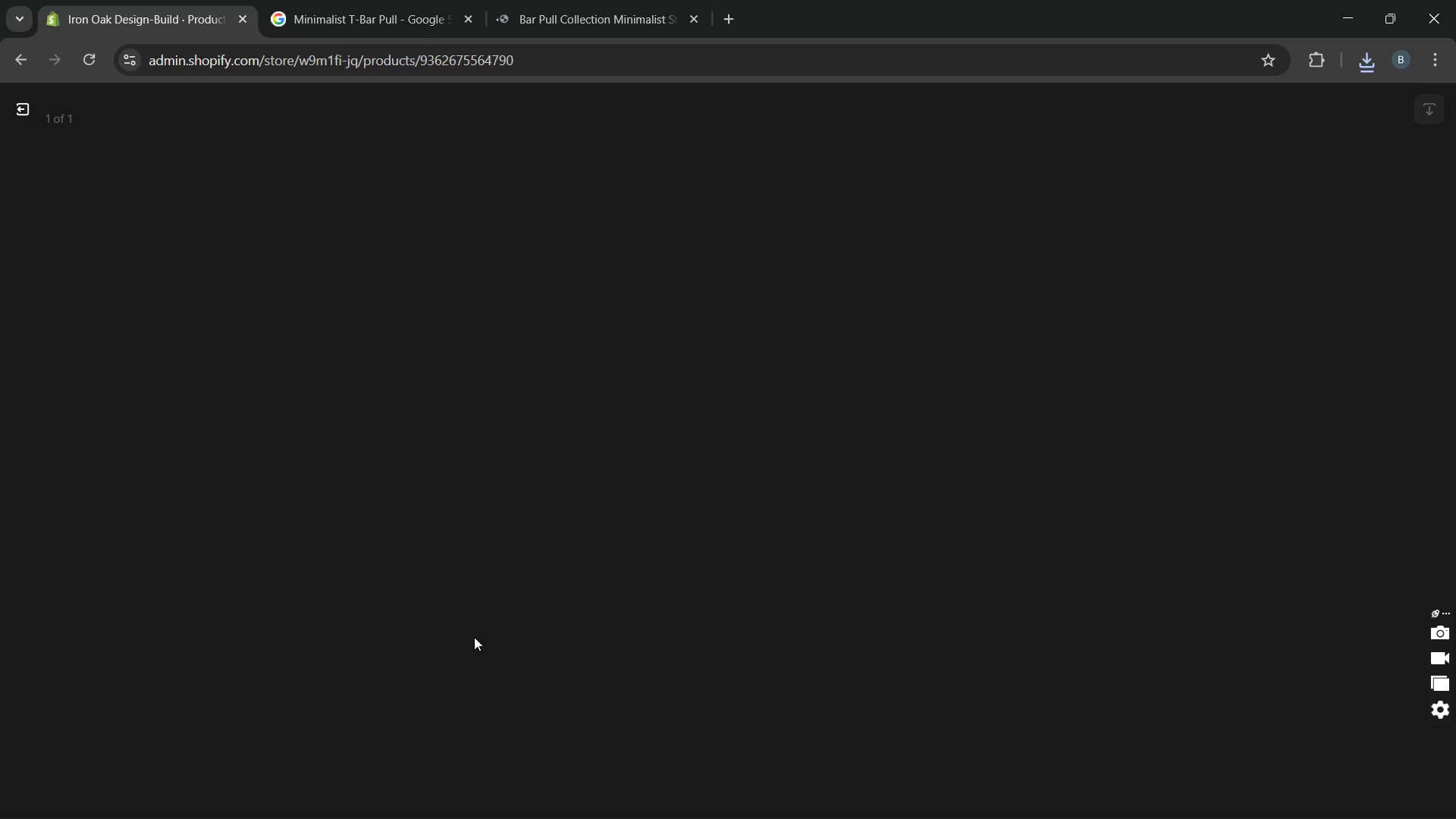 
left_click([1241, 330])
 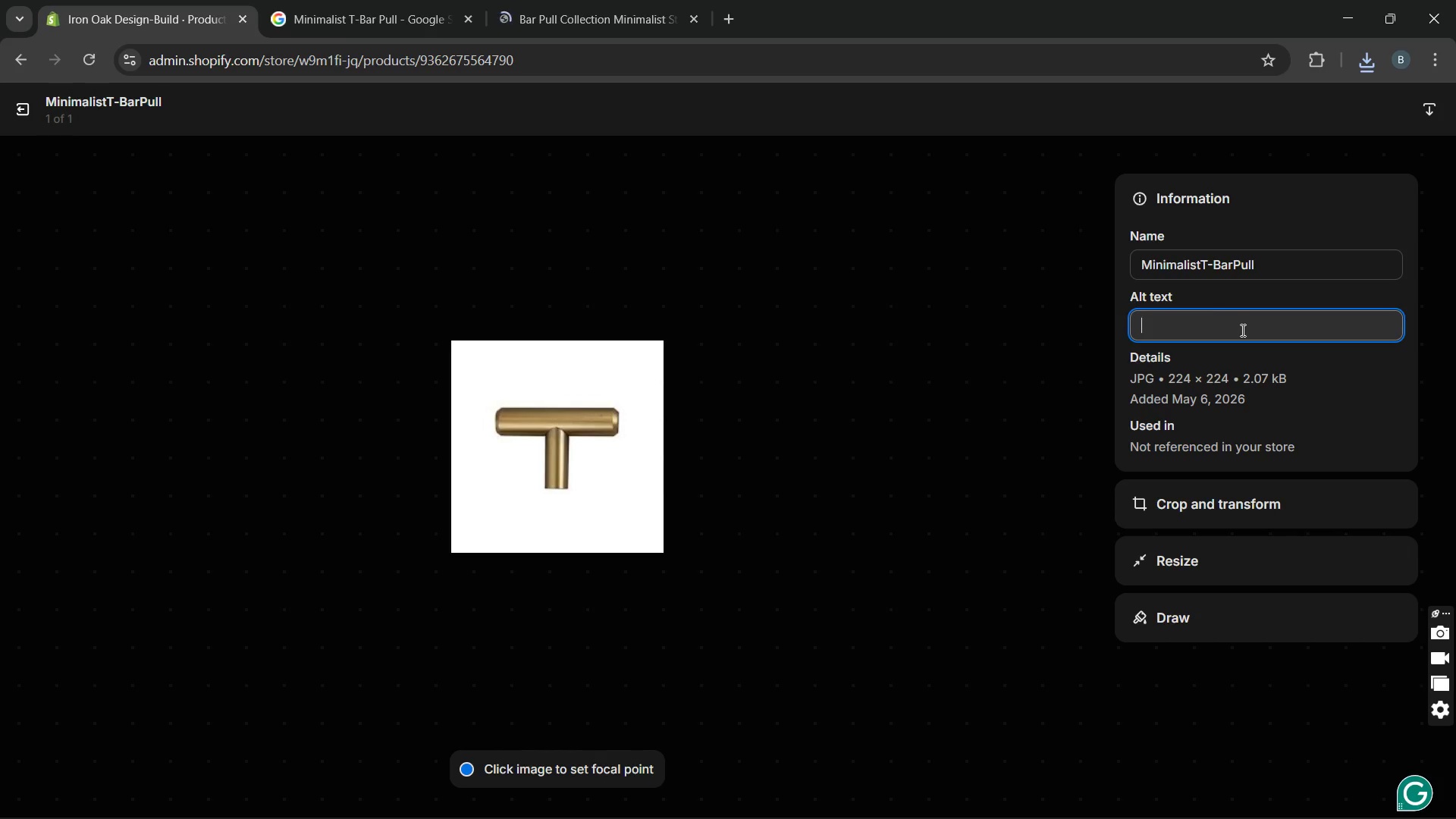 
wait(8.3)
 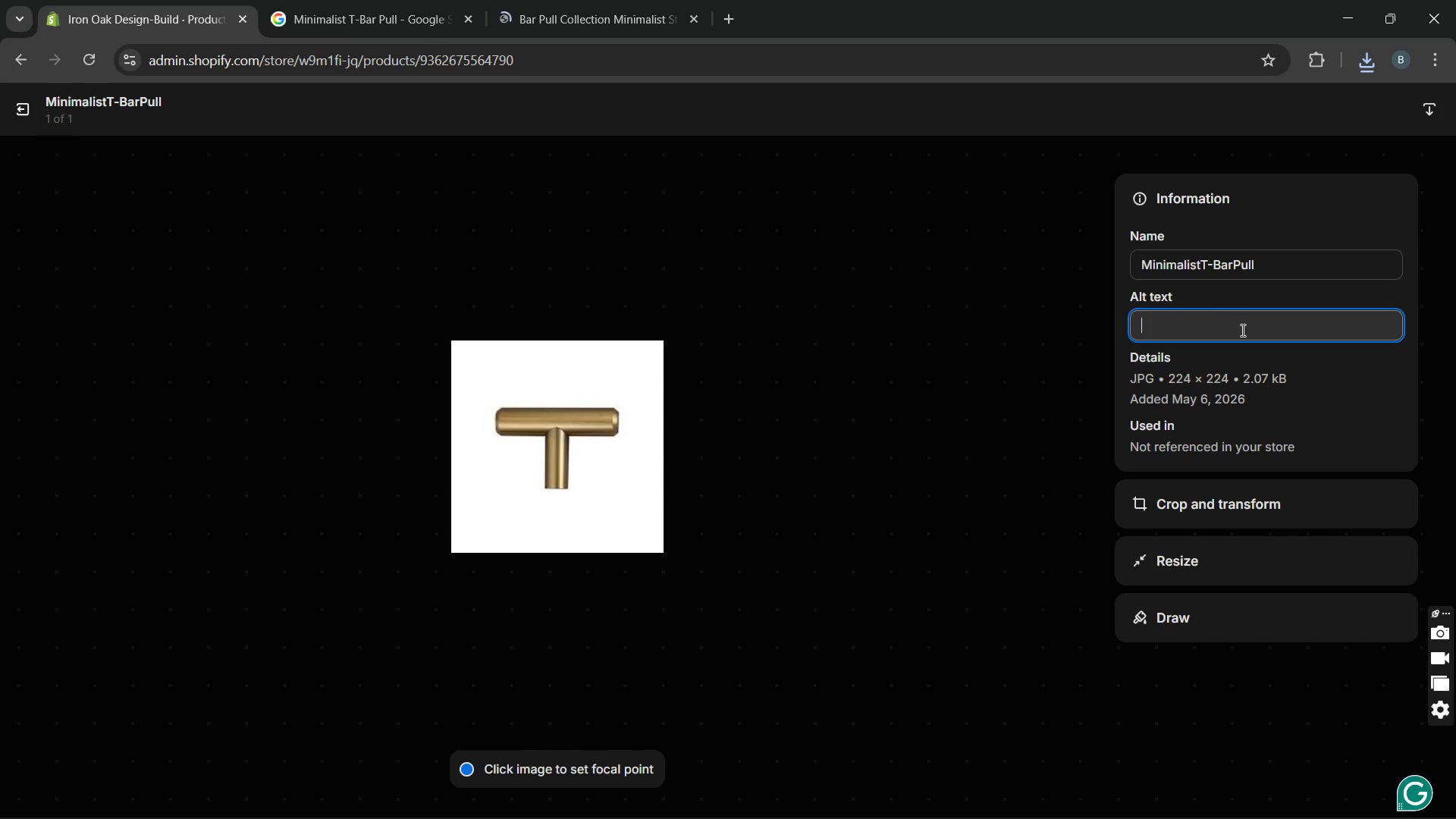 
type(minn)
 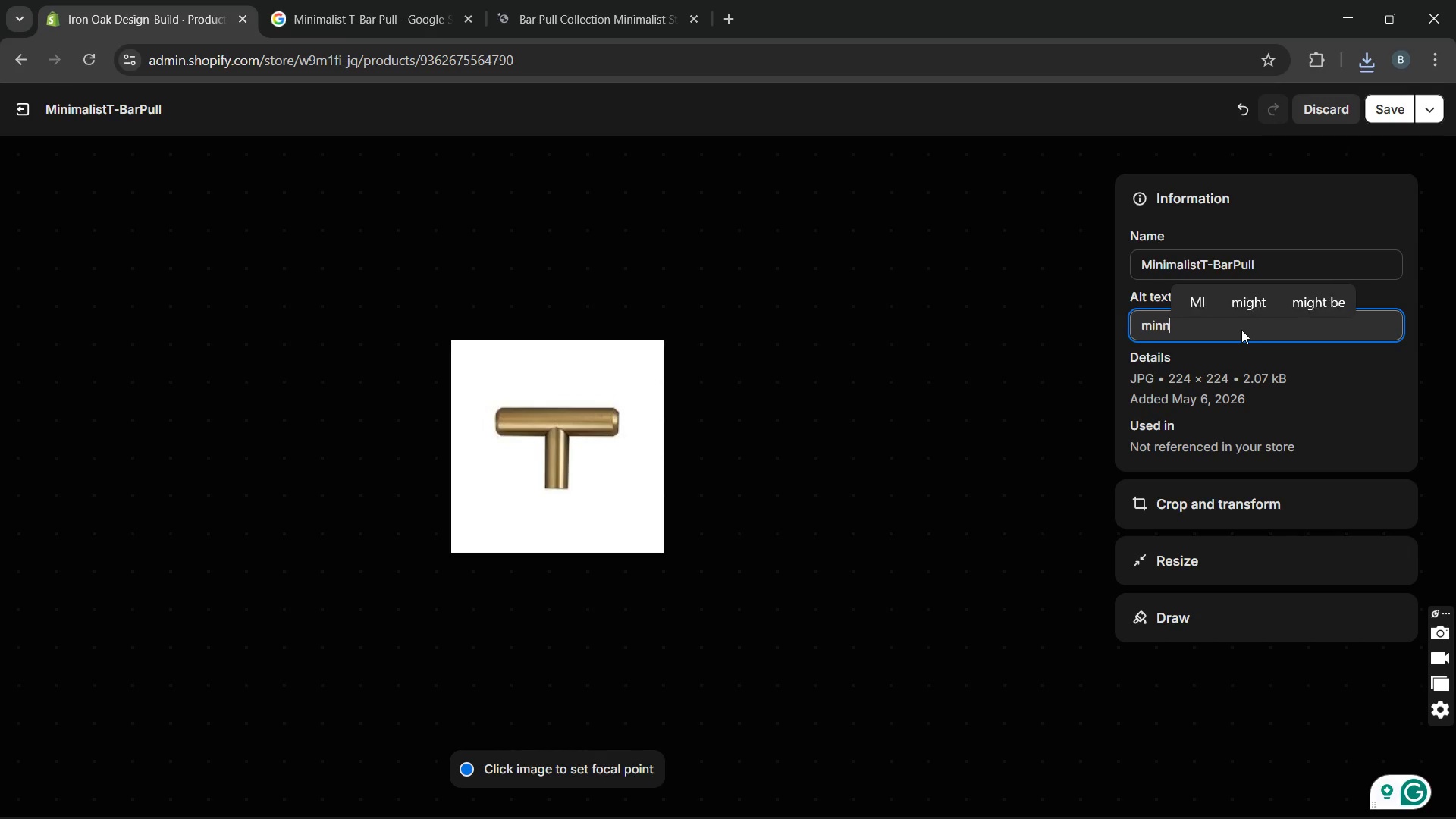 
hold_key(key=Backspace, duration=0.8)
 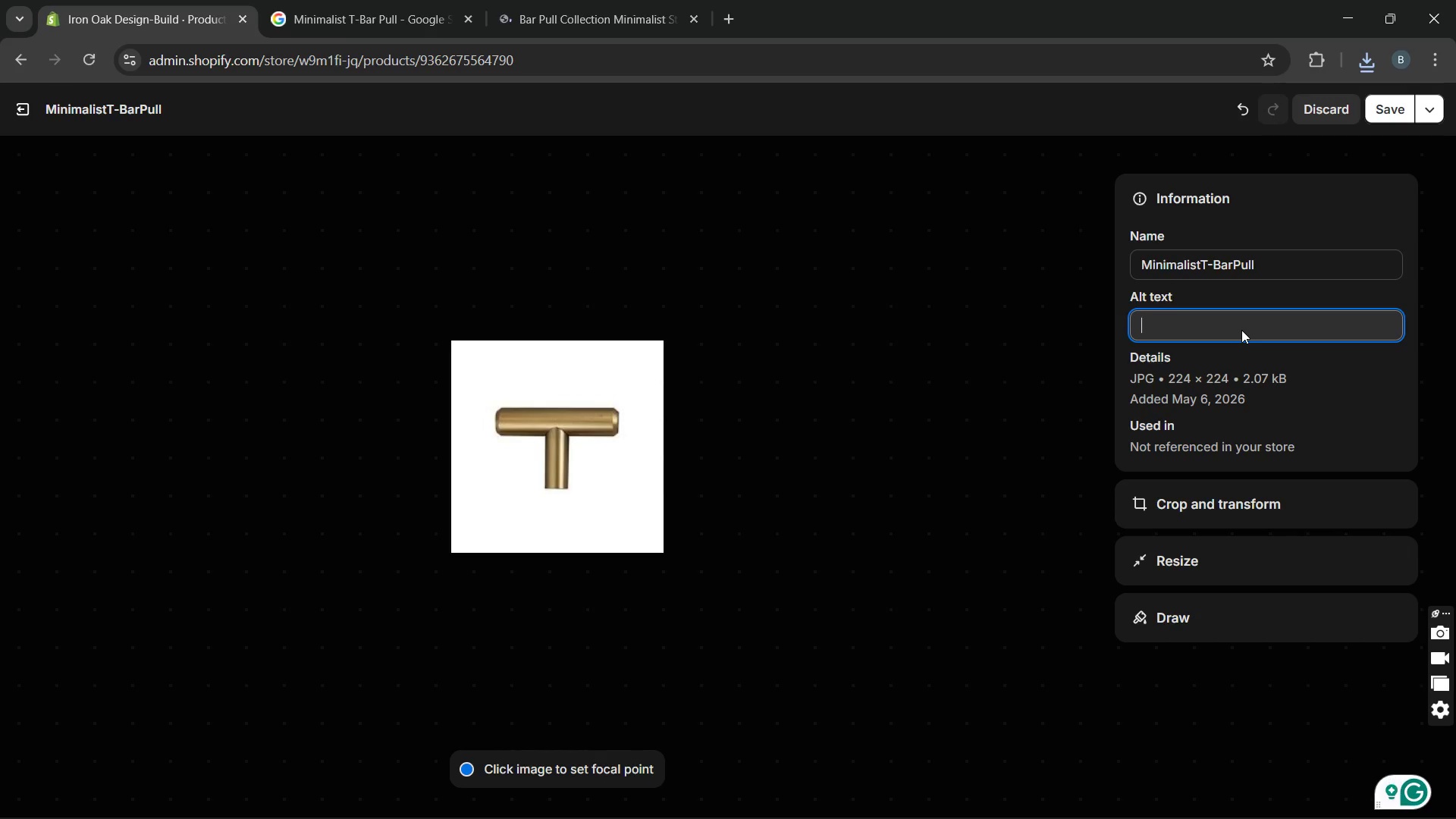 
key(Control+V)
 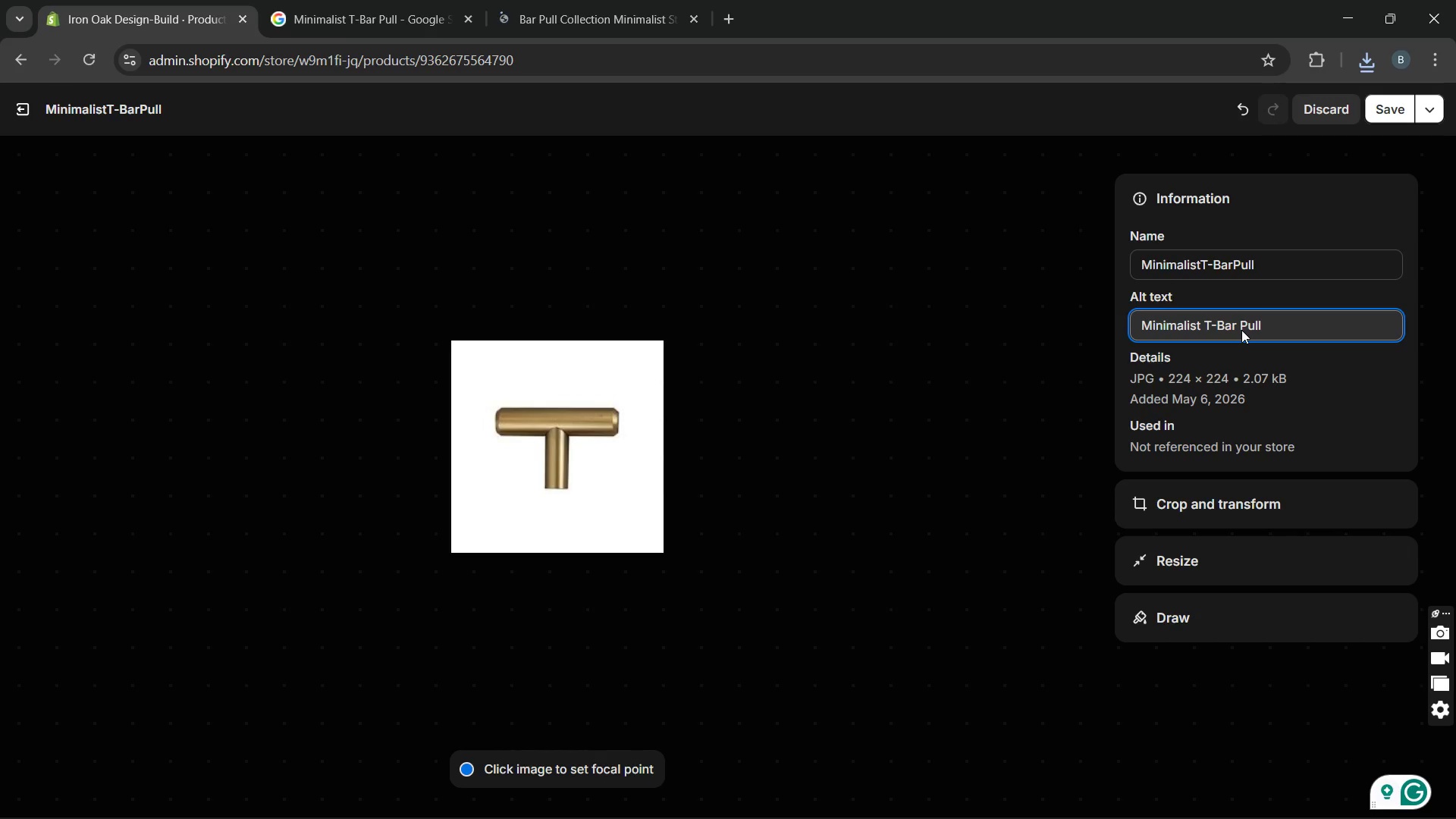 
key(Space)
 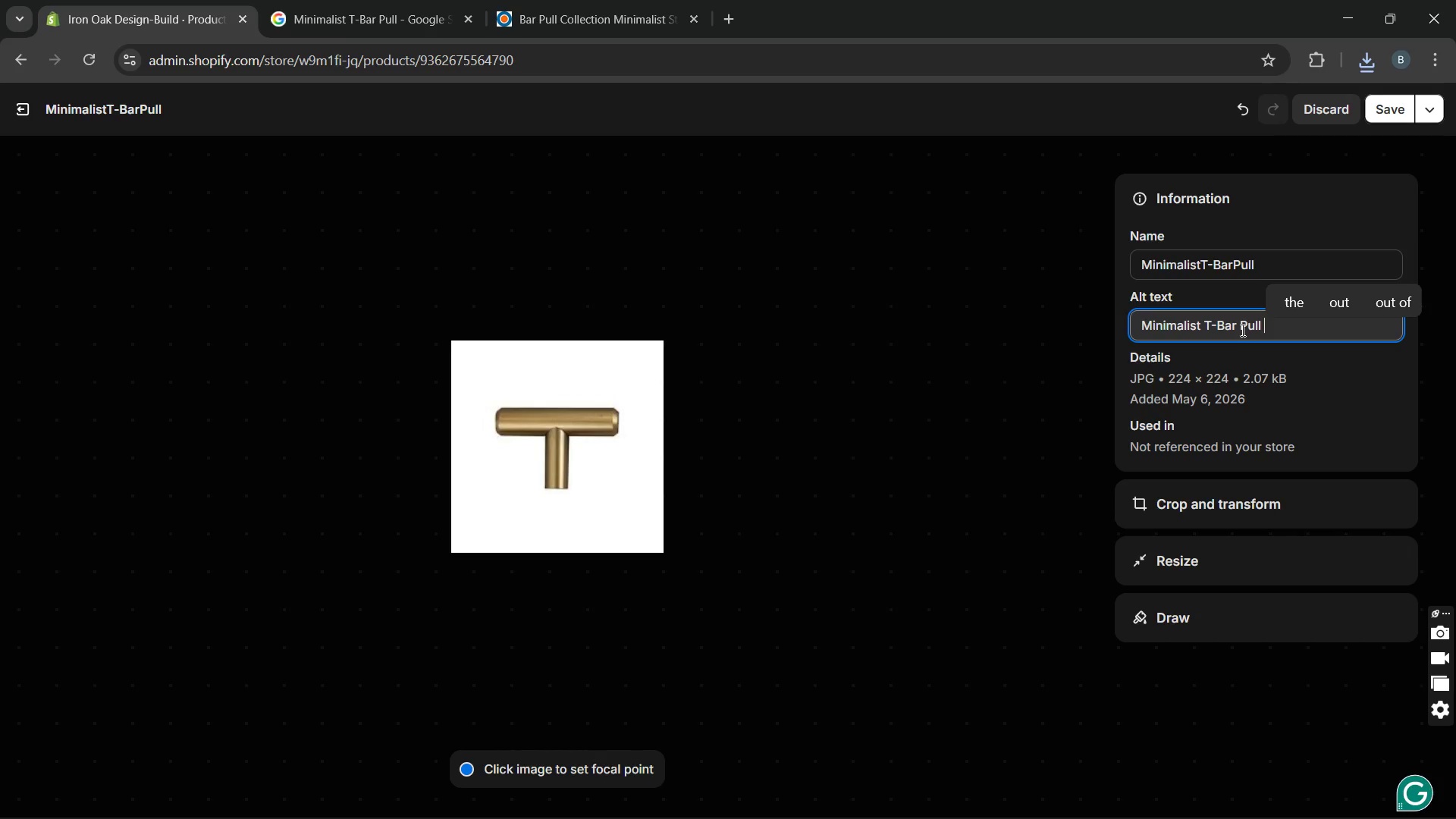 
type(handle in a)
key(Backspace)
key(Backspace)
key(Backspace)
key(Backspace)
type(on a white back gri)
key(Backspace)
type(ound)
 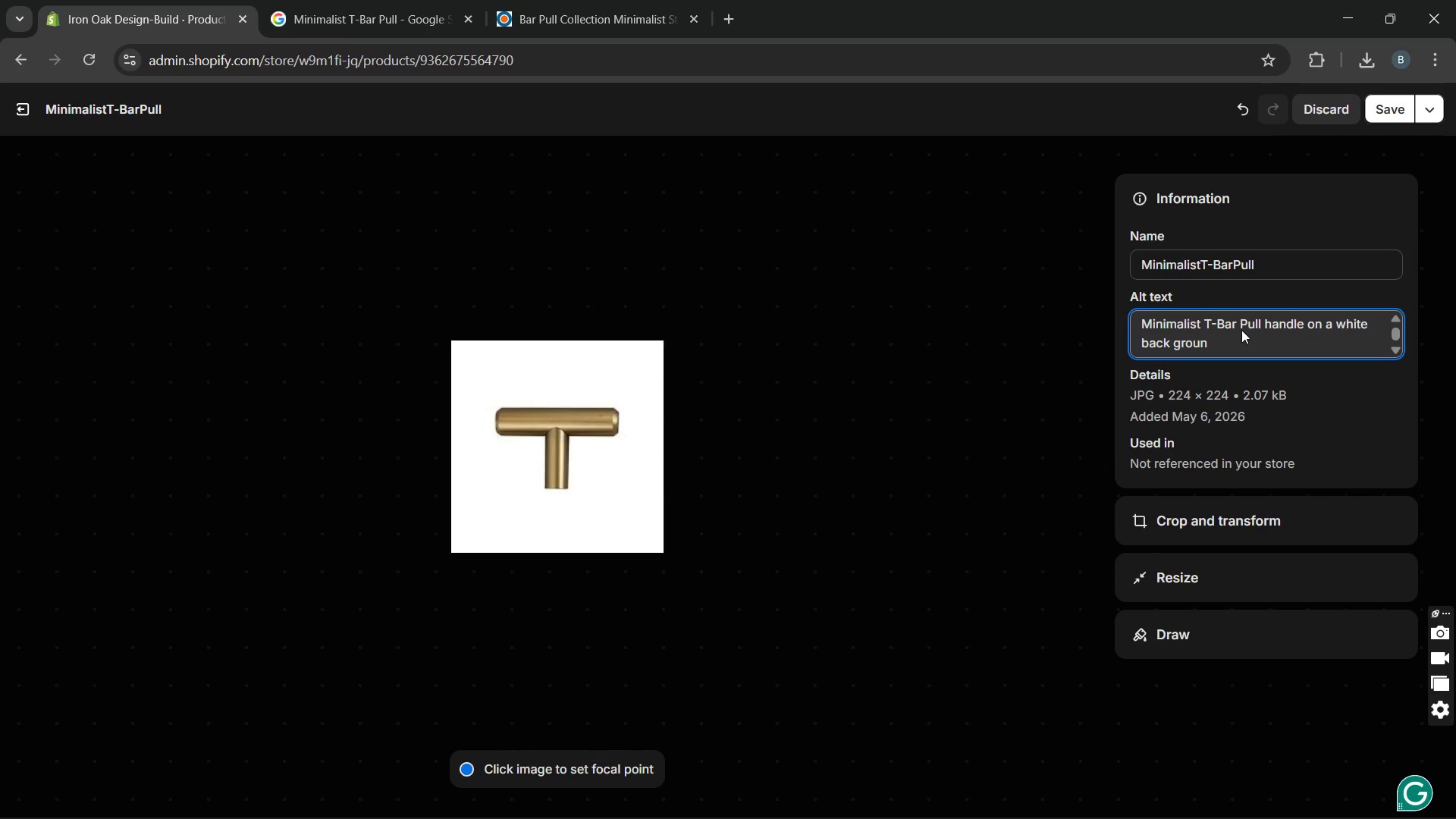 
key(Enter)
 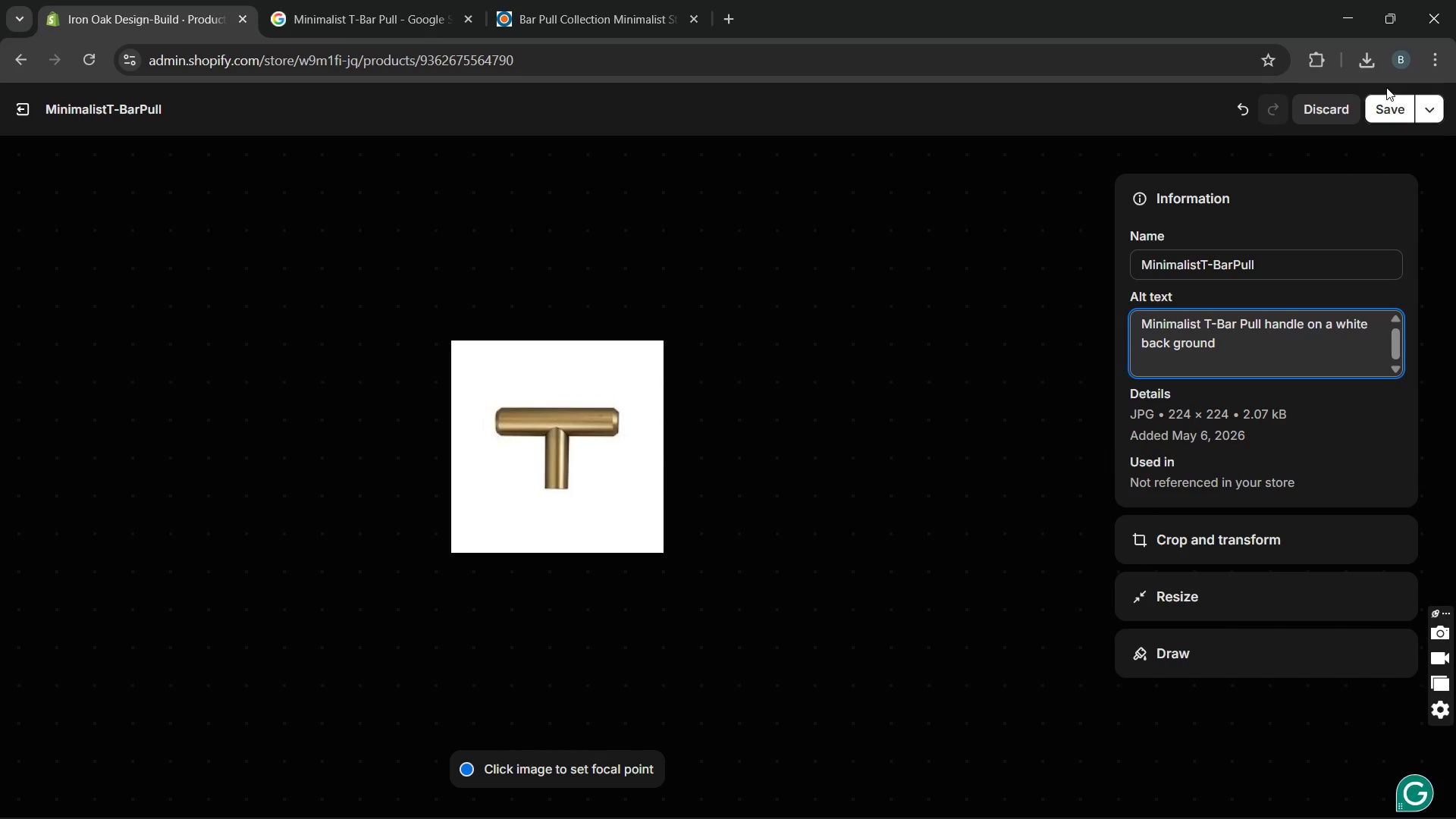 
left_click([1382, 115])
 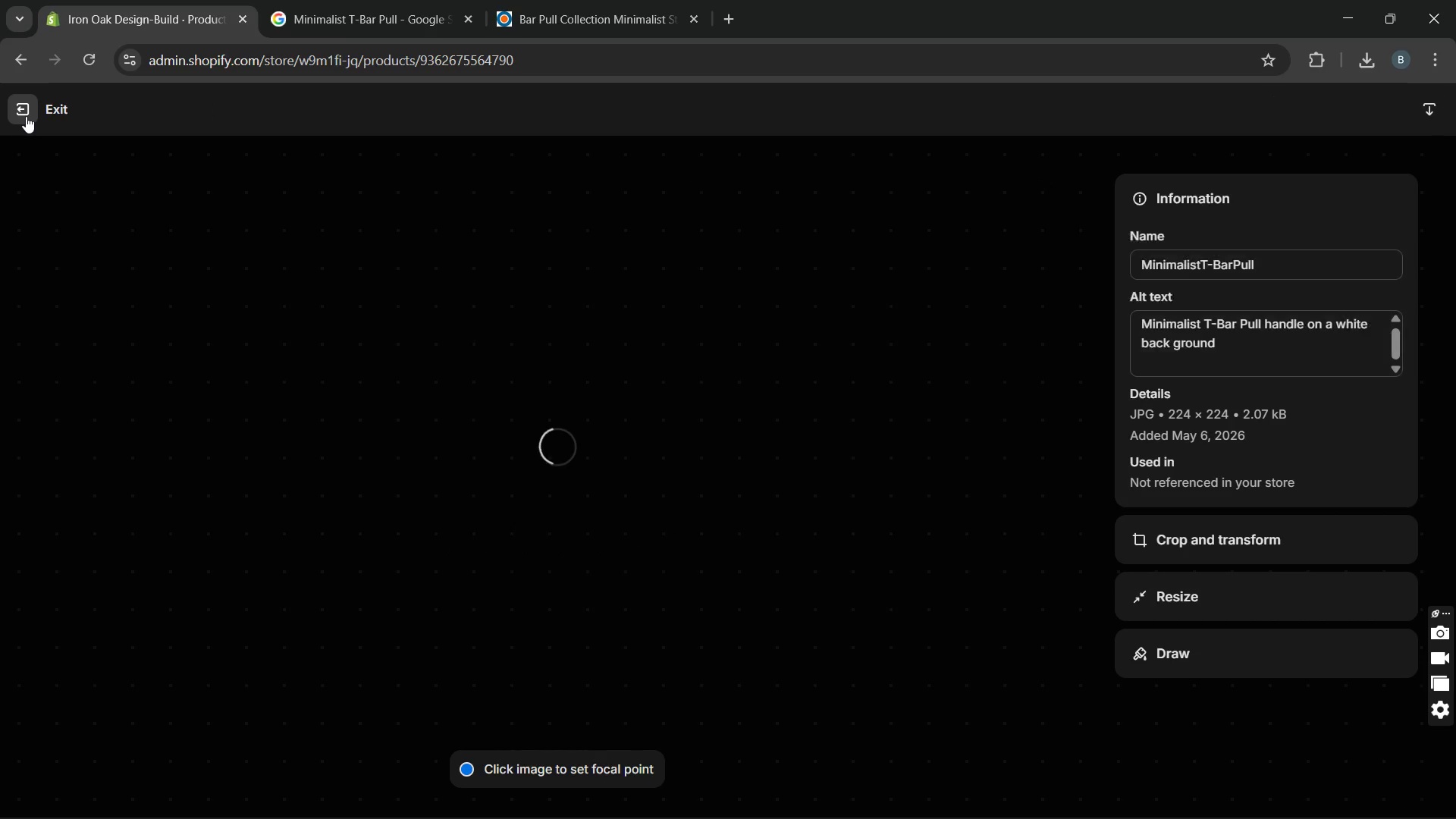 
wait(6.16)
 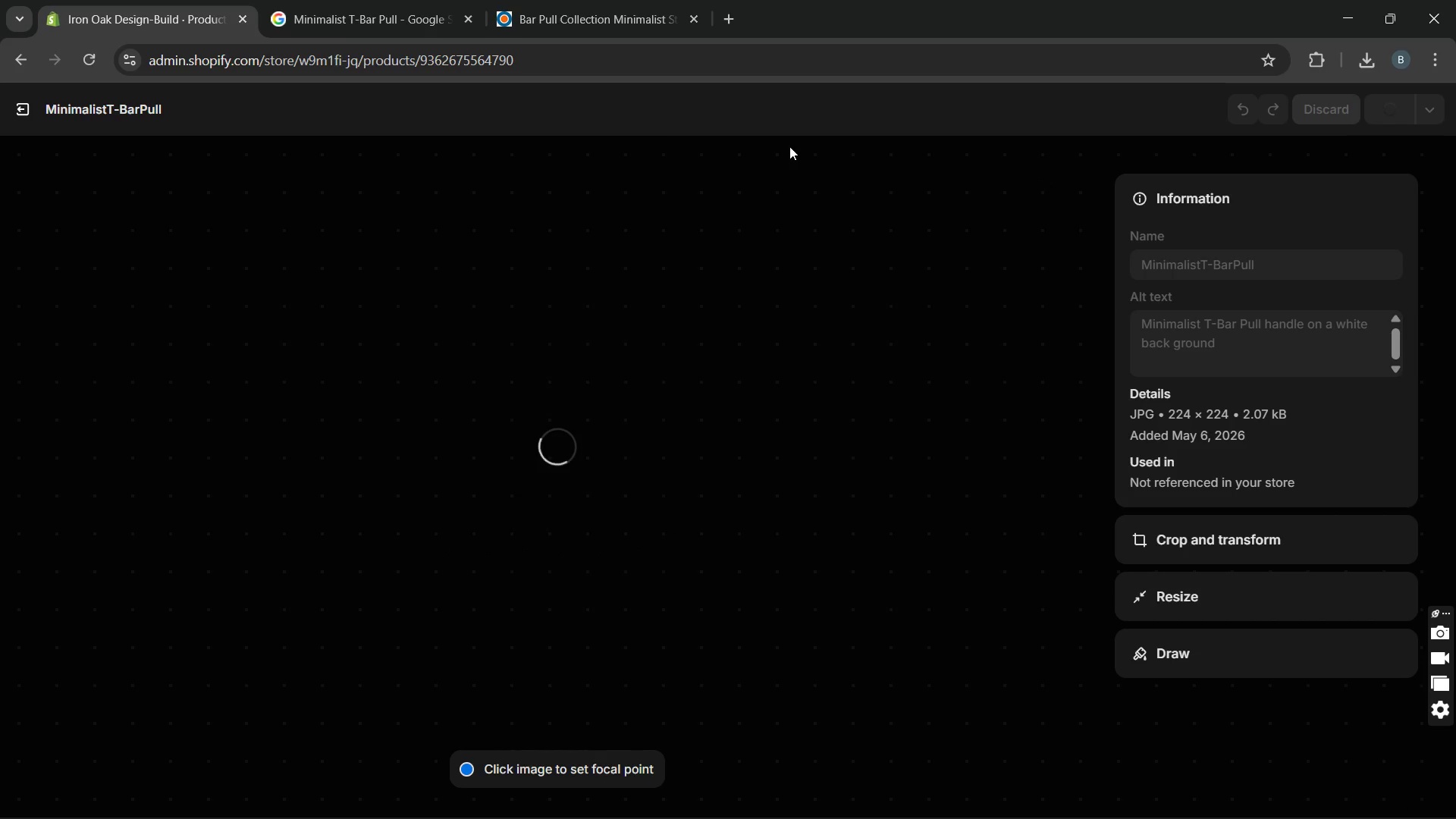 
left_click([26, 116])
 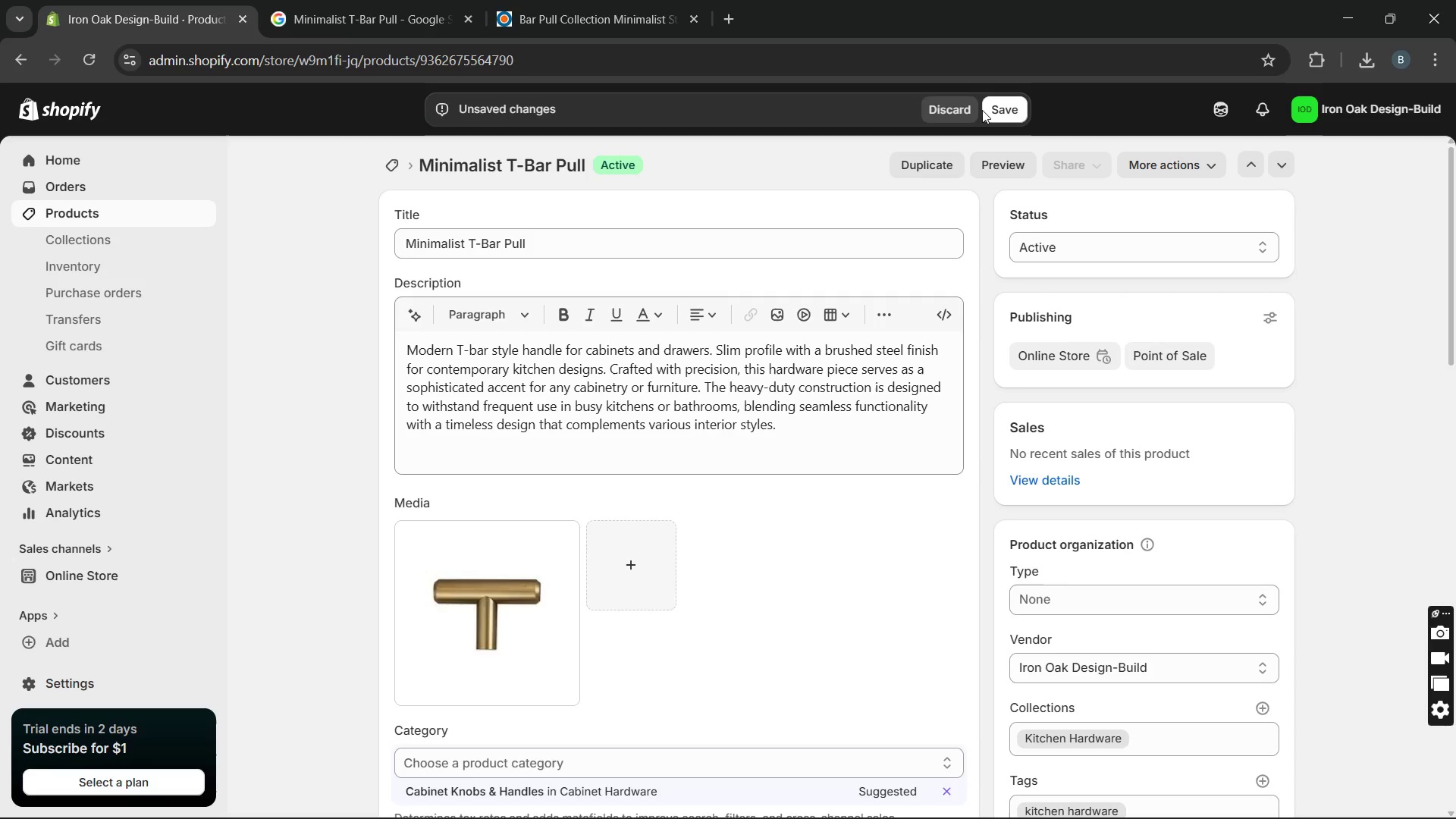 
left_click([1004, 108])
 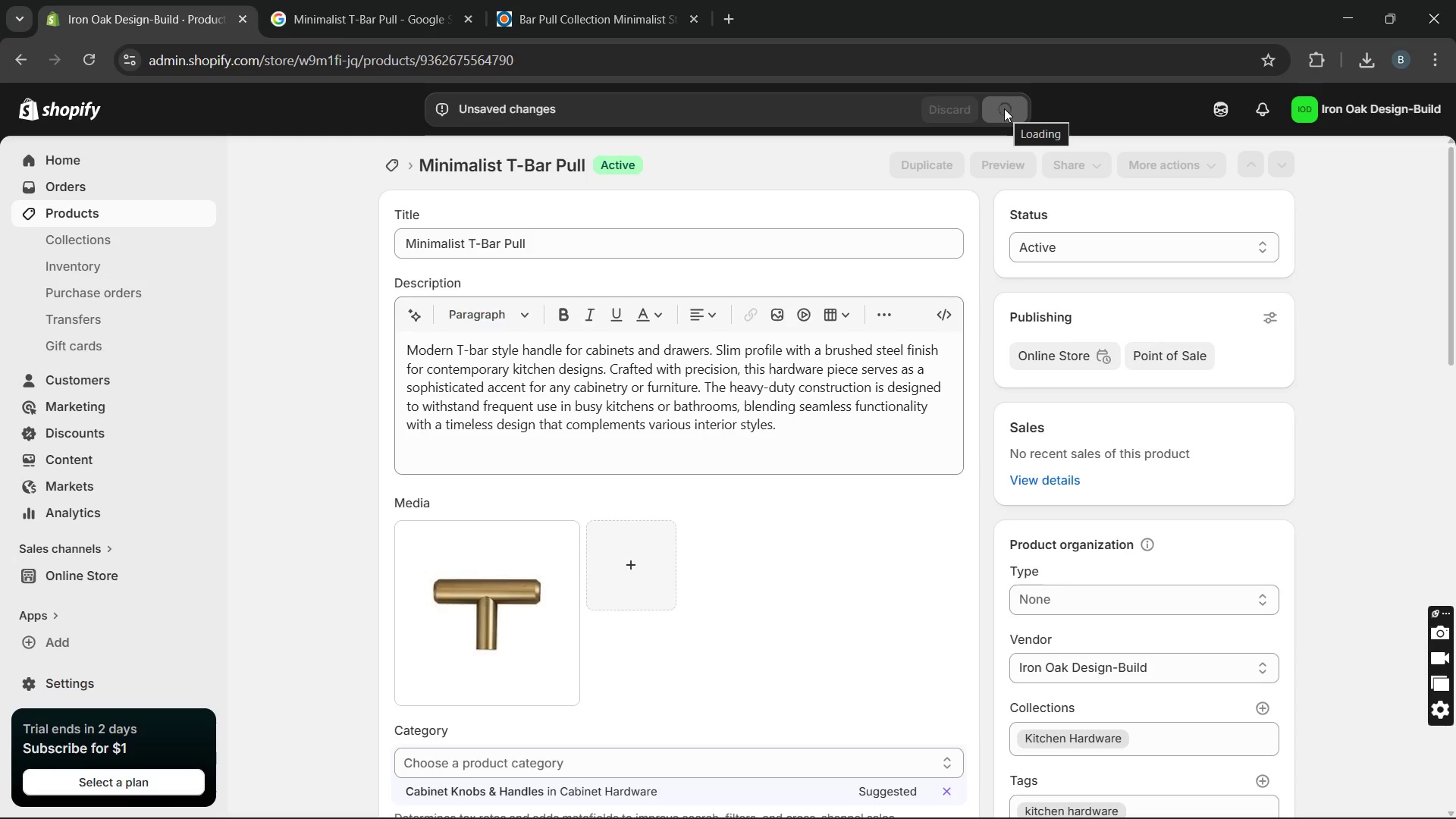 
wait(8.66)
 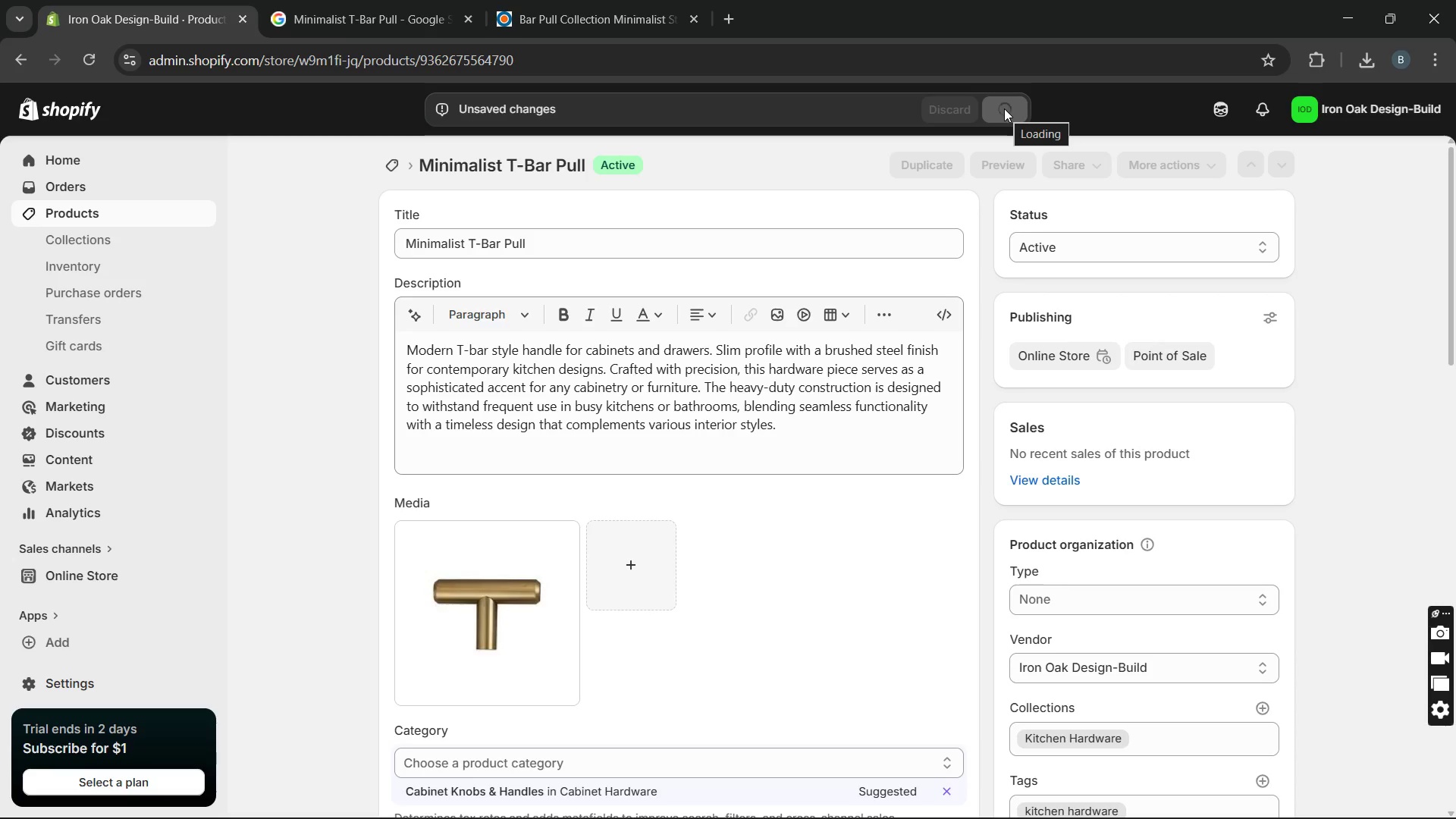 
left_click([689, 19])
 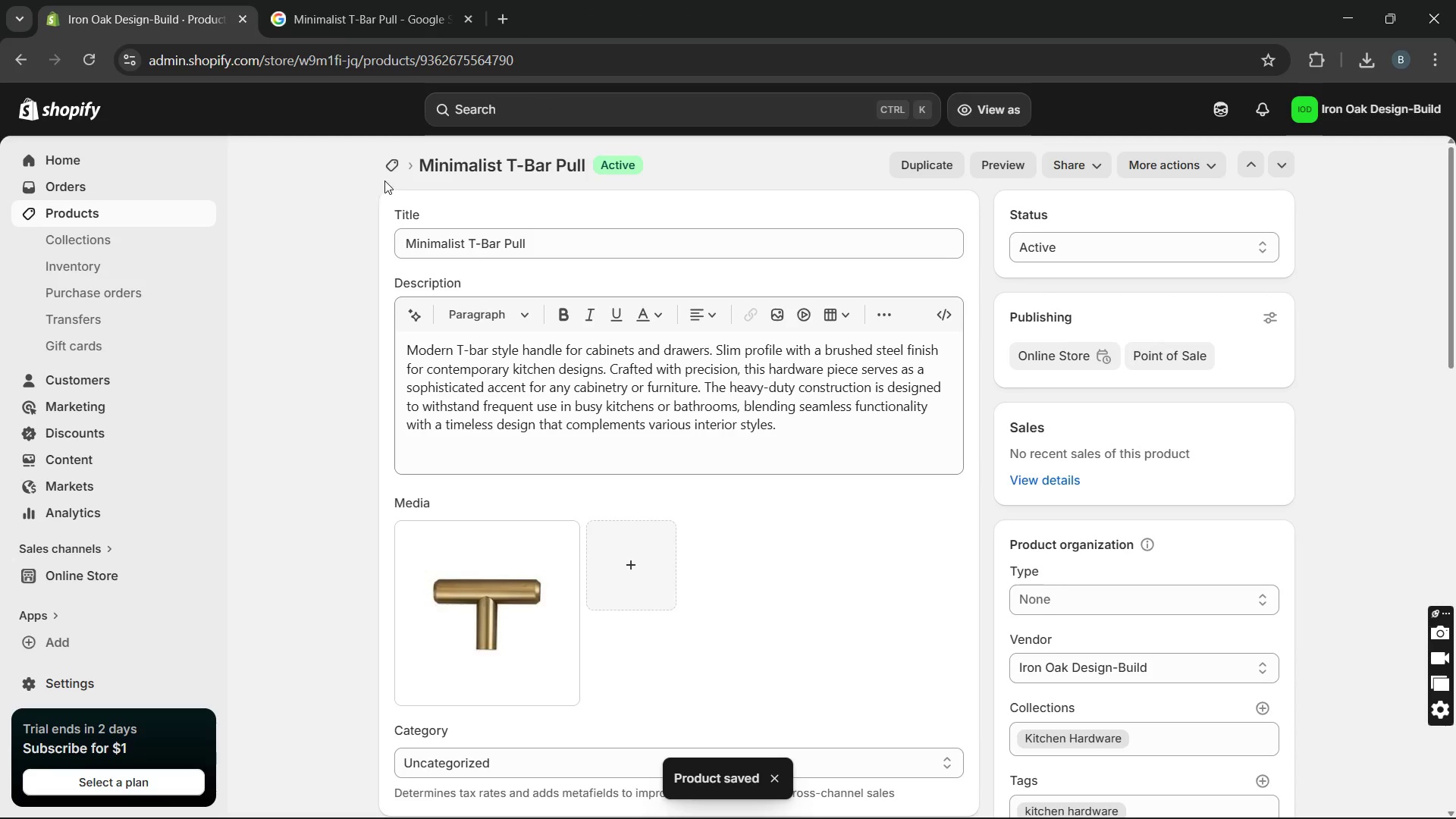 
left_click([393, 175])
 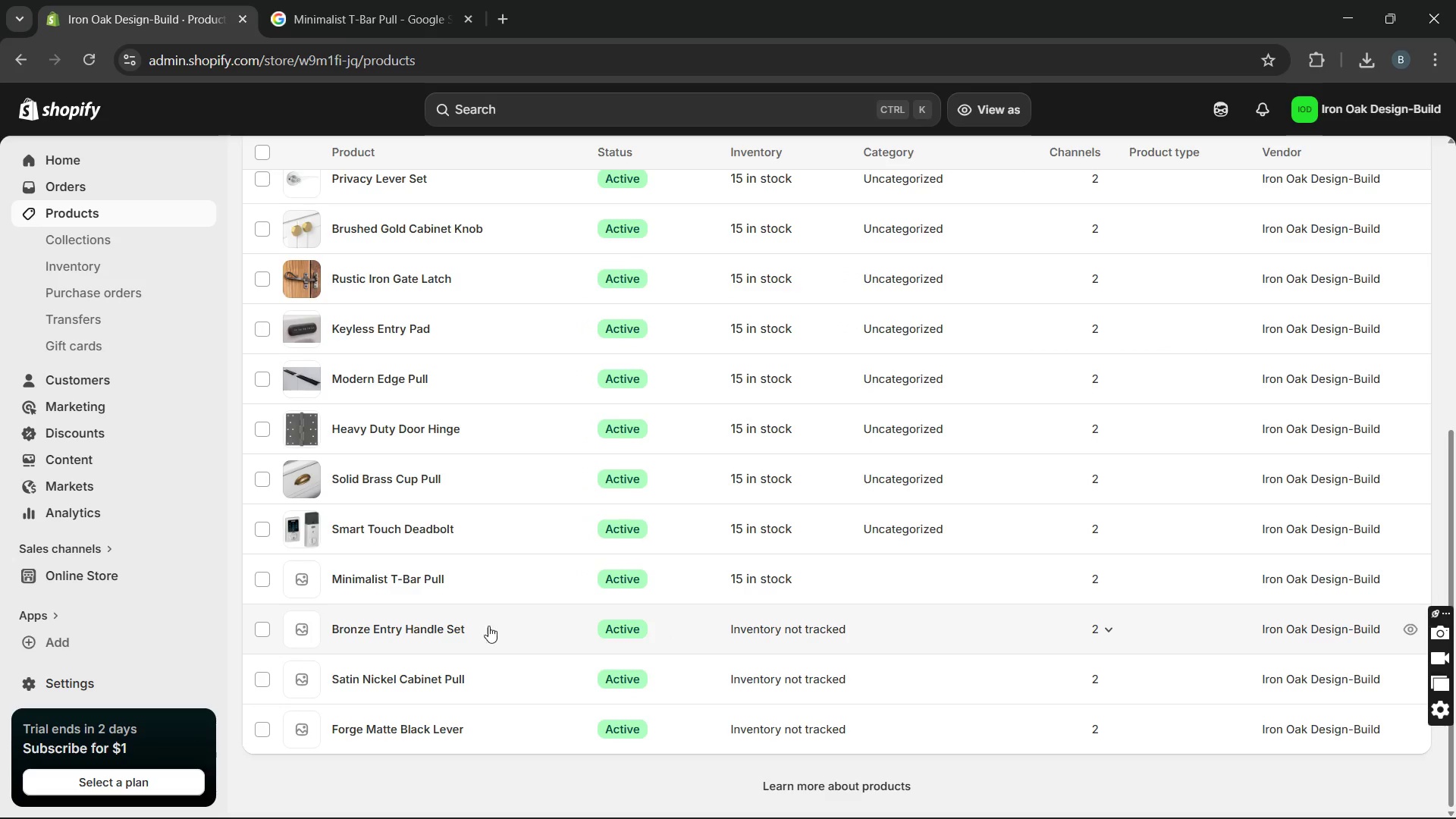 
wait(5.3)
 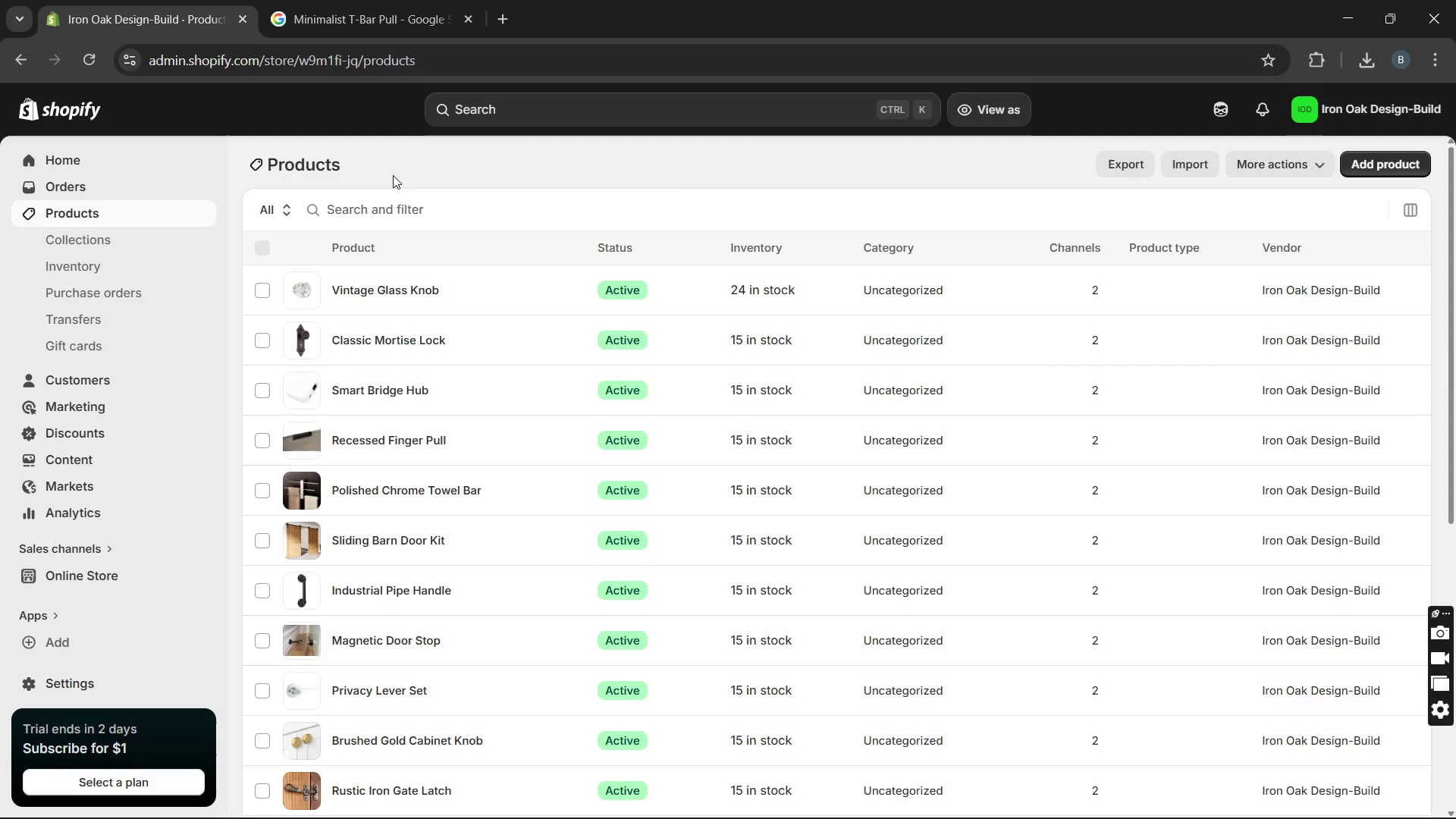 
left_click([427, 635])
 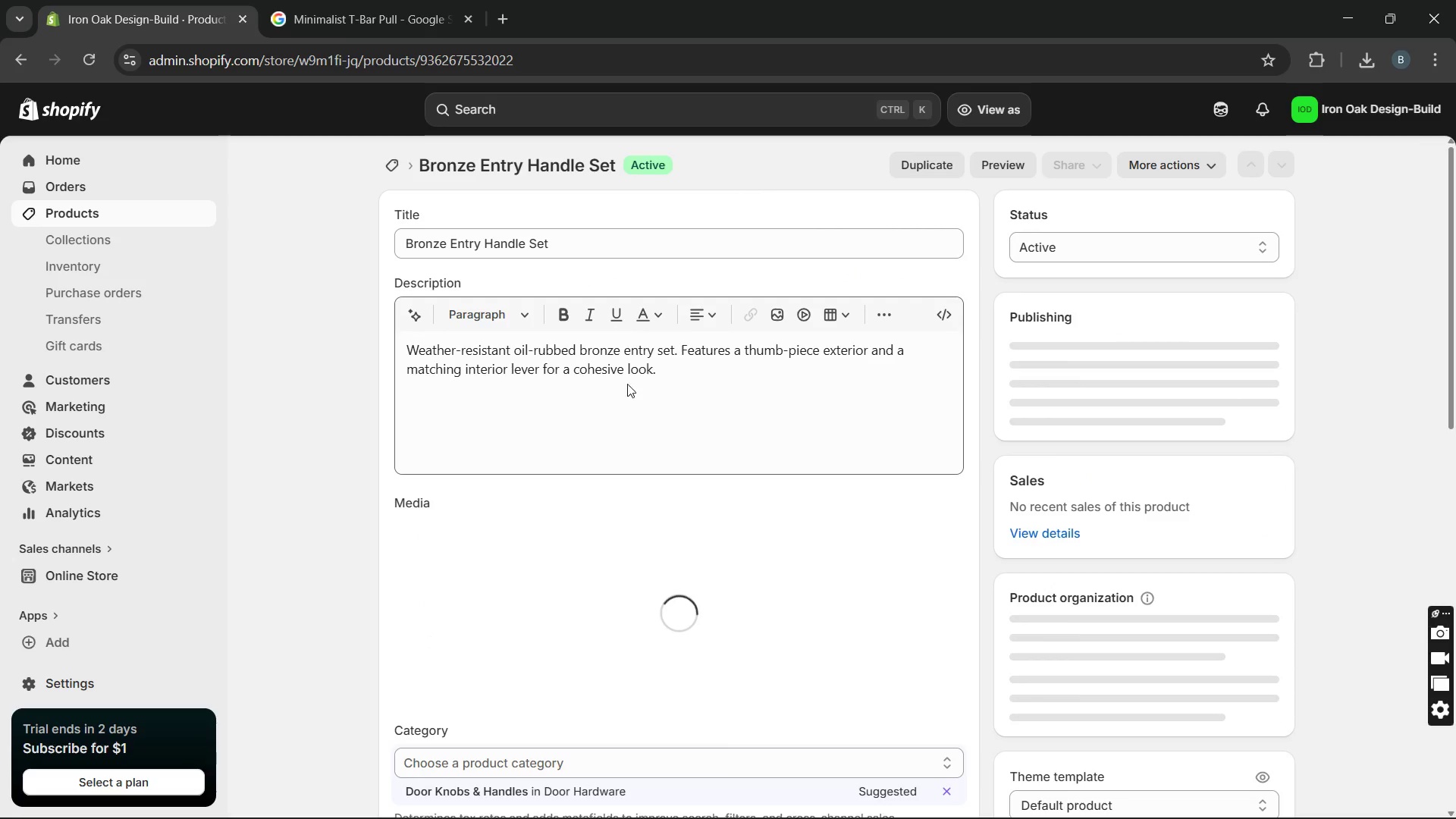 
left_click([682, 379])
 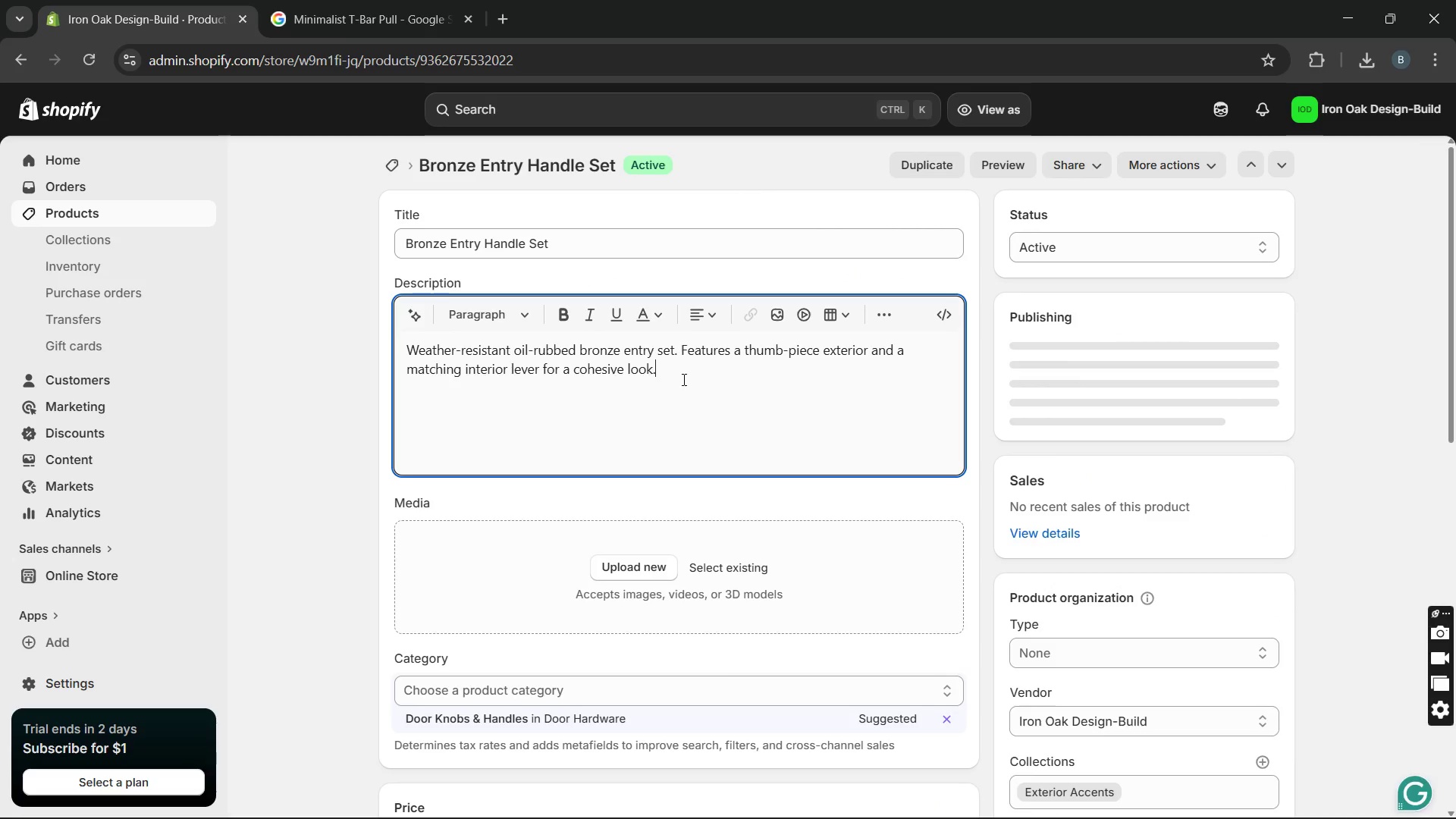 
key(Space)
 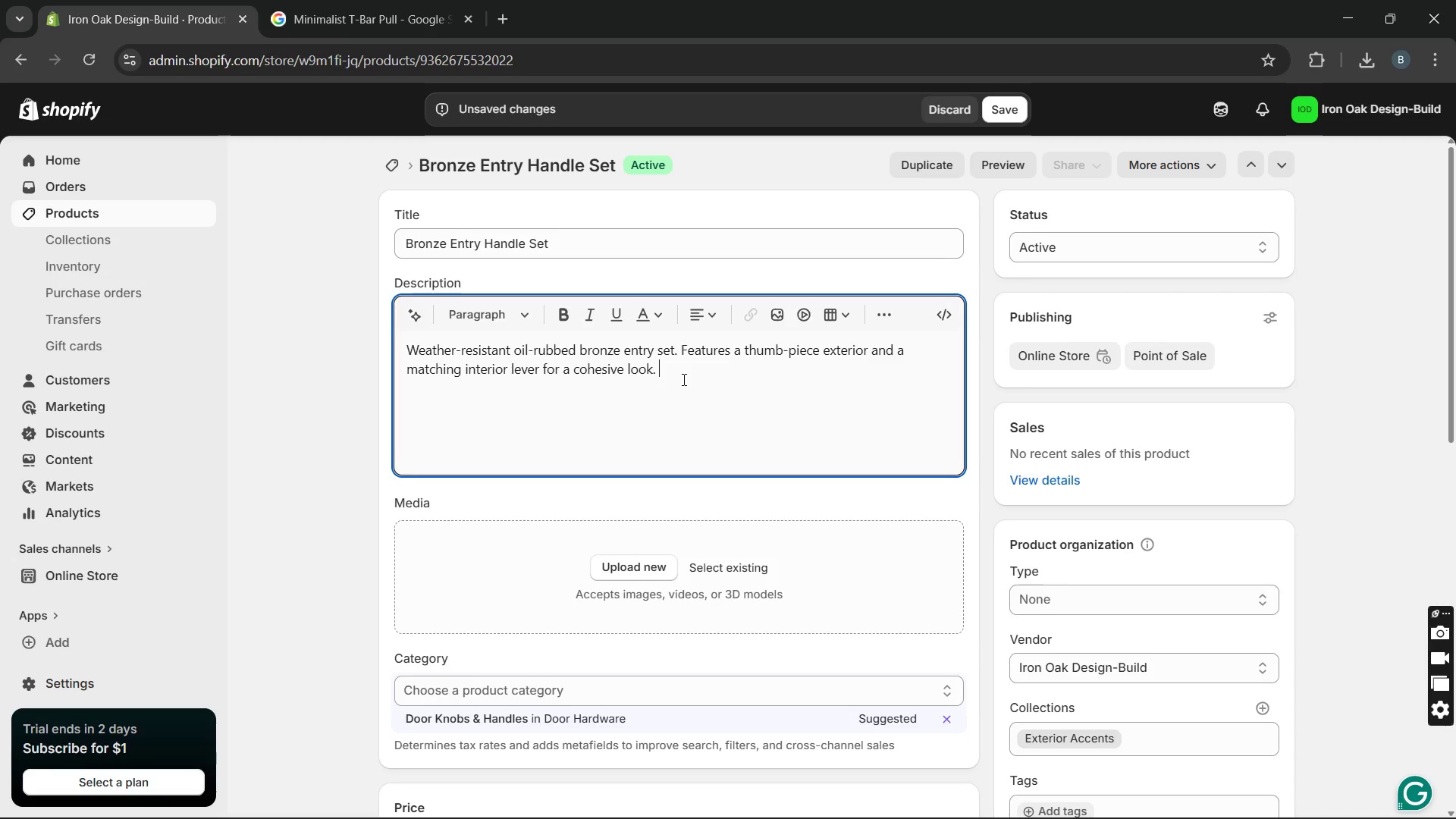 
type(This architectural )
 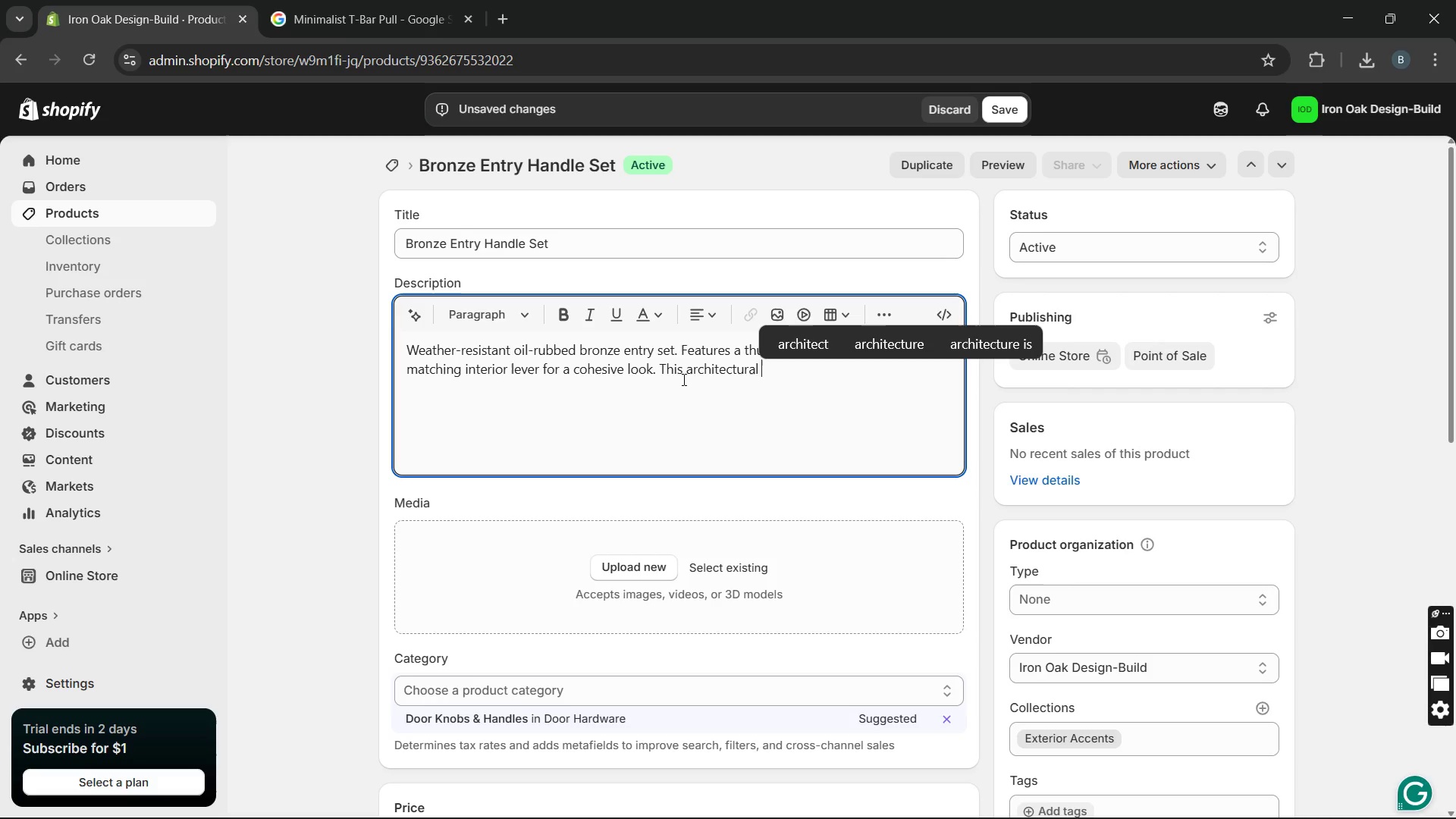 
key(Backspace)
type(-grade fixure is engineeredfor both durability and aesthetic appeal, making it a perfect )
 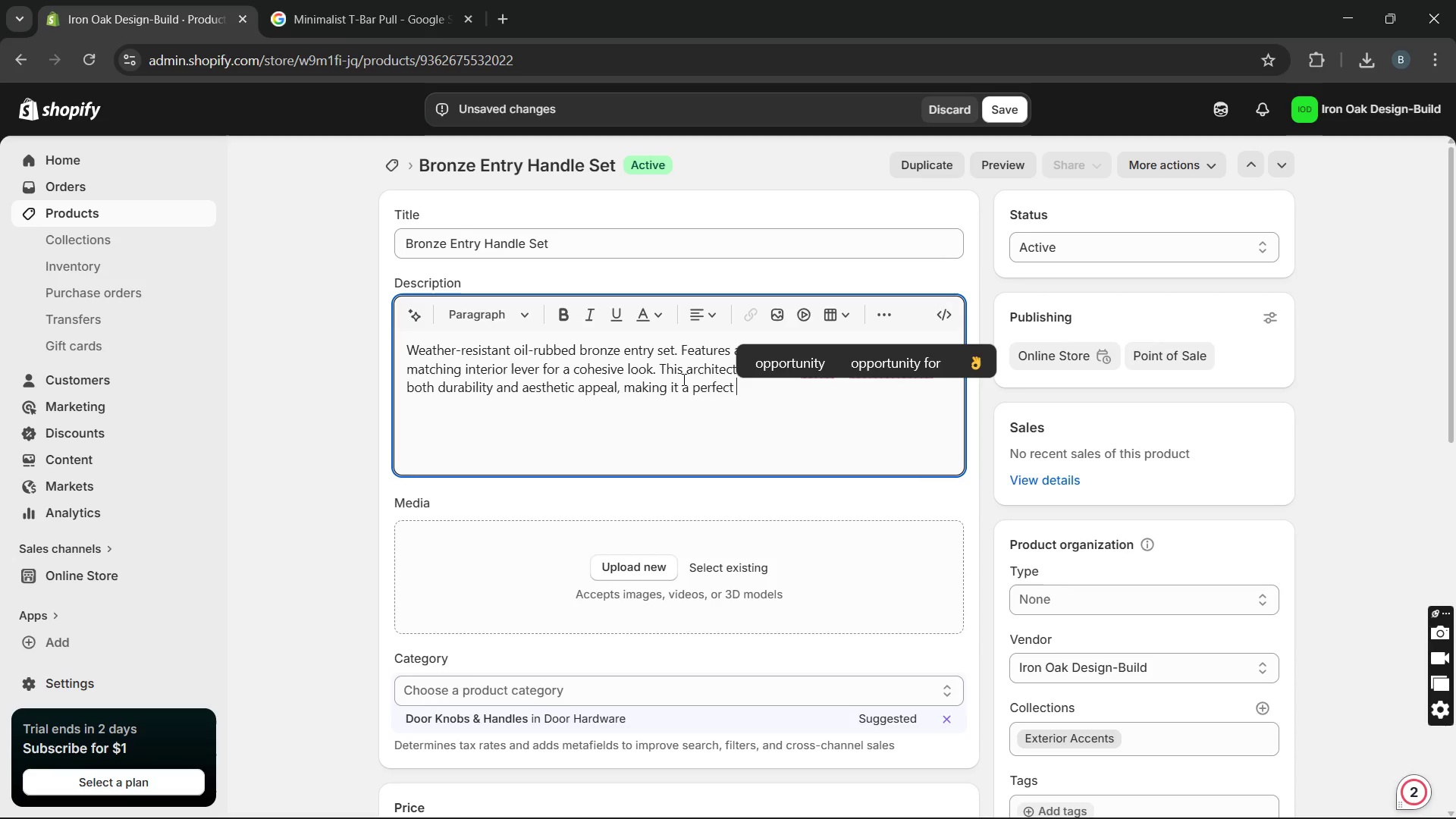 
type(choice for high )
key(Backspace)
type(-end residentisl projects. Itsergonon)
key(Backspace)
type(mic design ensures a comfortable grop, whiw premium finish provies a long )
key(Backspace)
type(-lastinf)
key(Backspace)
type(g resistance against daily wear )
 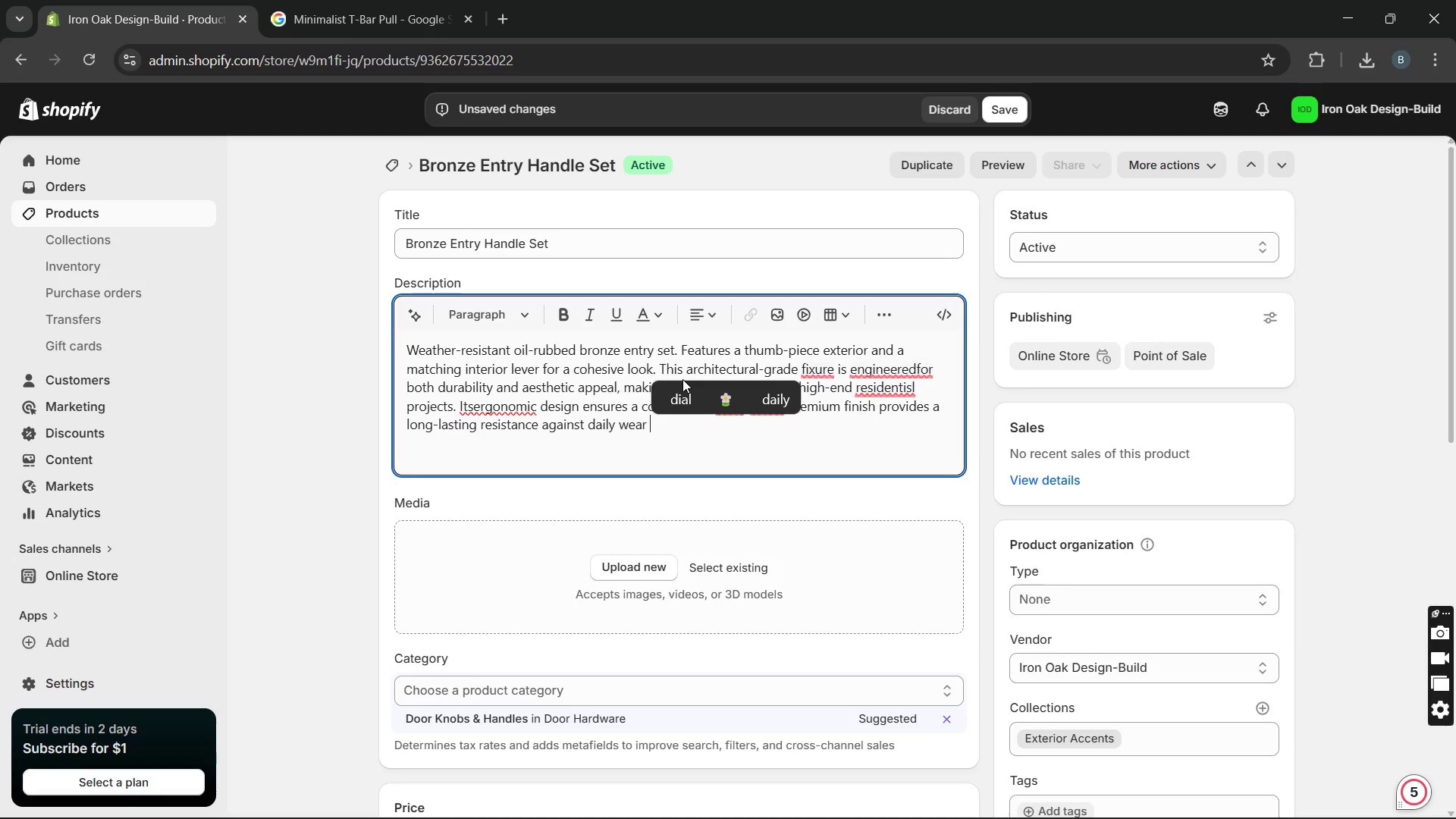 
wait(6.88)
 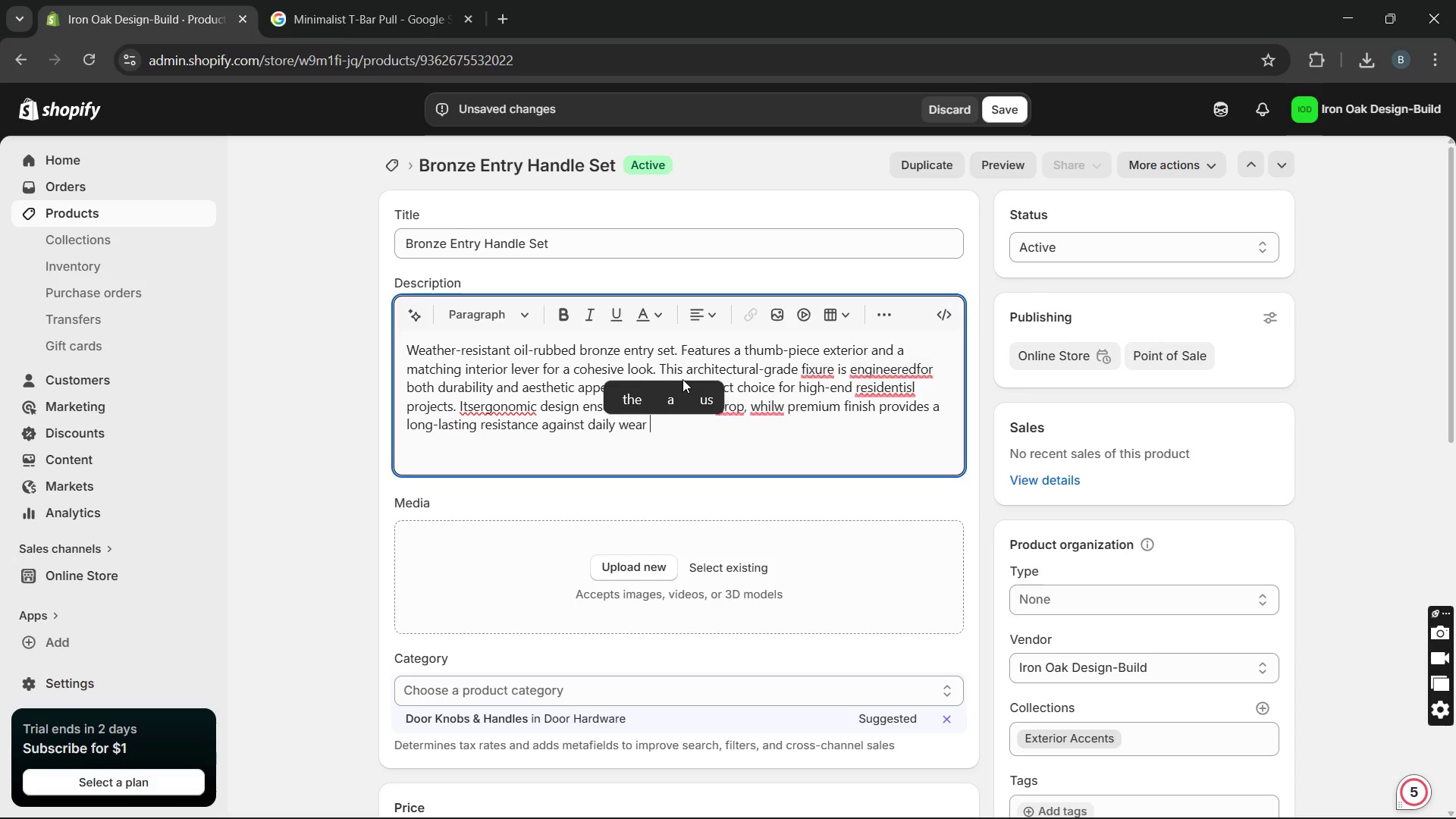 
type(and enviromental factors)
 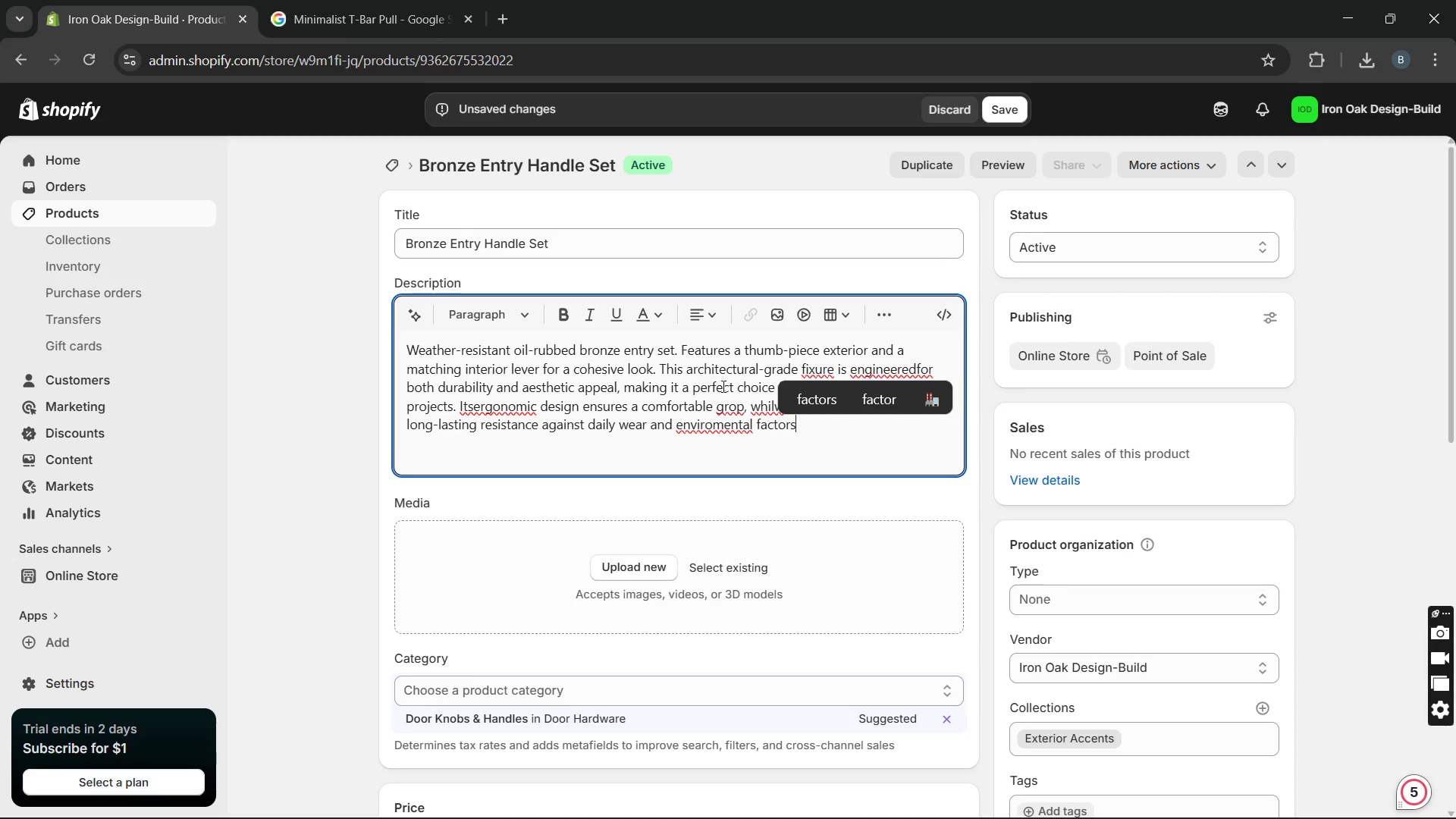 
mouse_move([719, 428])
 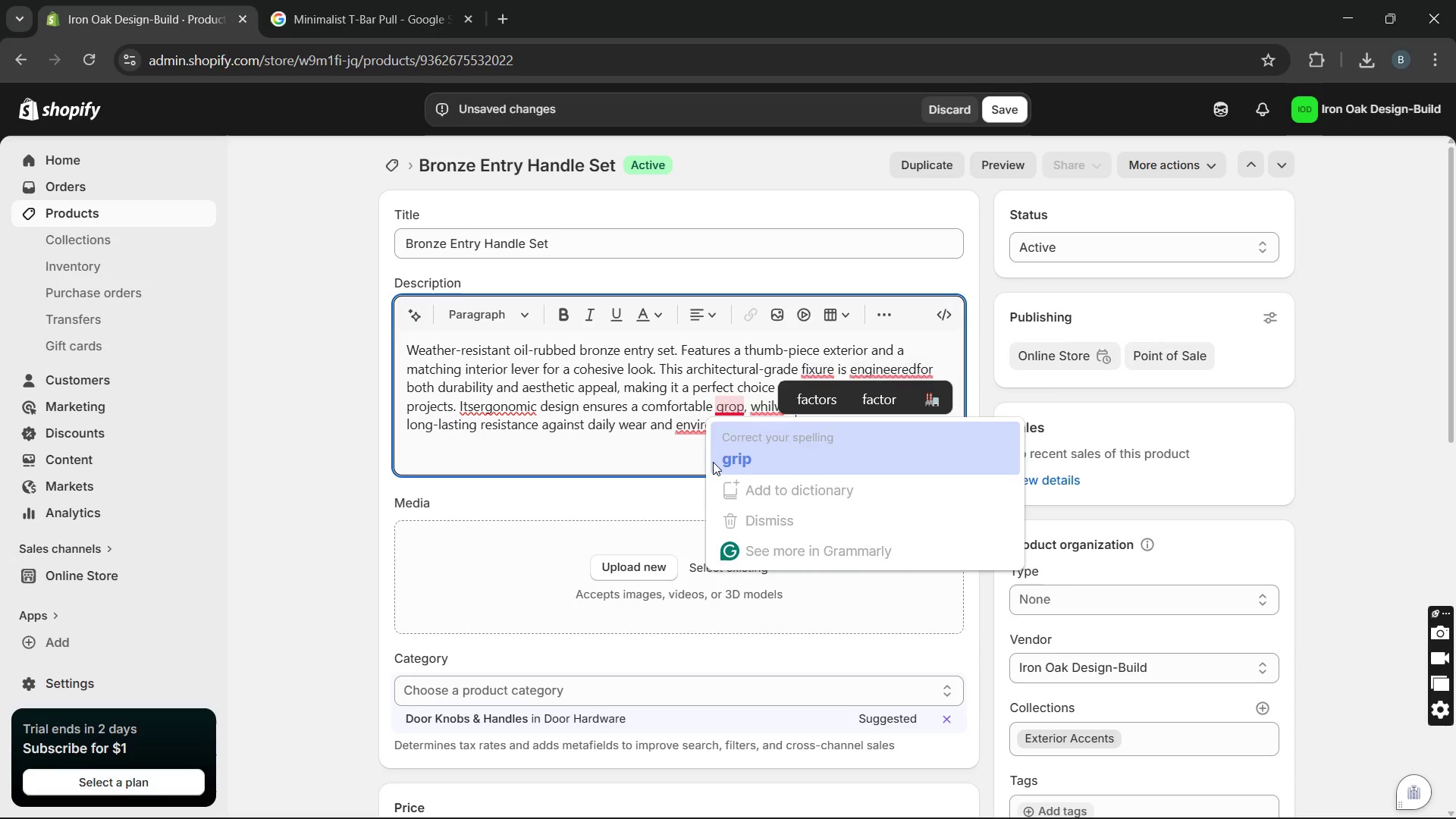 
left_click([713, 462])
 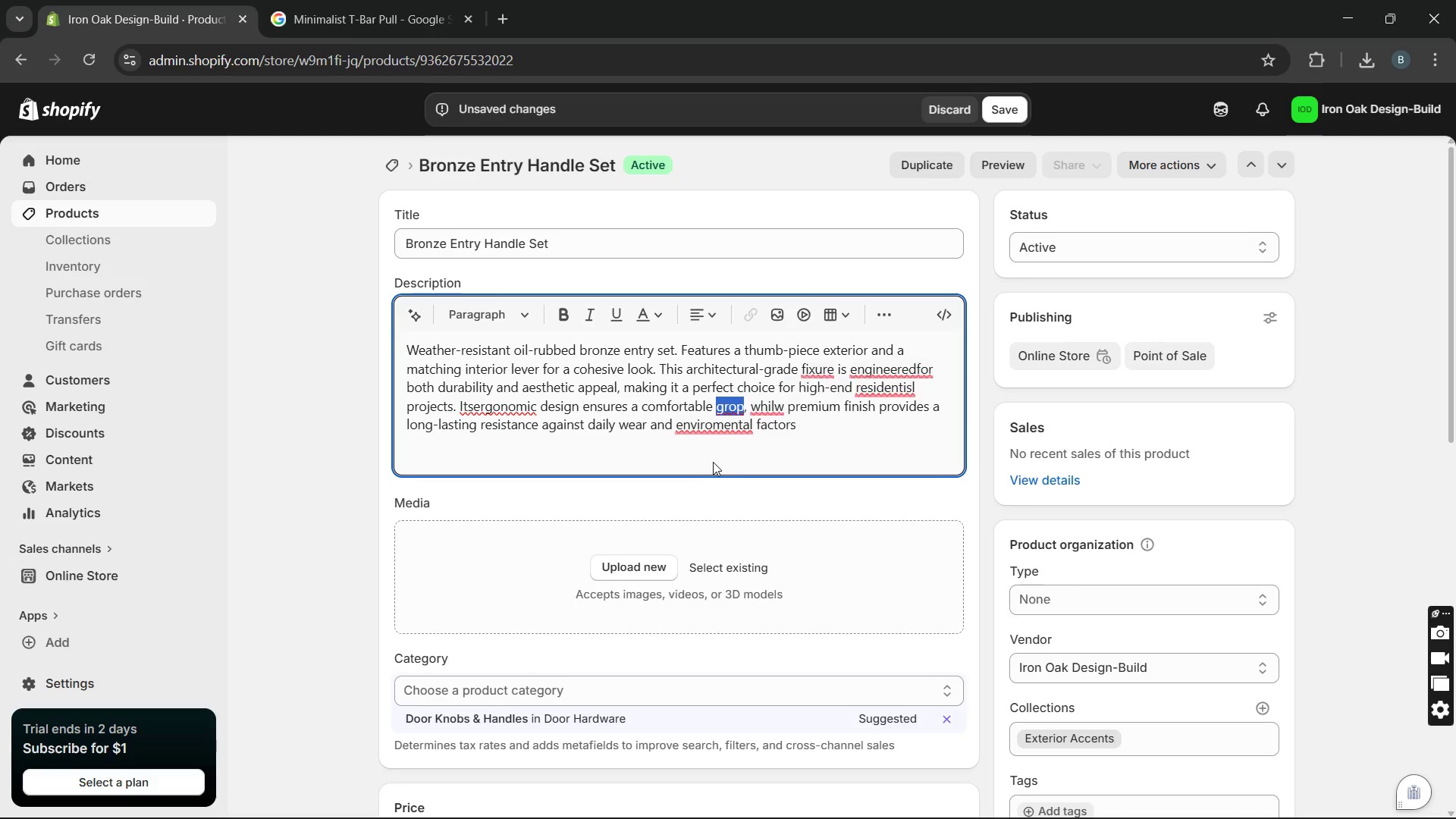 
key(Unknown)
 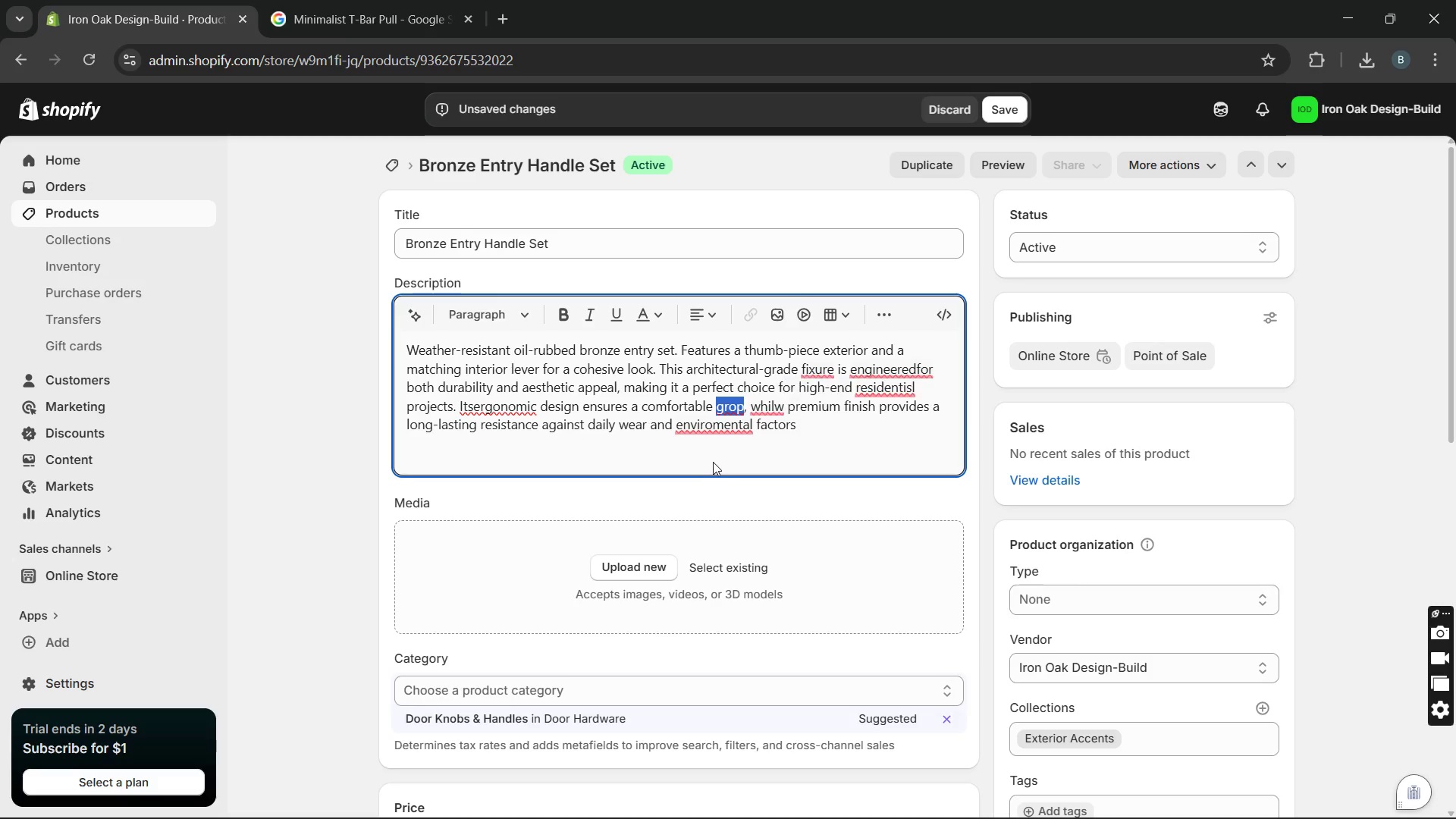 
key(Unknown)
 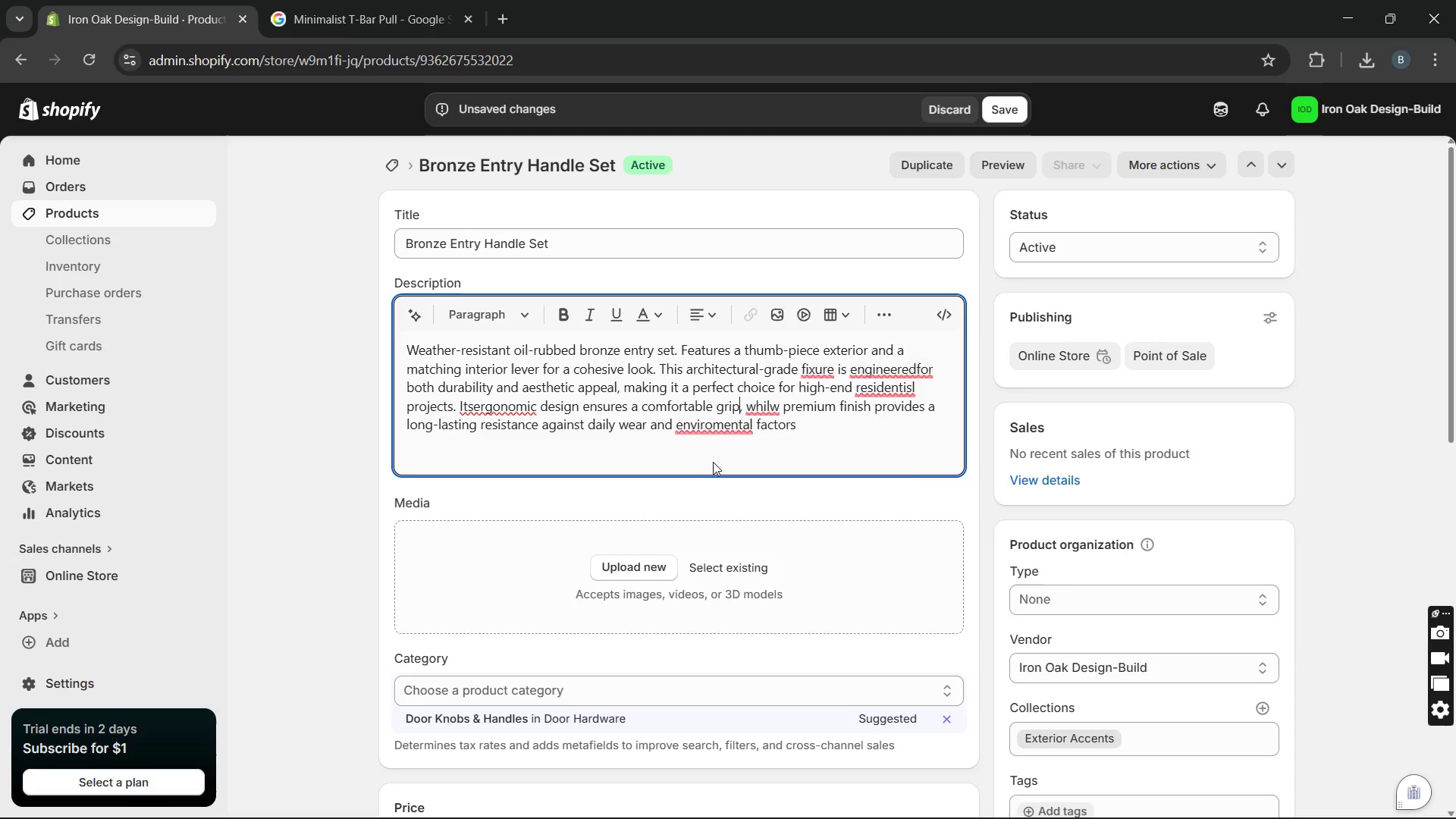 
key(Unknown)
 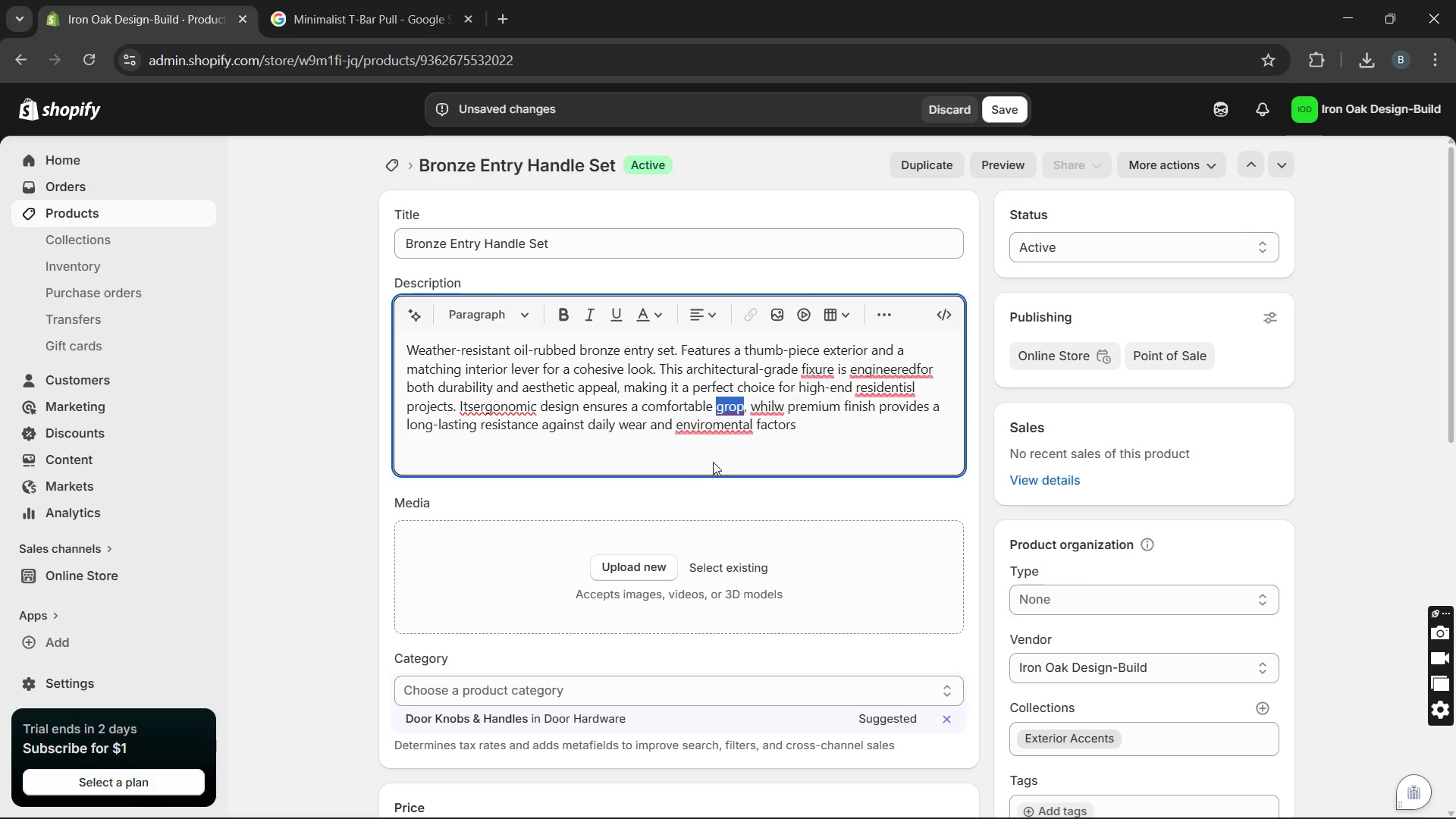 
key(Unknown)
 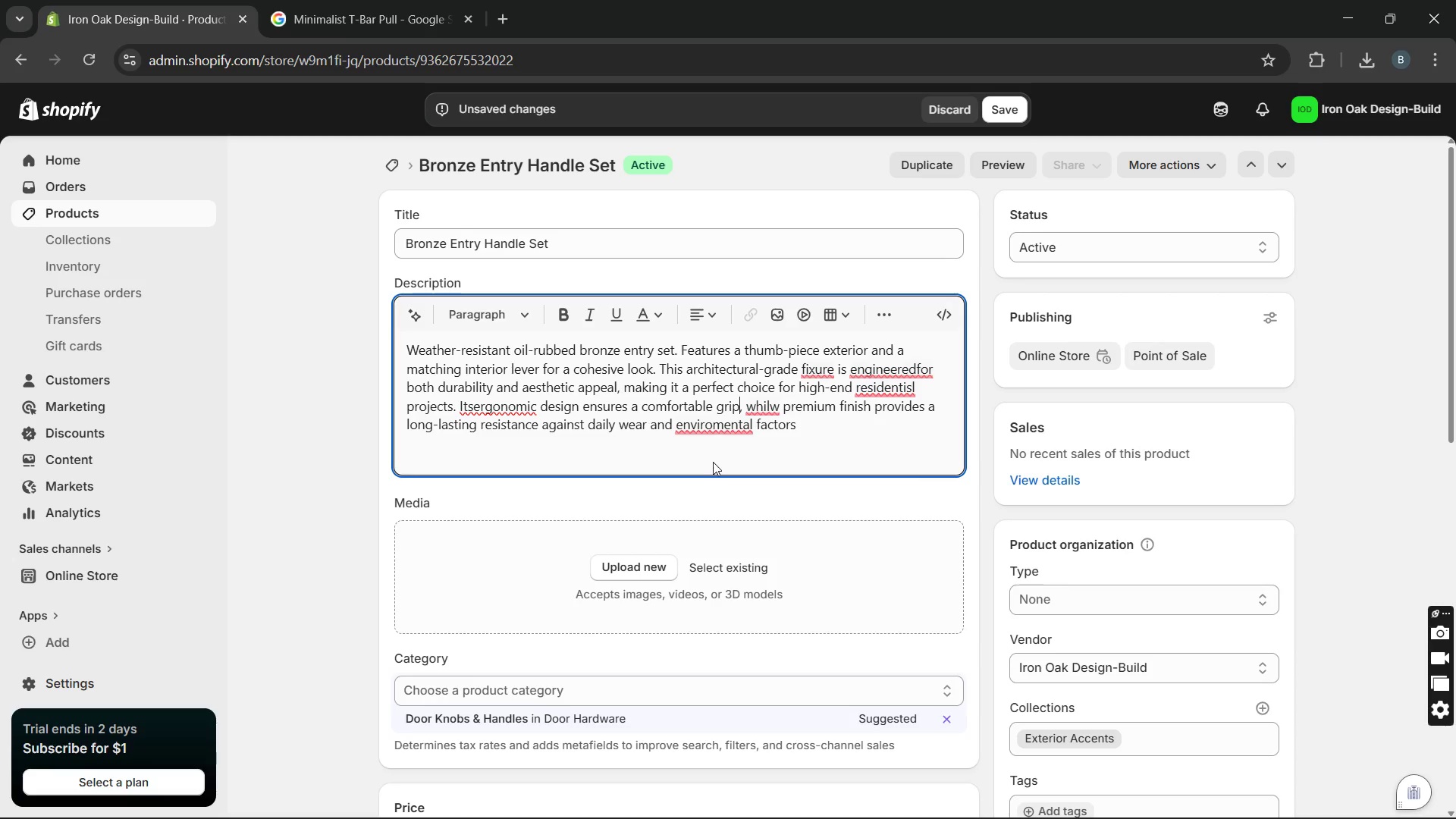 
mouse_move([772, 425])
 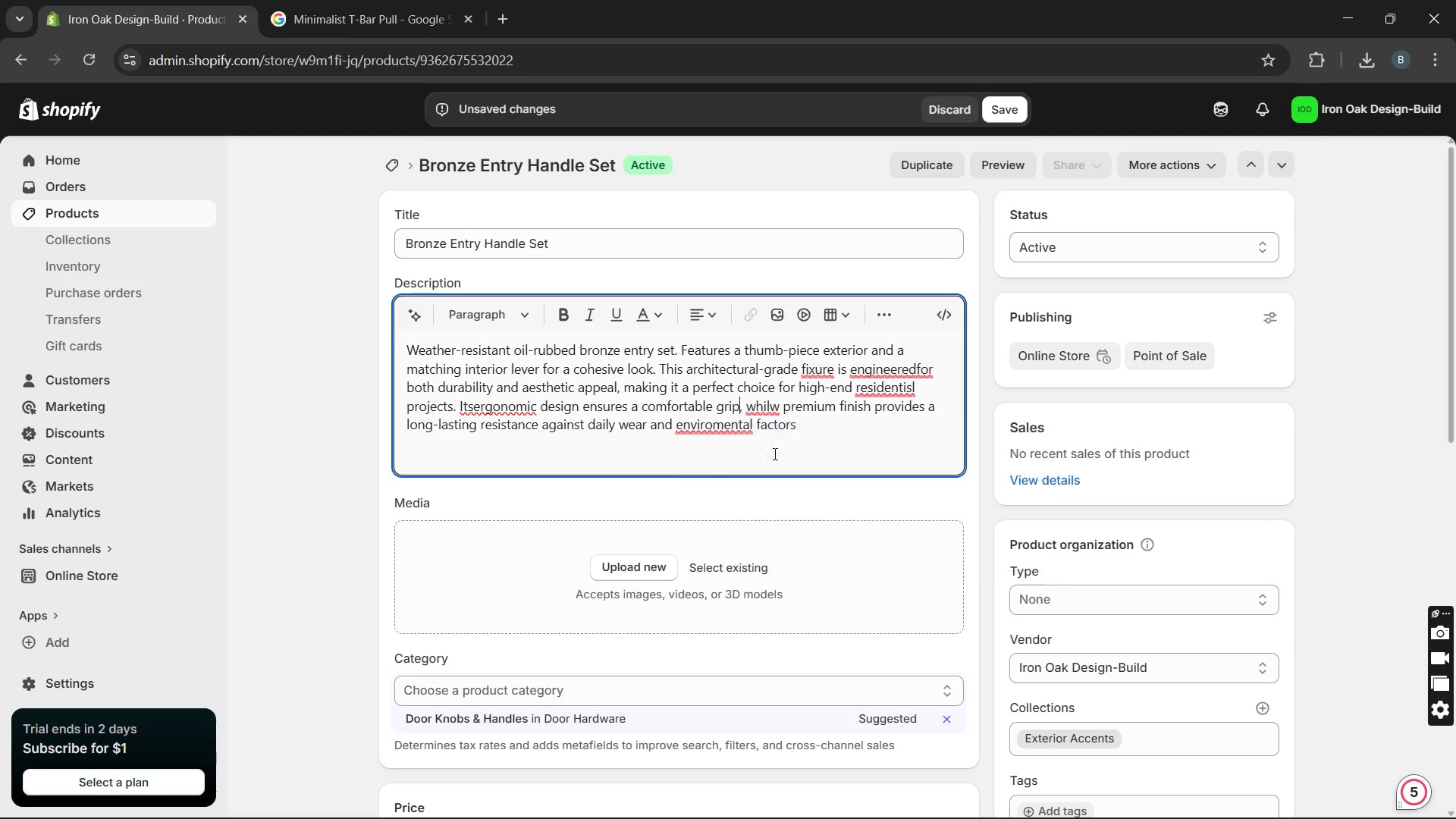 
left_click([774, 453])
 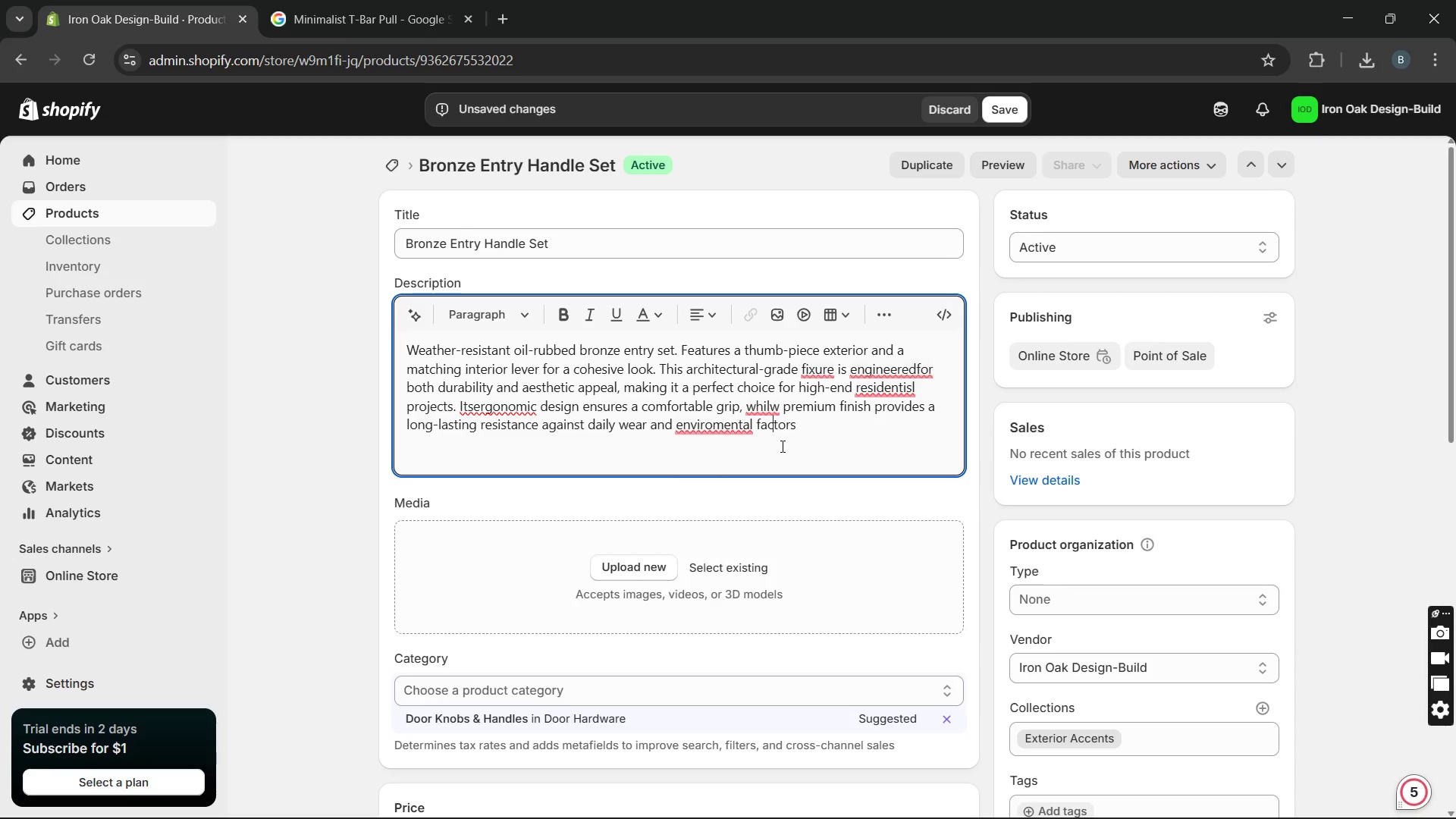 
mouse_move([770, 425])
 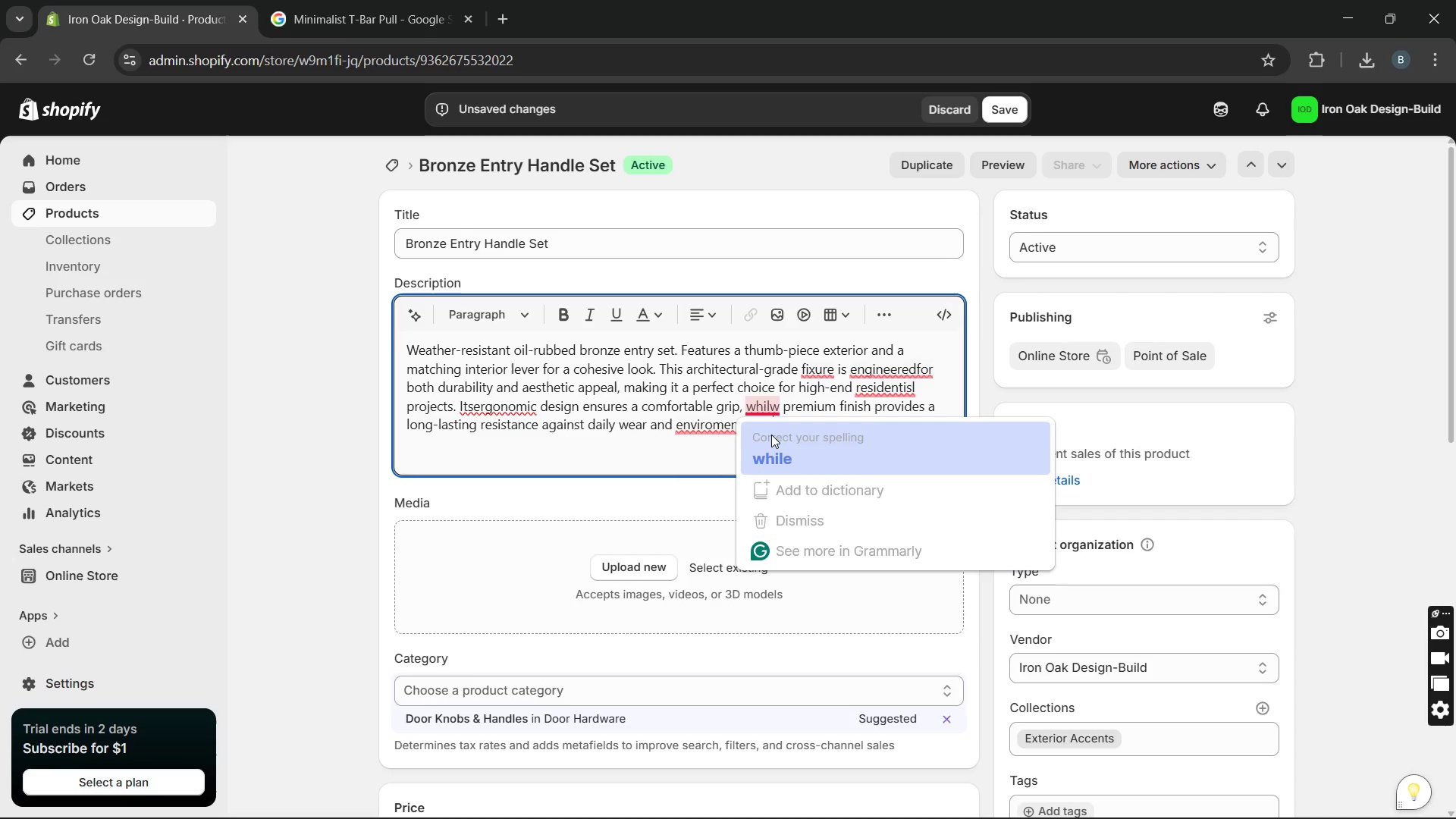 
left_click([771, 435])
 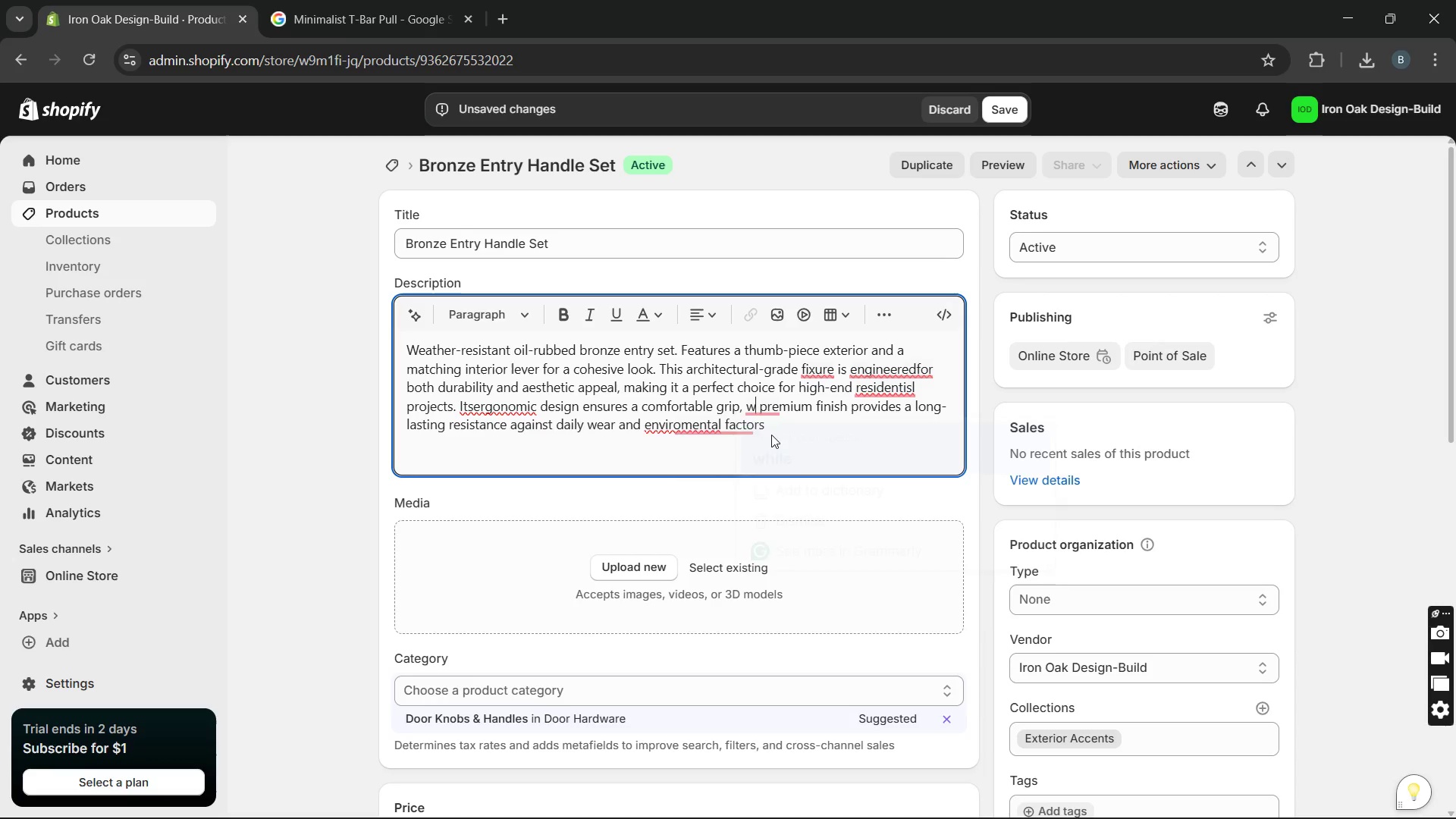 
key(Unknown)
 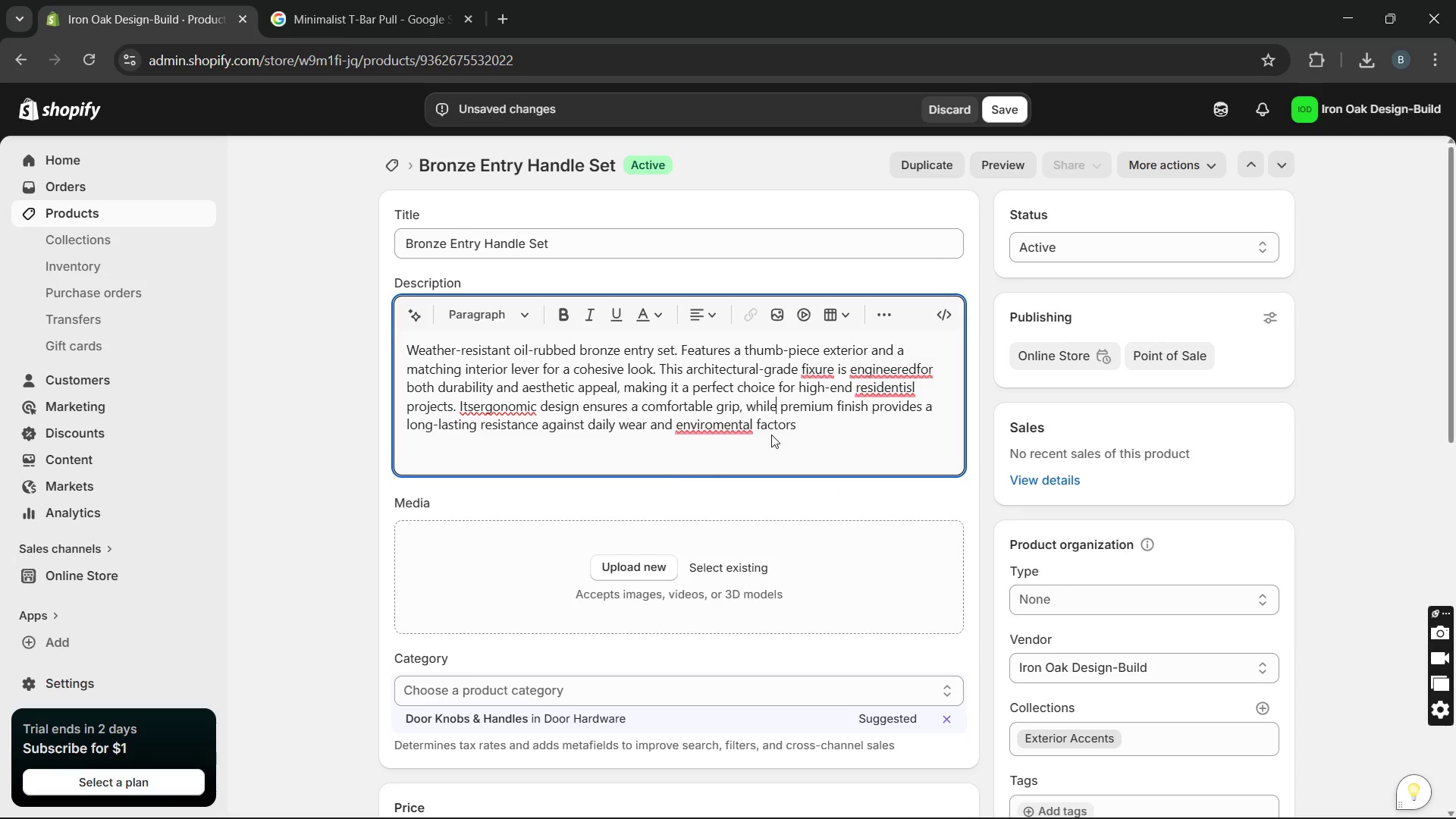 
key(Unknown)
 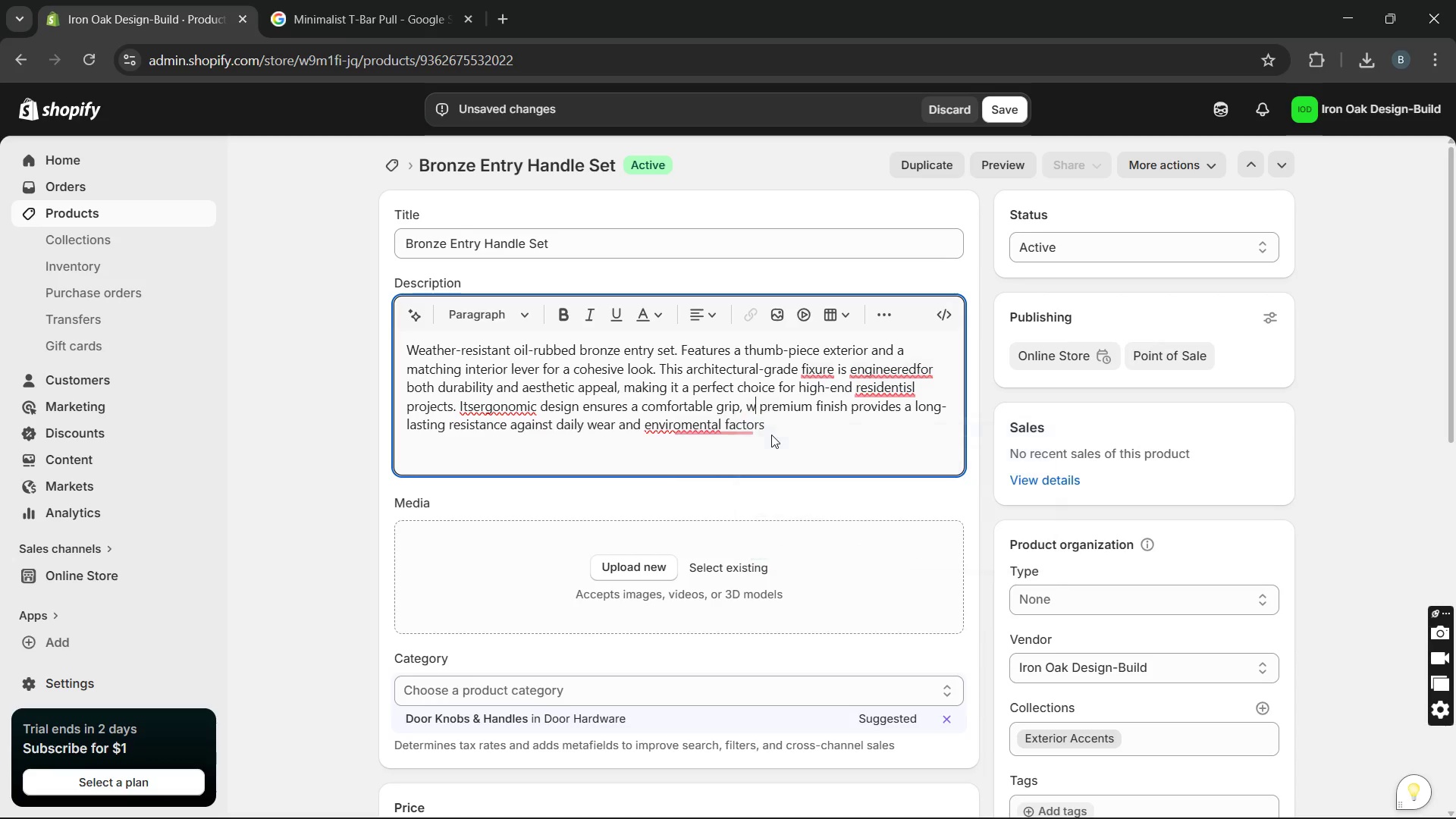 
key(Unknown)
 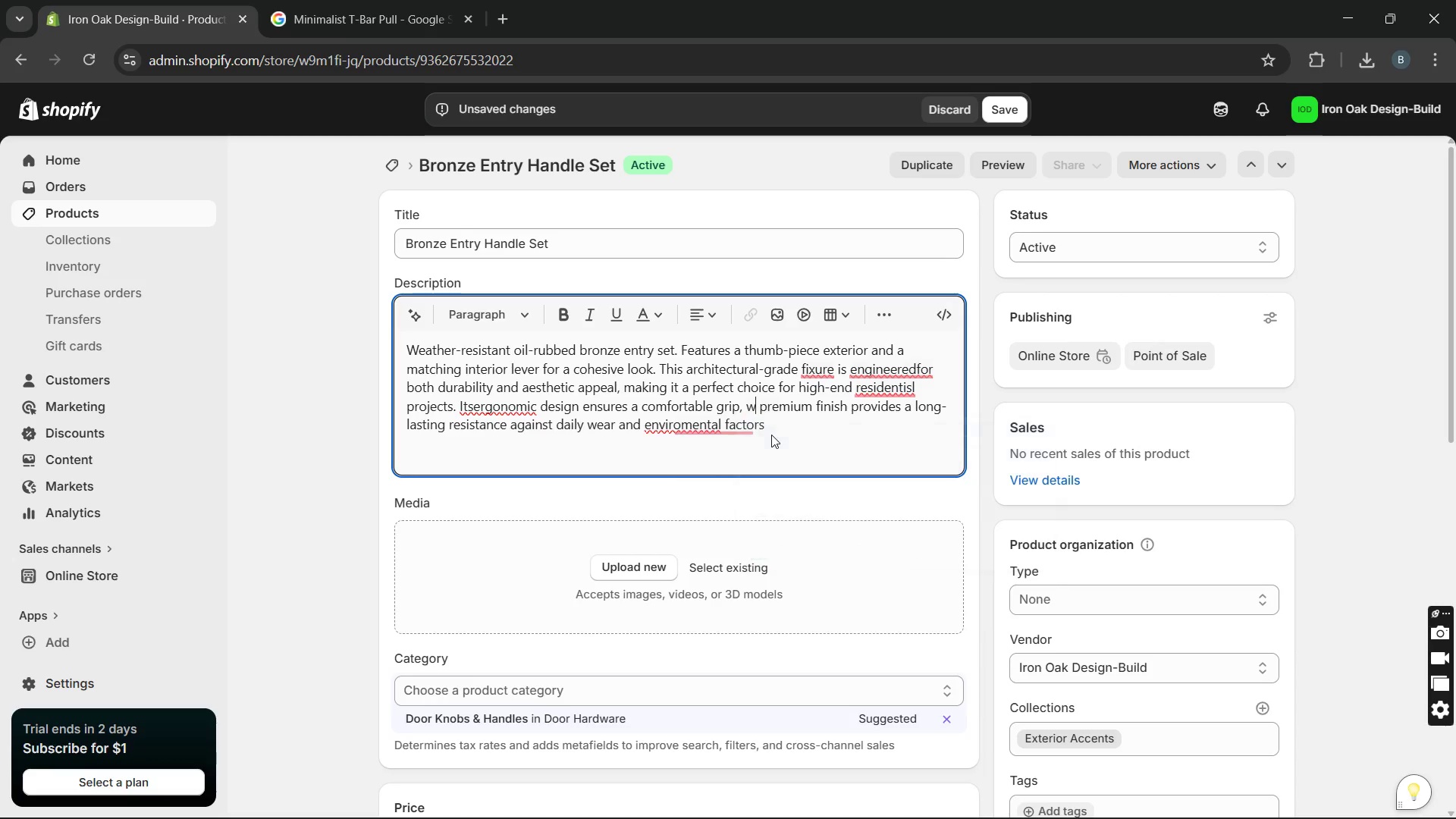 
key(Unknown)
 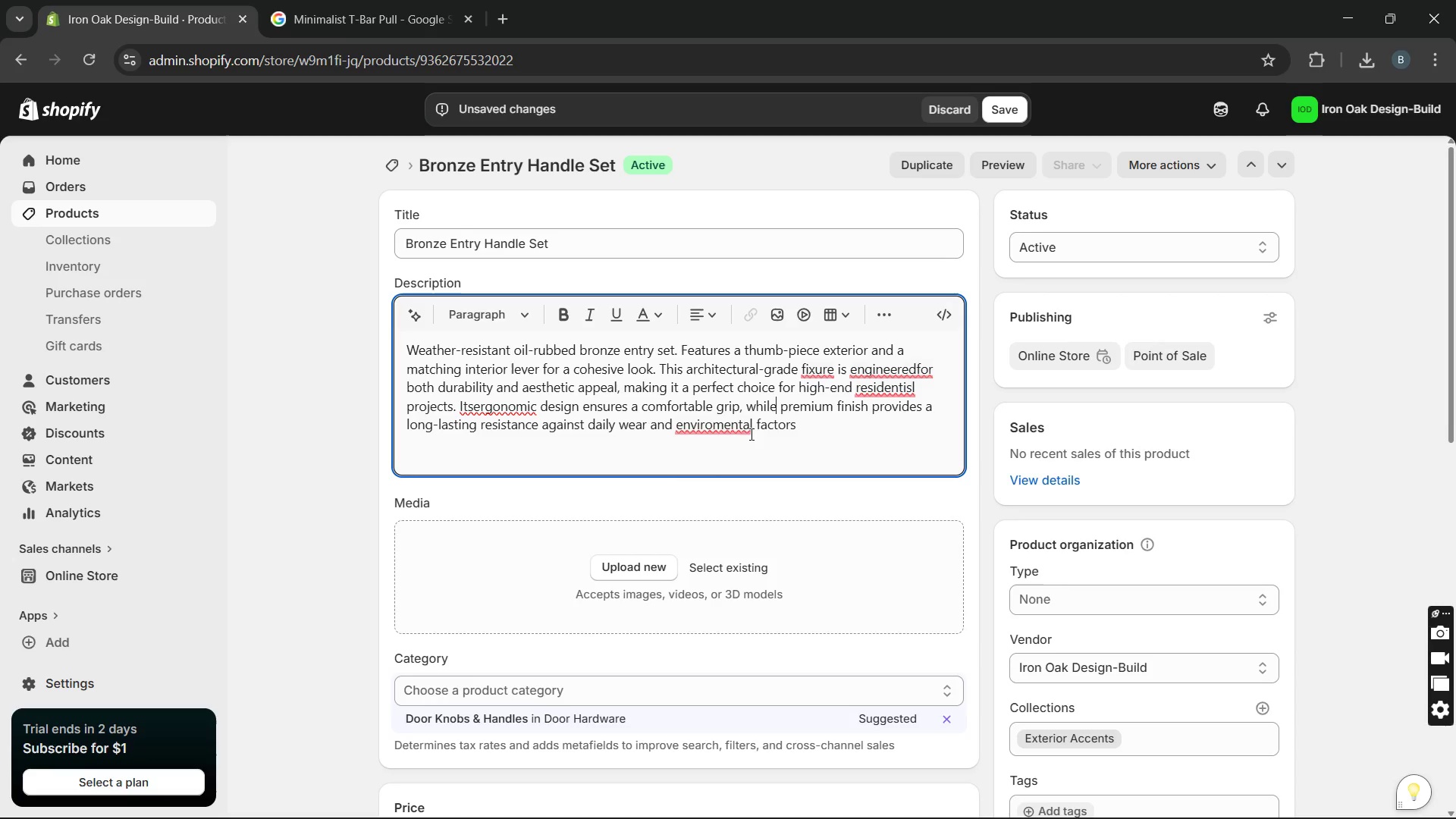 
key(Unknown)
 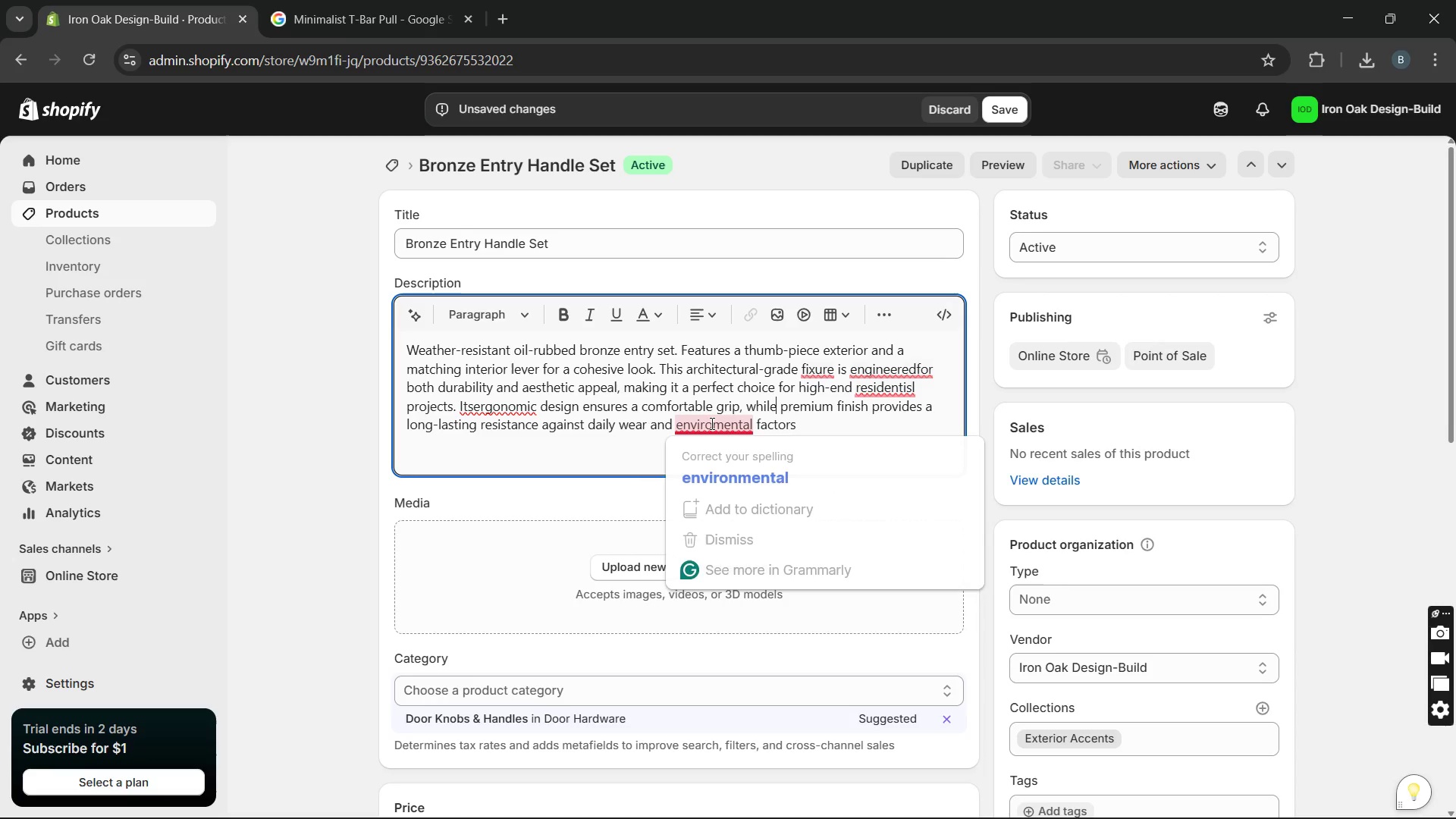 
left_click([711, 423])
 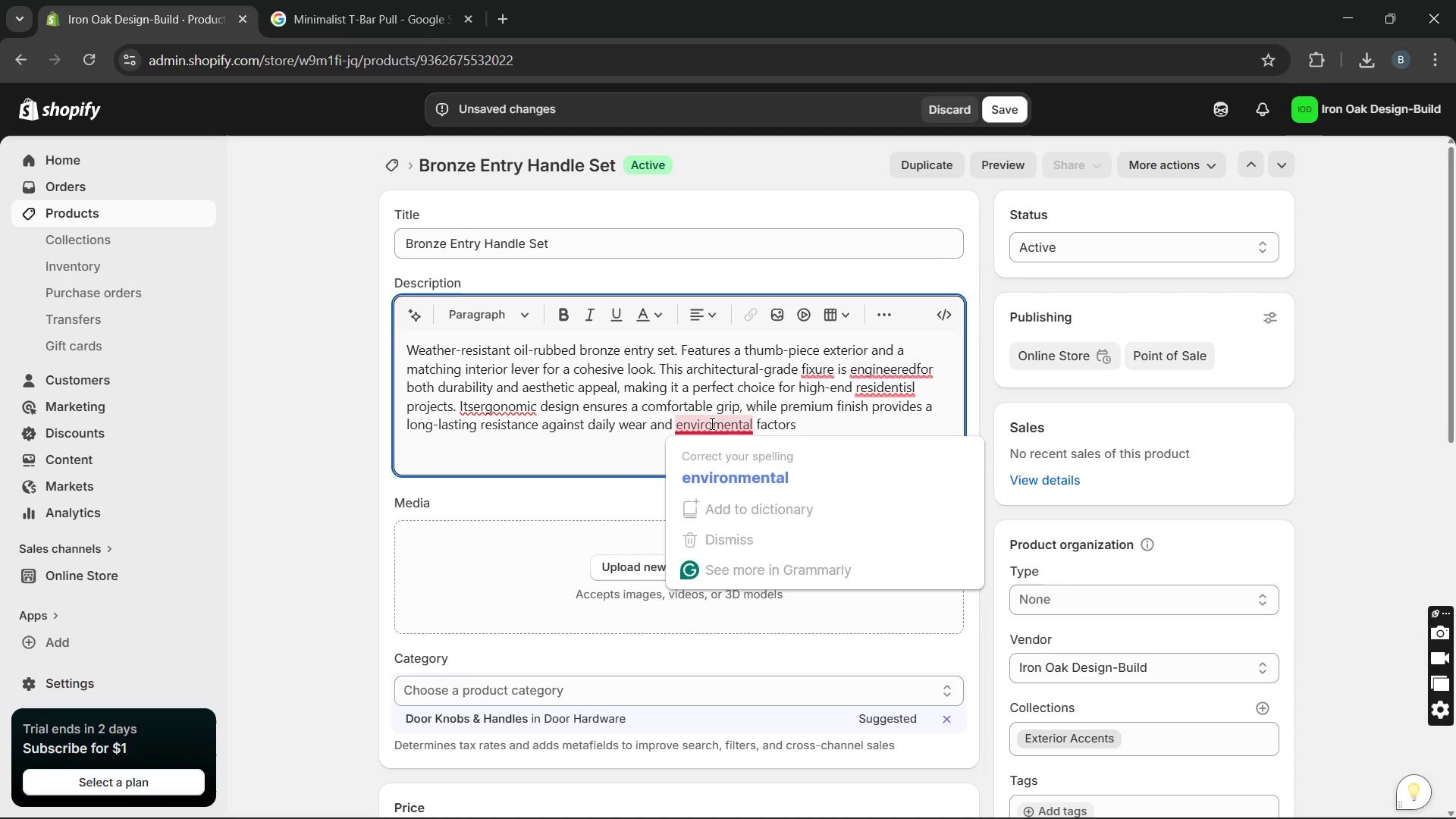 
key(N)
 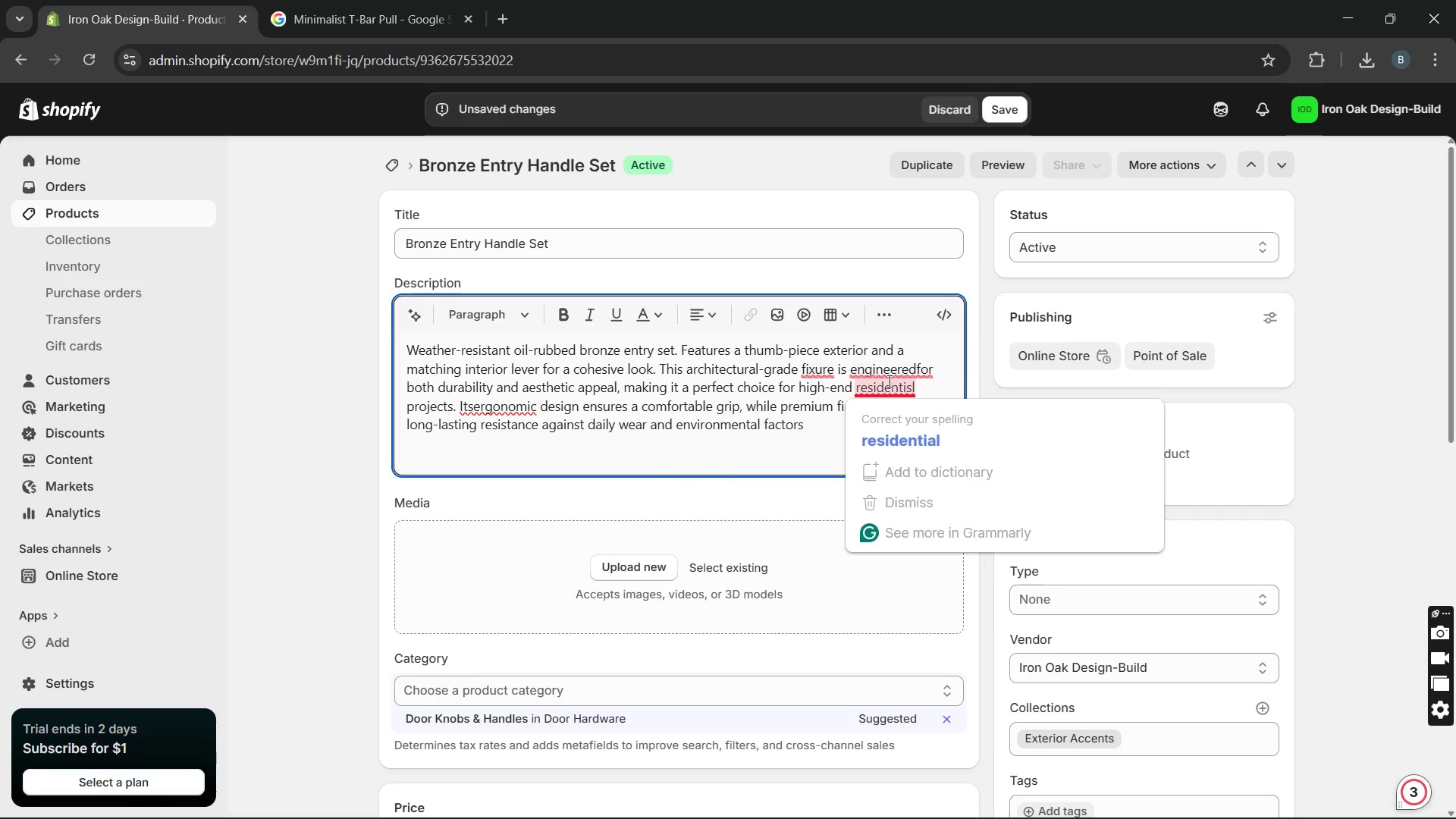 
left_click([886, 419])
 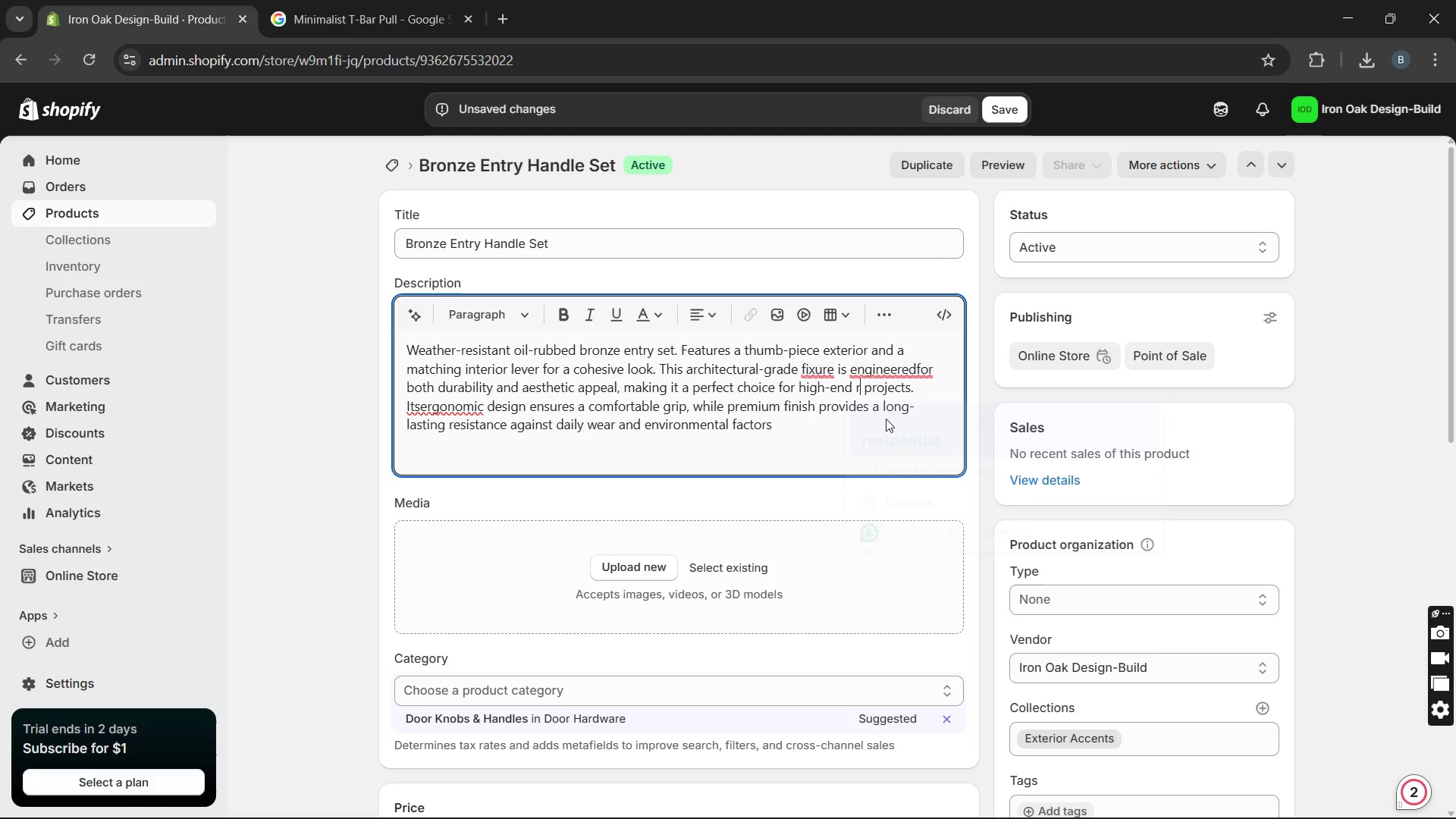 
key(Unknown)
 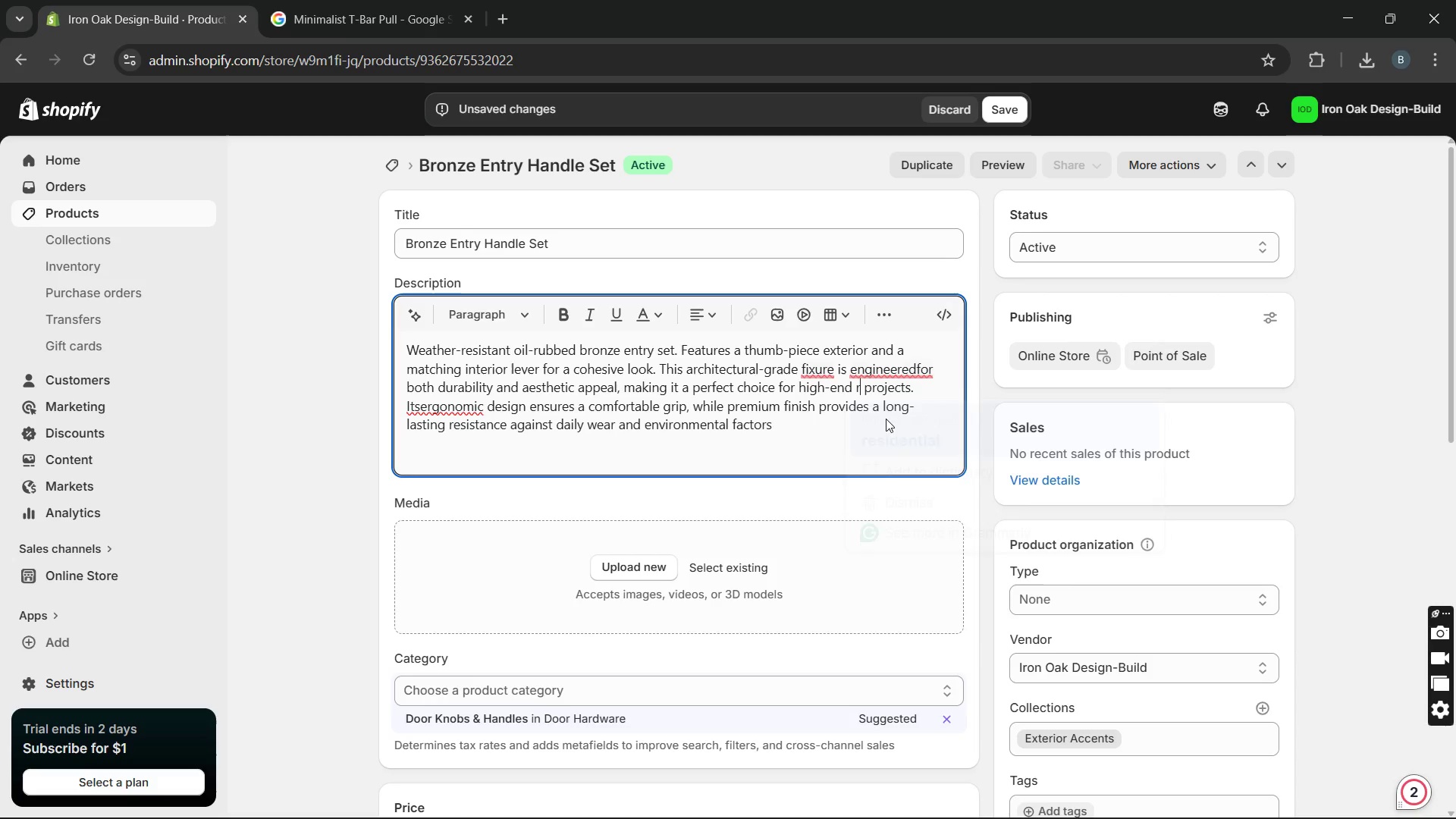 
key(Unknown)
 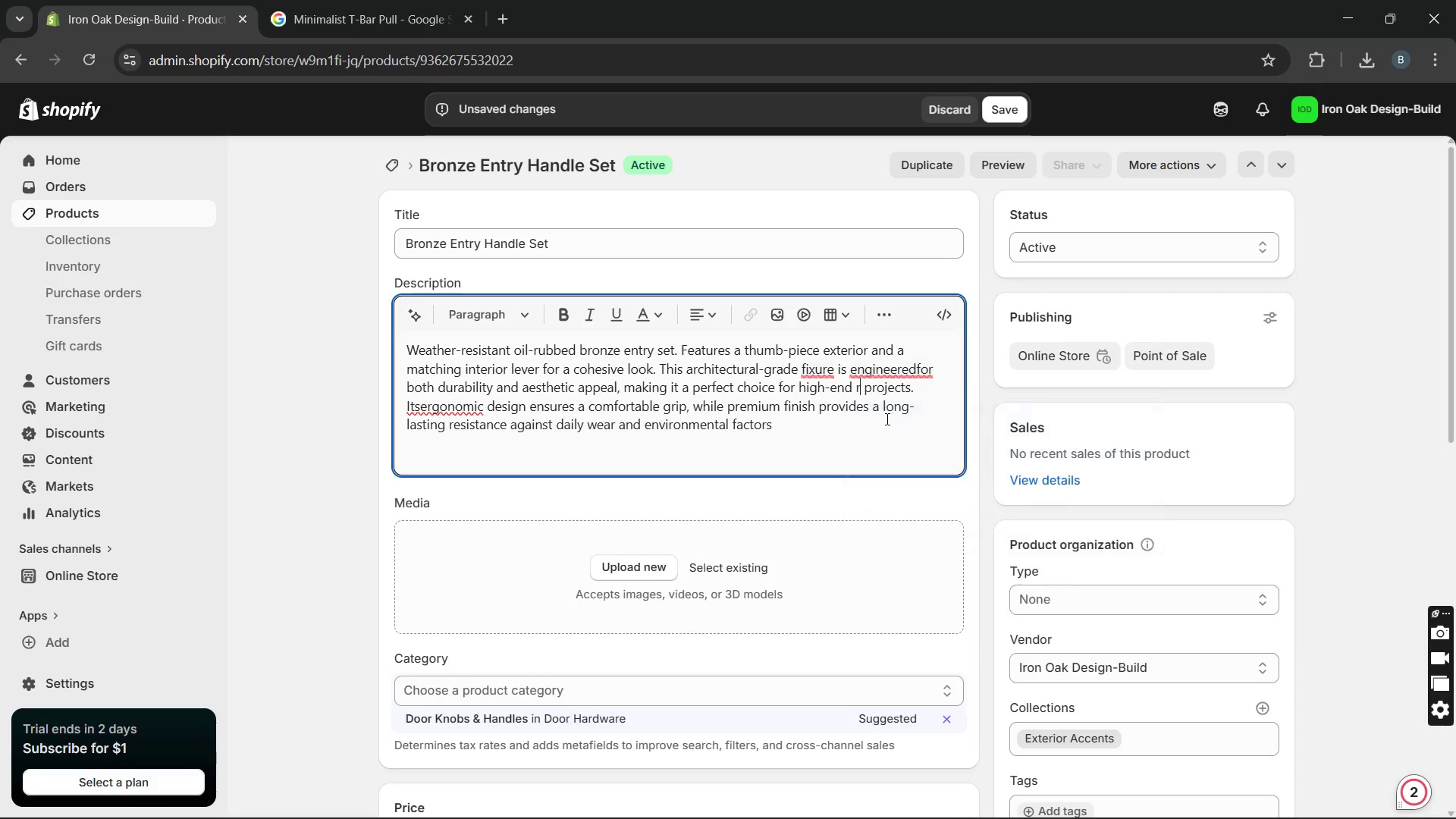 
key(Unknown)
 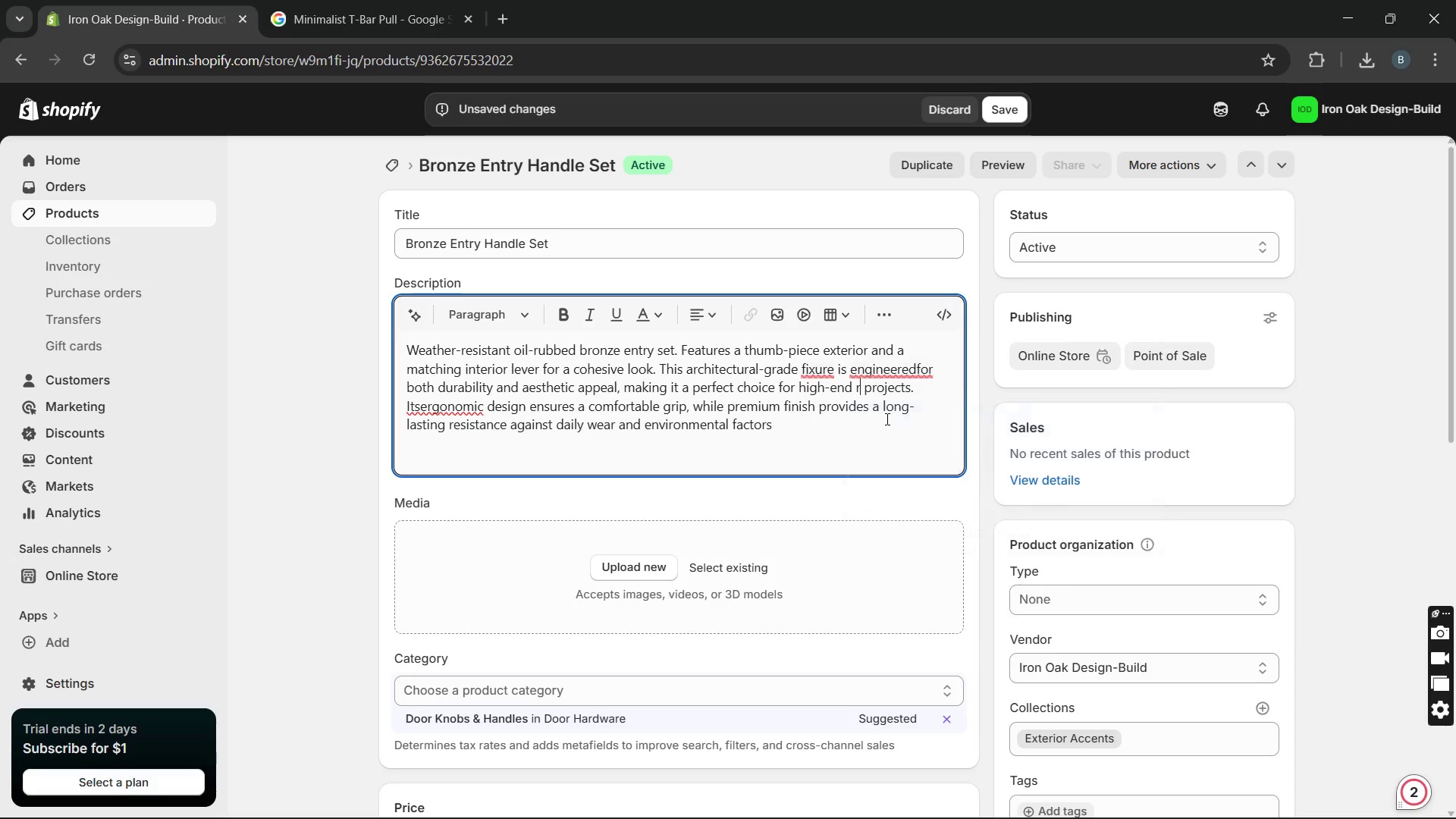 
key(Unknown)
 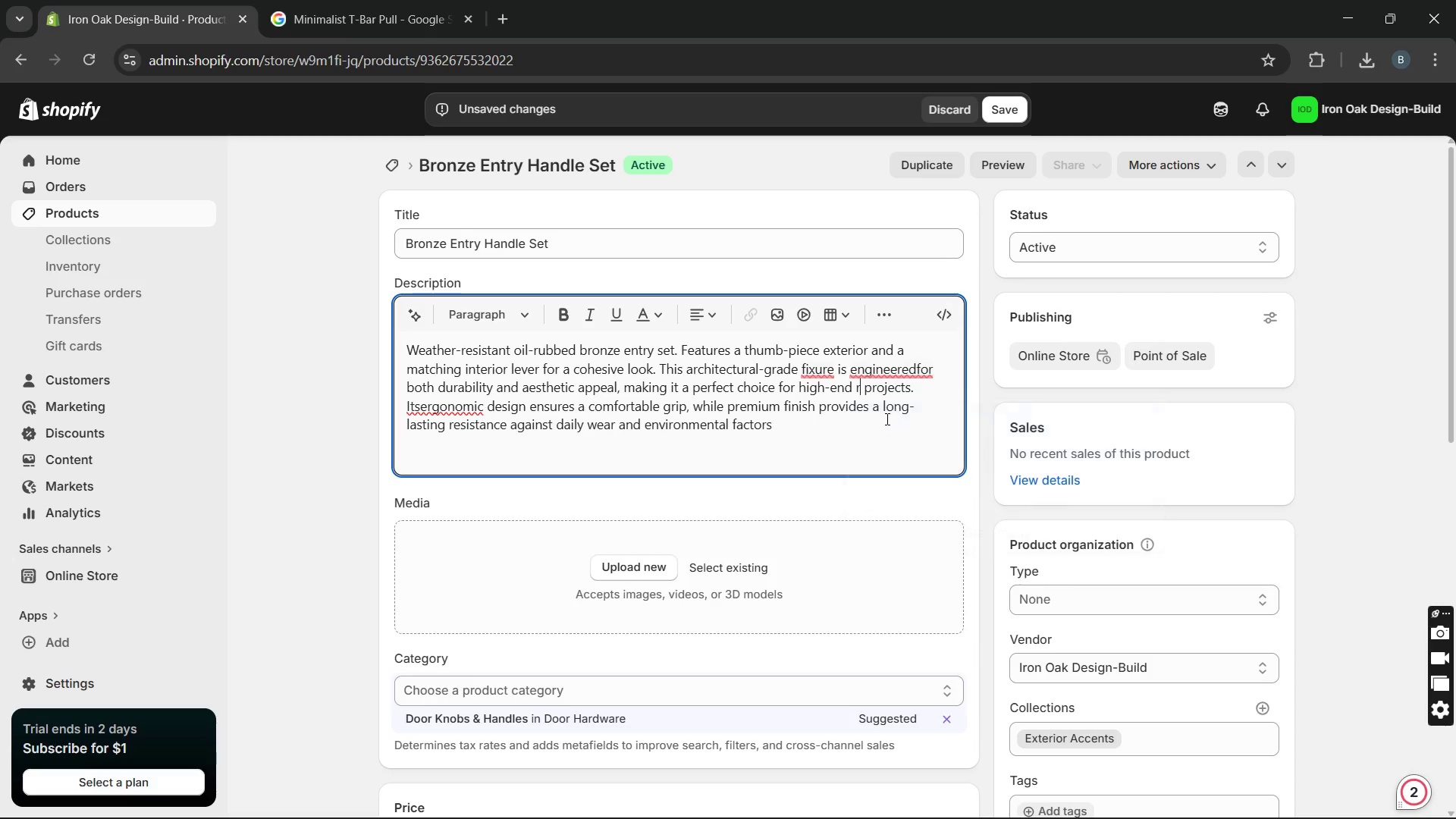 
key(Unknown)
 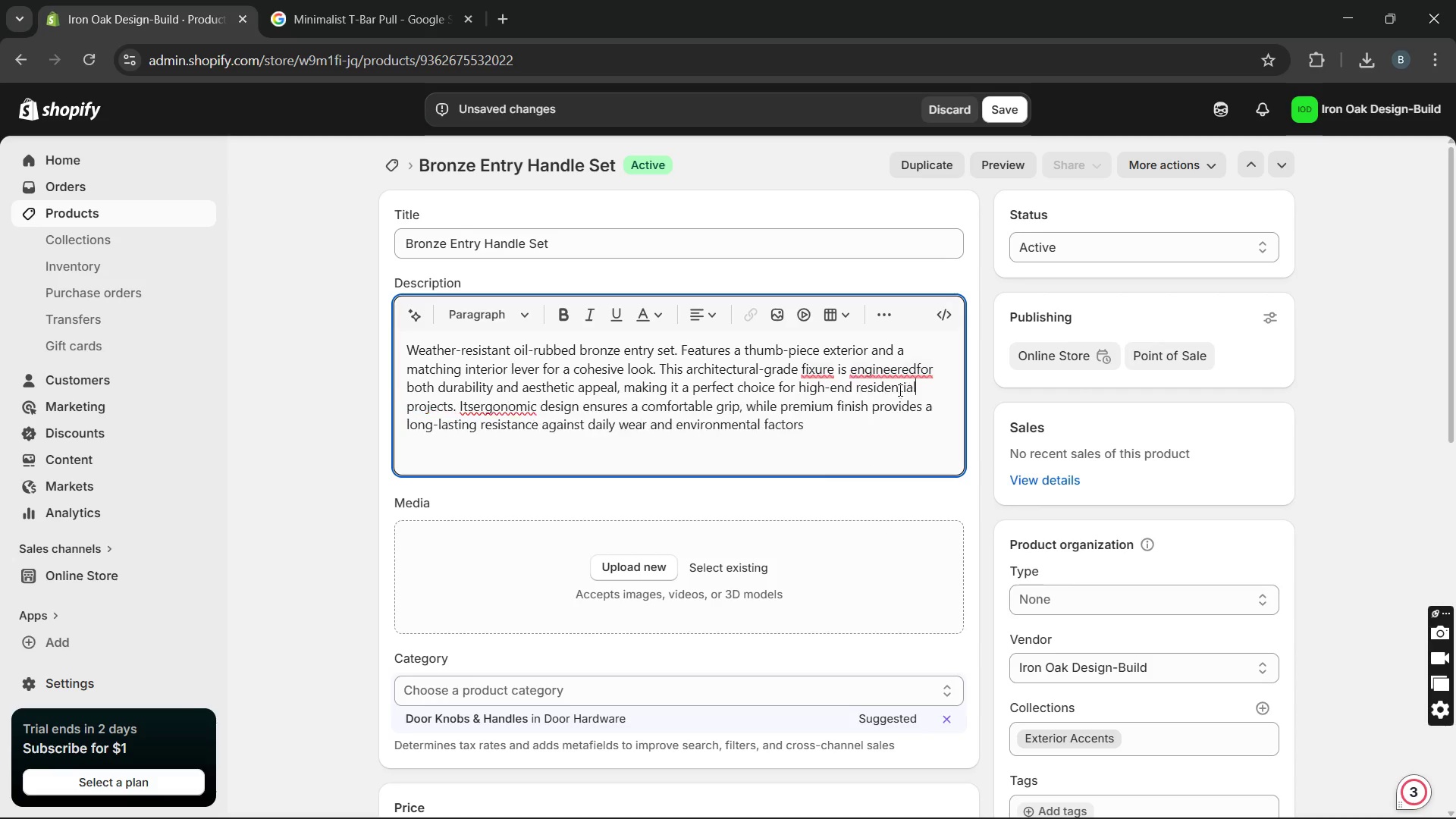 
key(Unknown)
 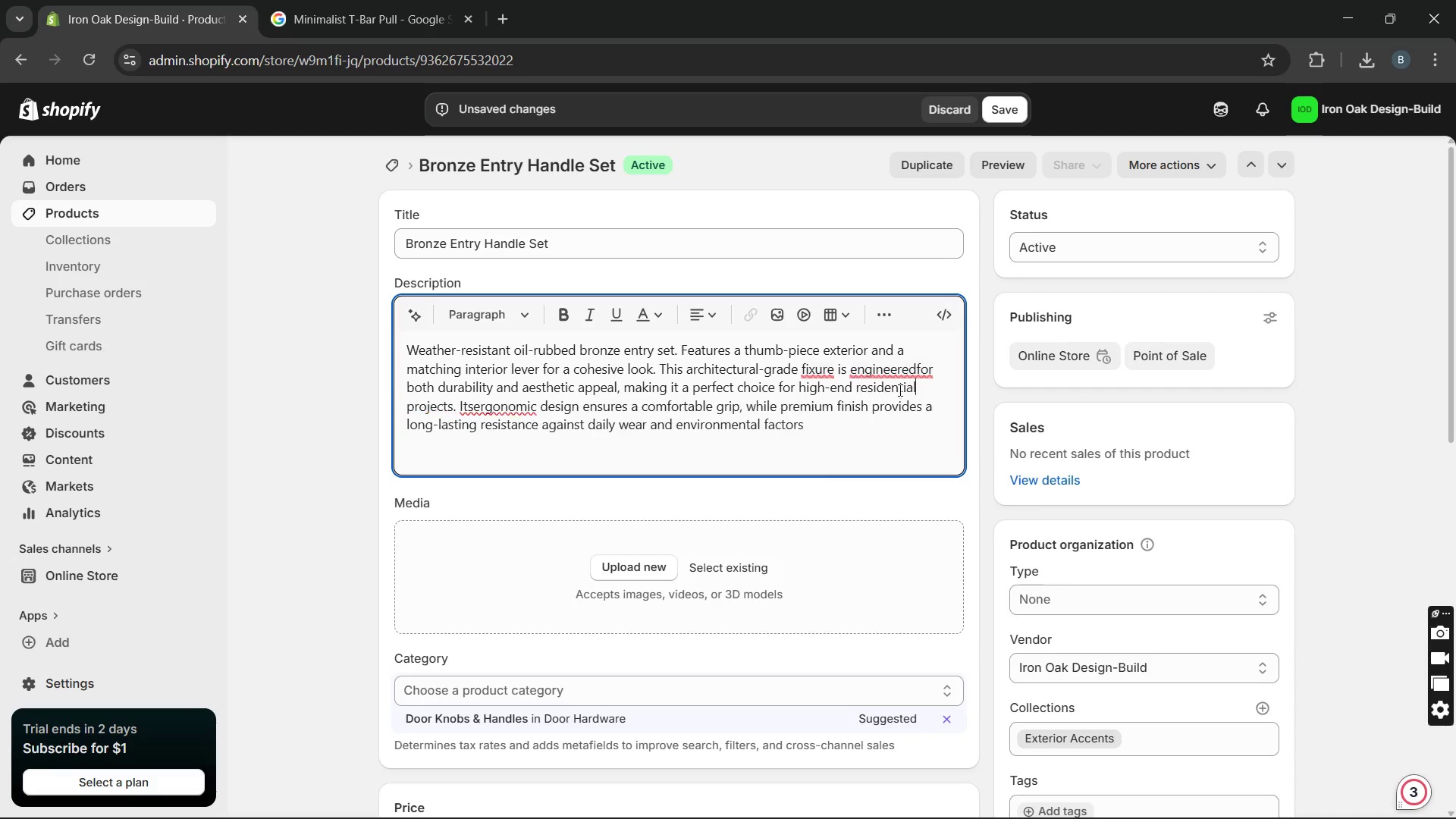 
key(Unknown)
 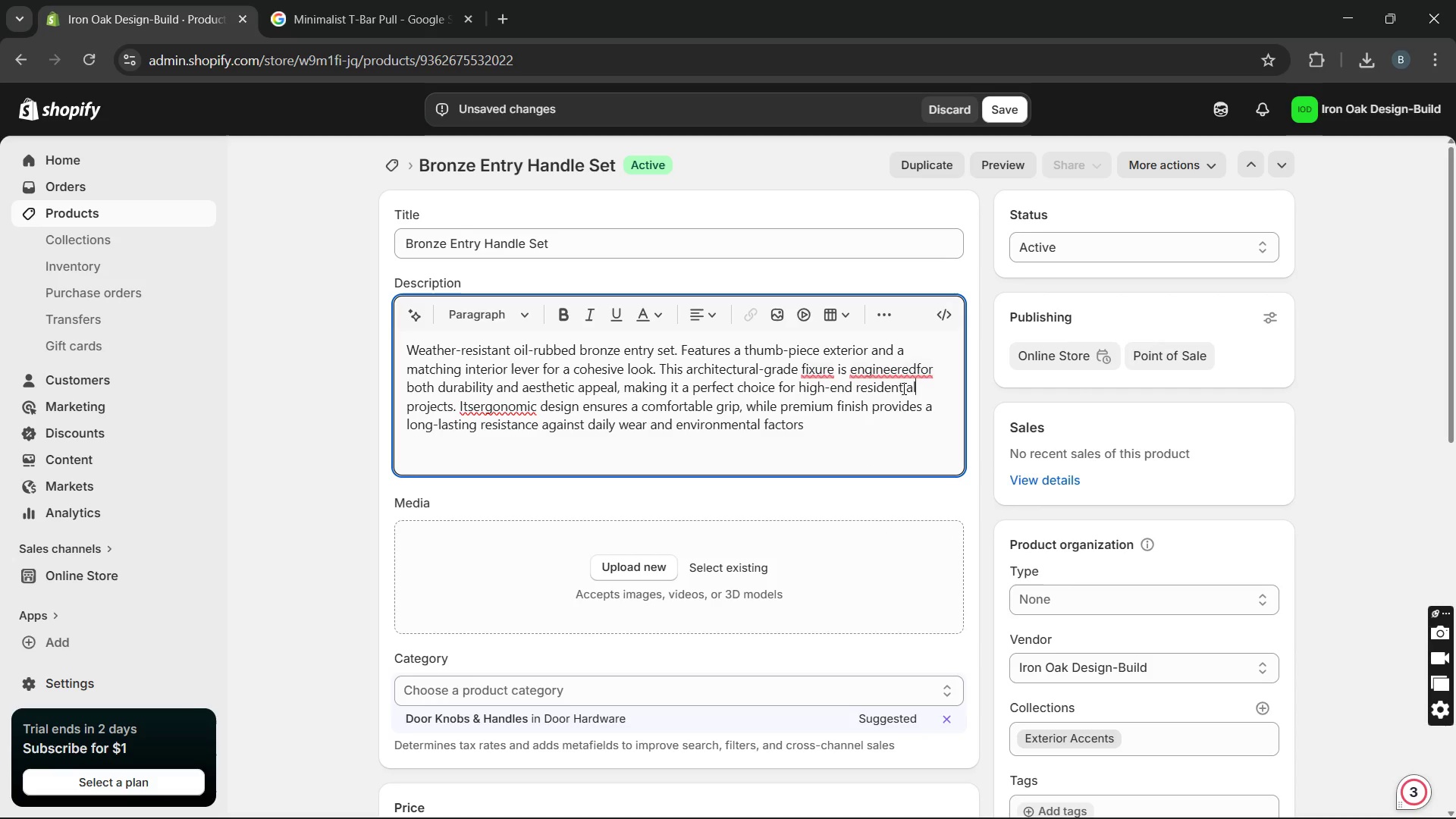 
key(Unknown)
 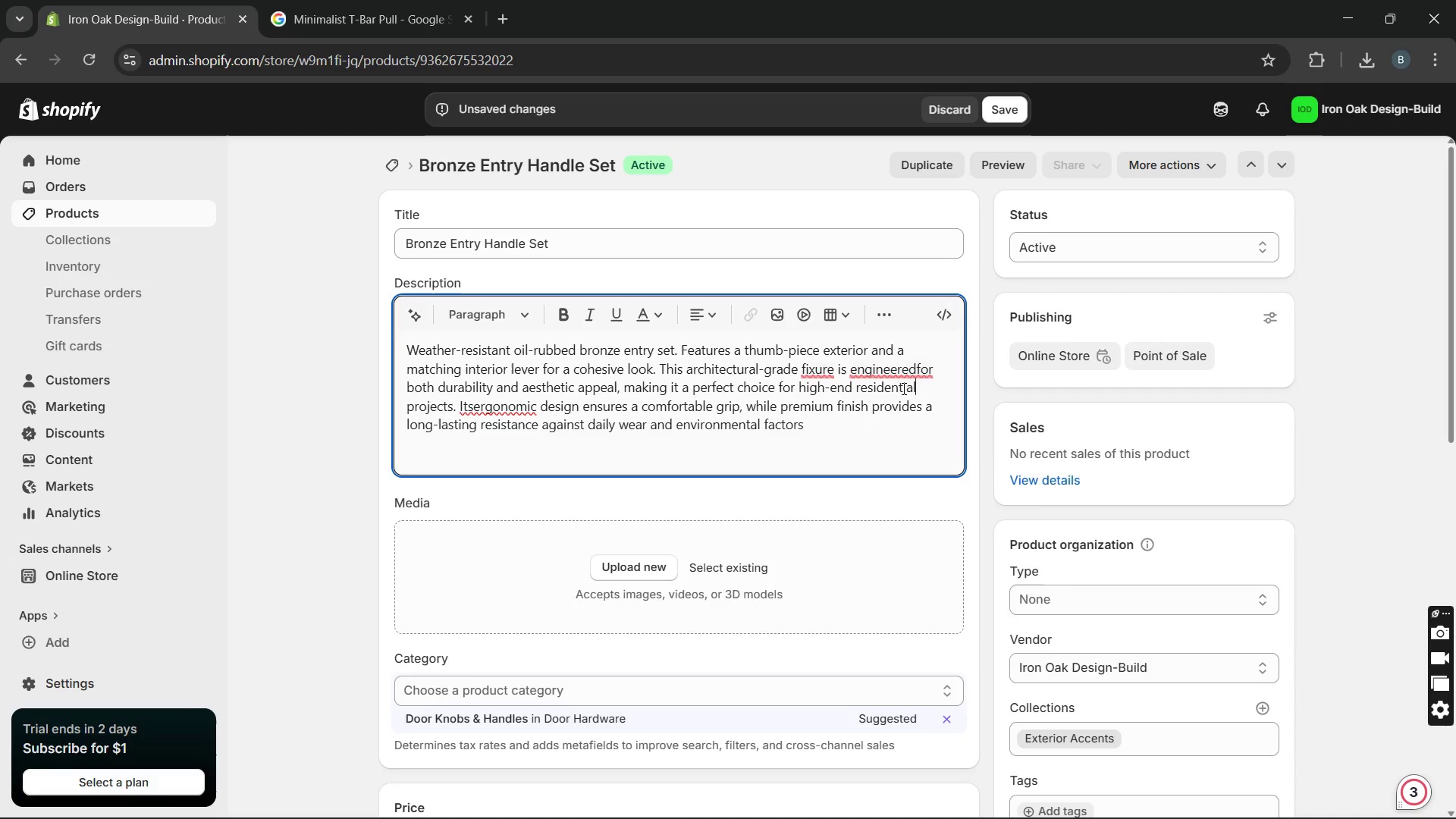 
key(Unknown)
 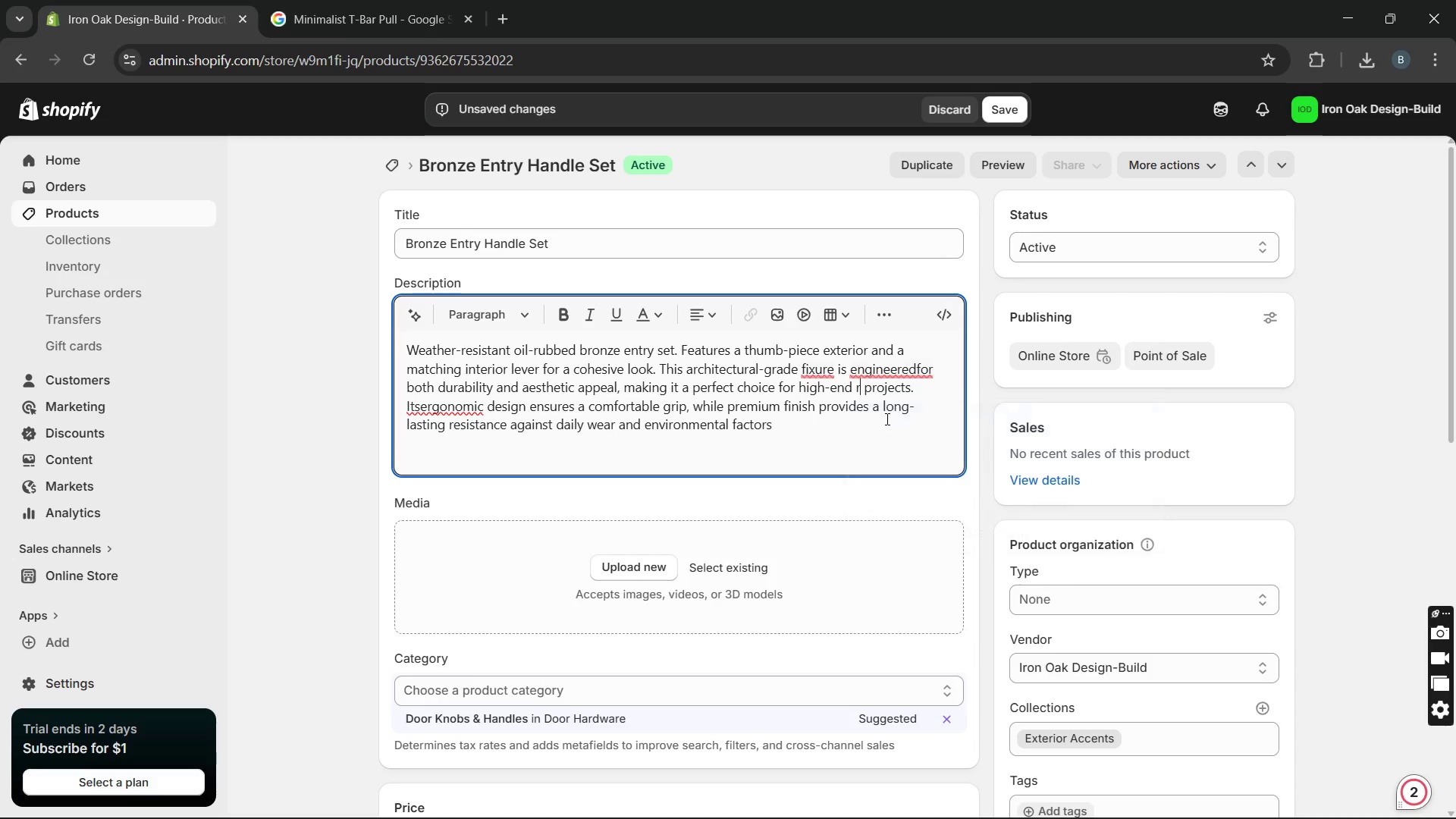 
key(Unknown)
 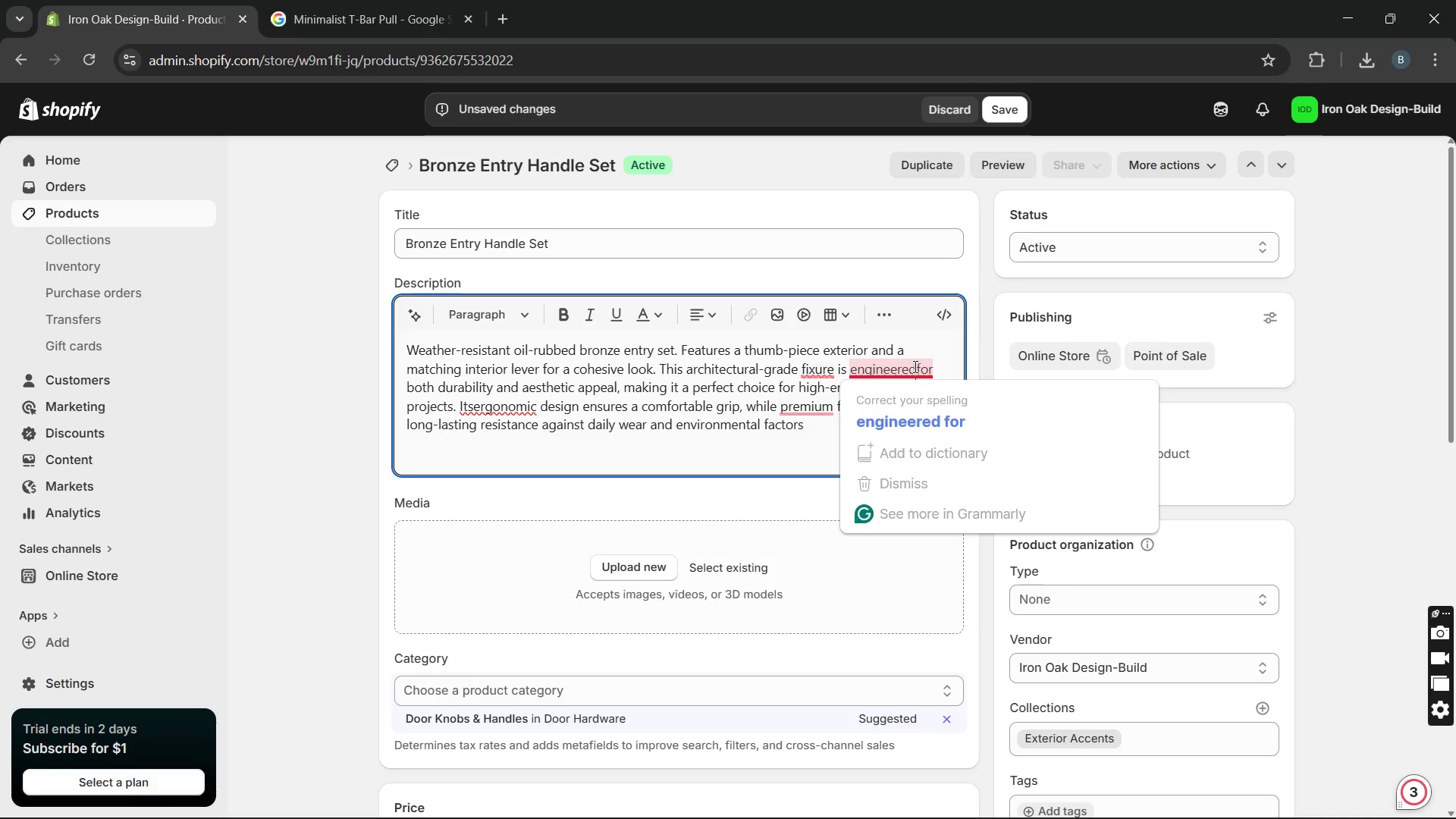 
left_click([914, 366])
 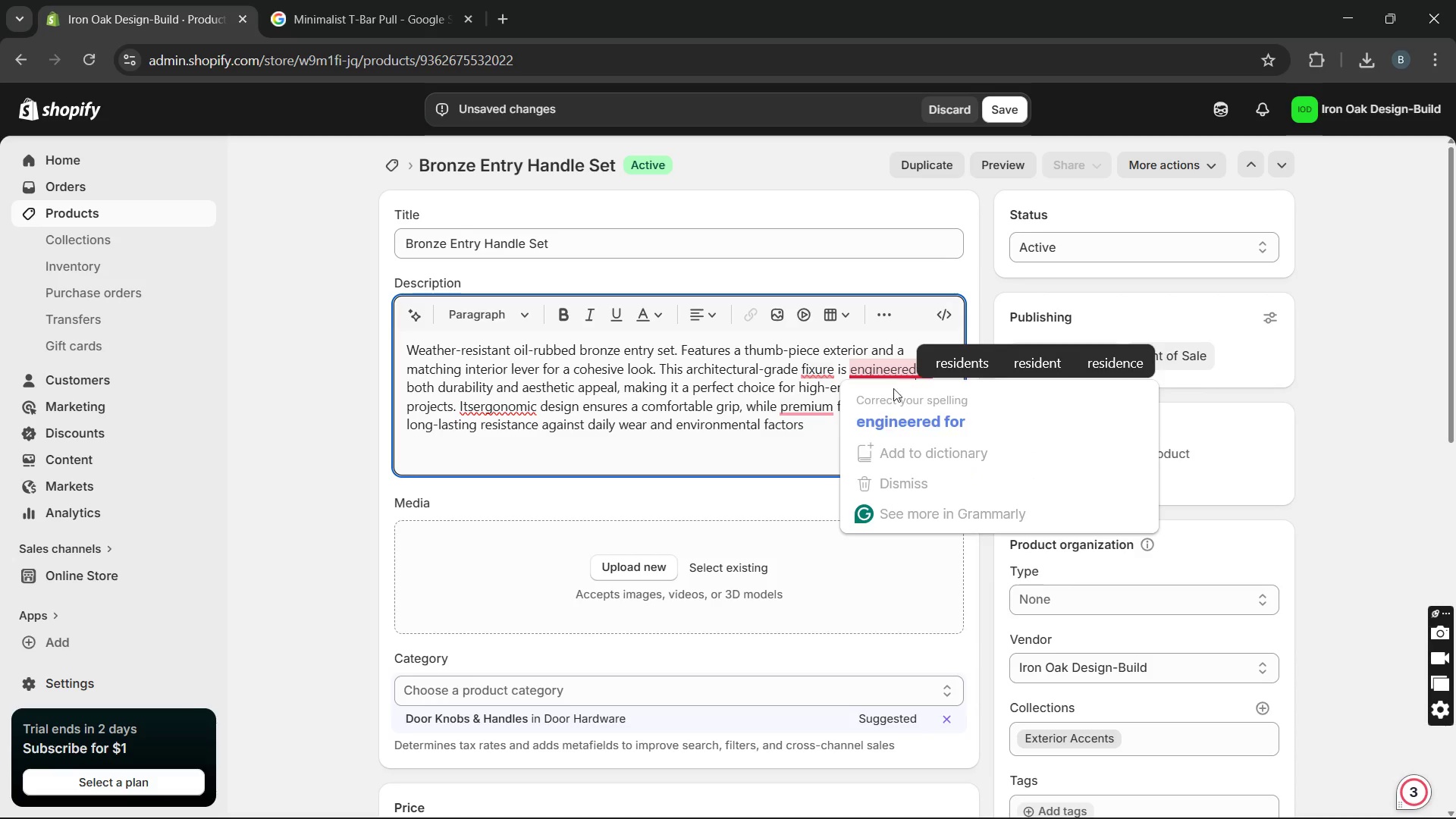 
left_click([893, 406])
 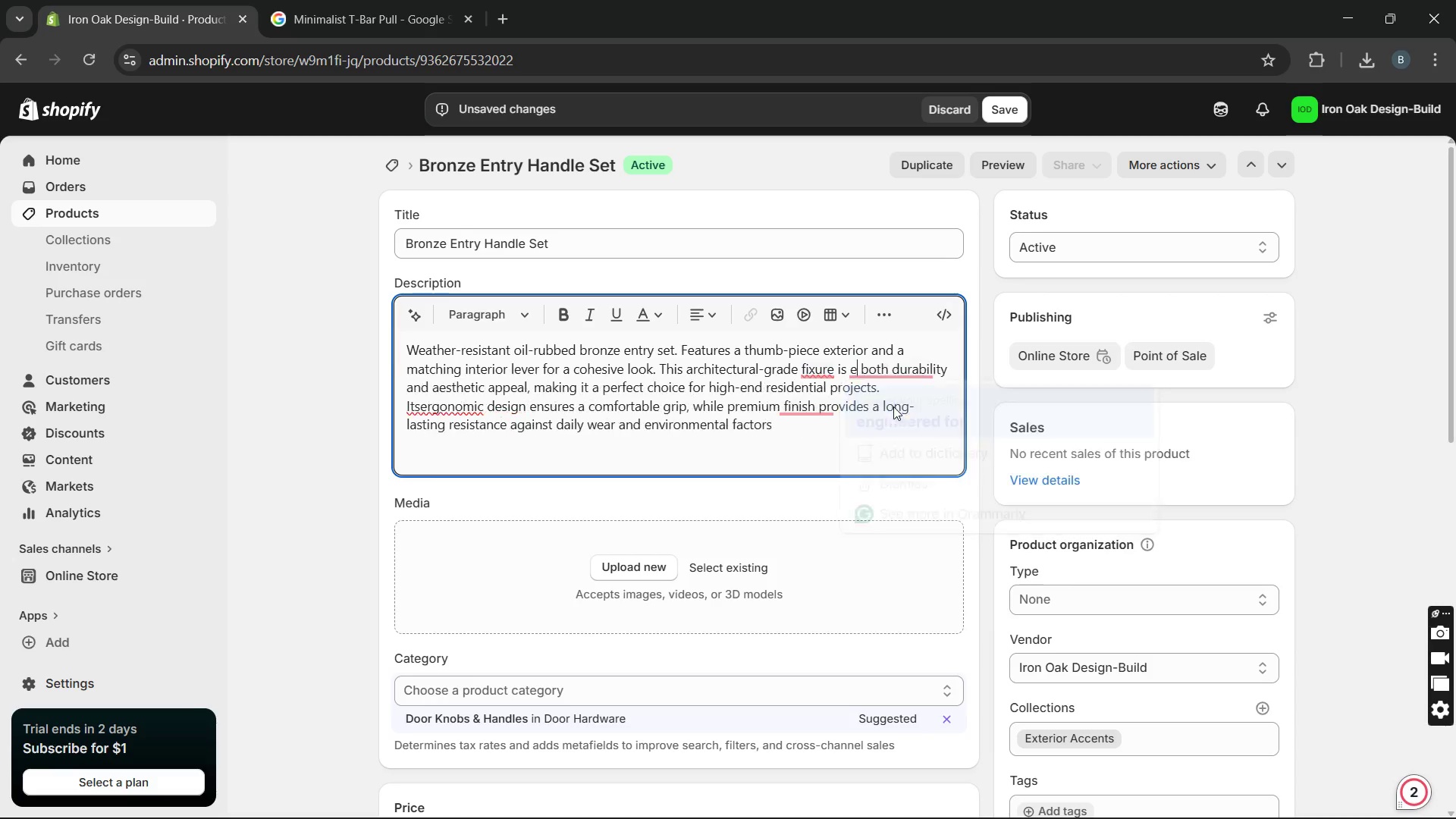 
key(Unknown)
 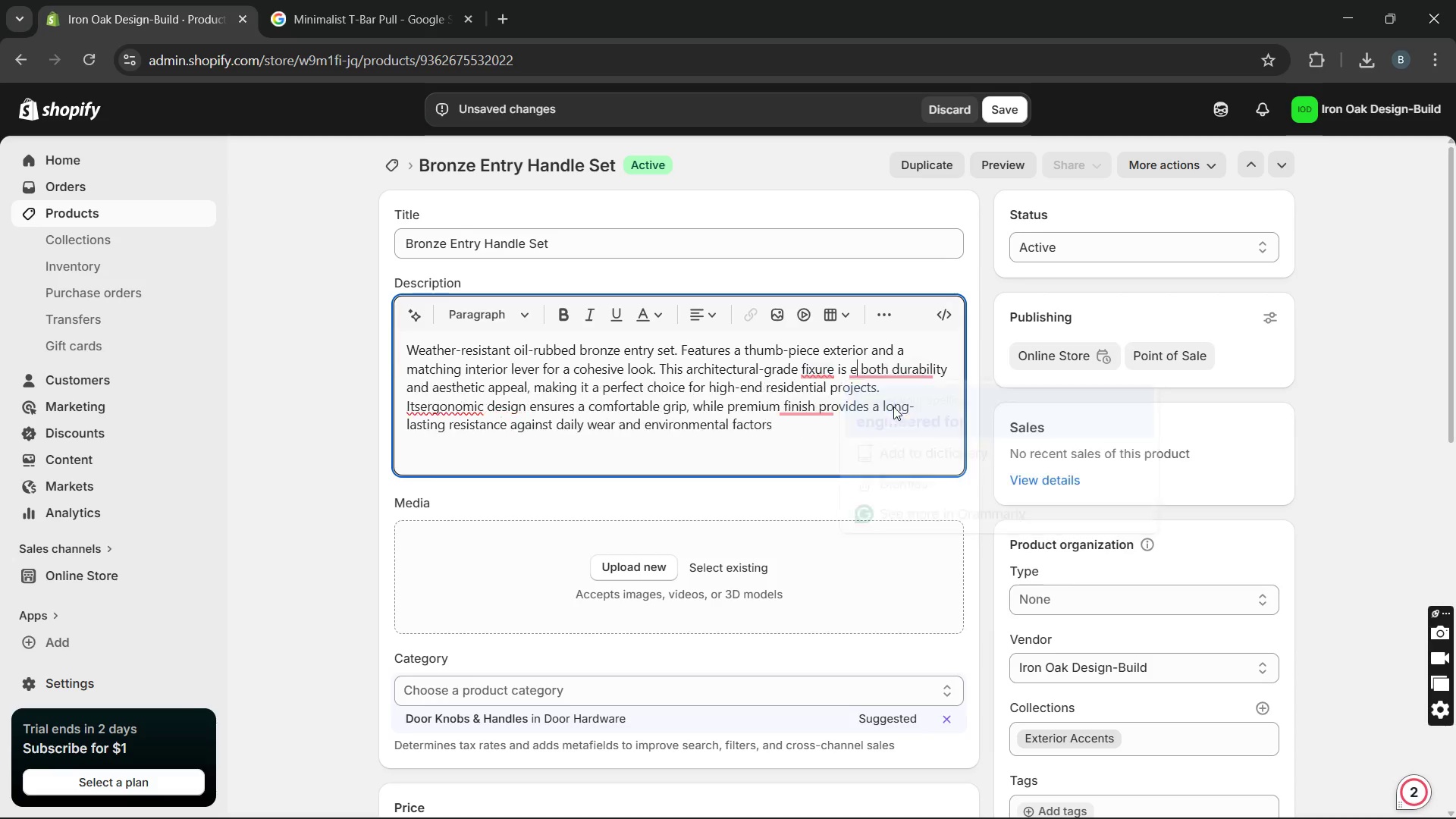 
key(Unknown)
 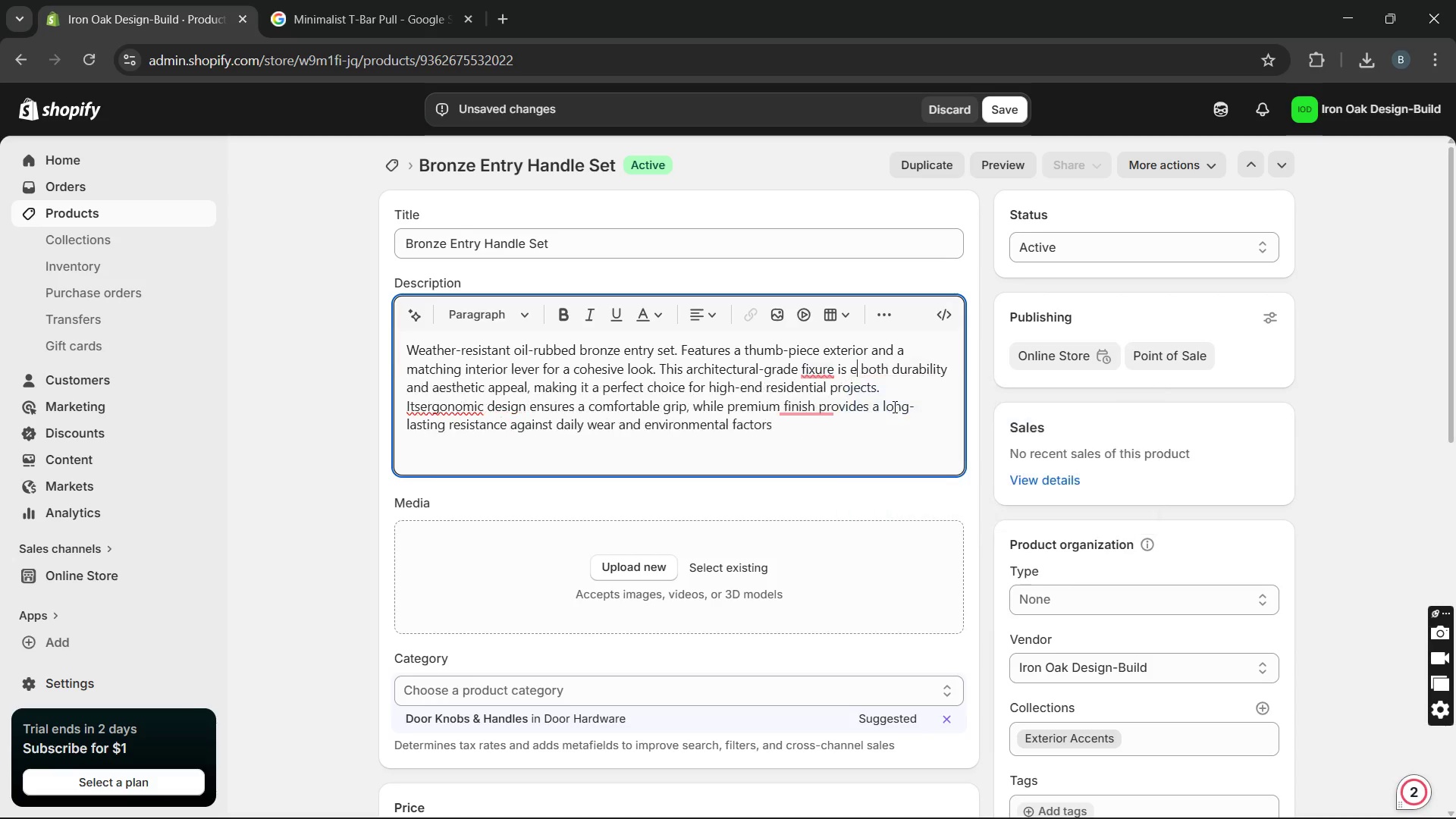 
key(Unknown)
 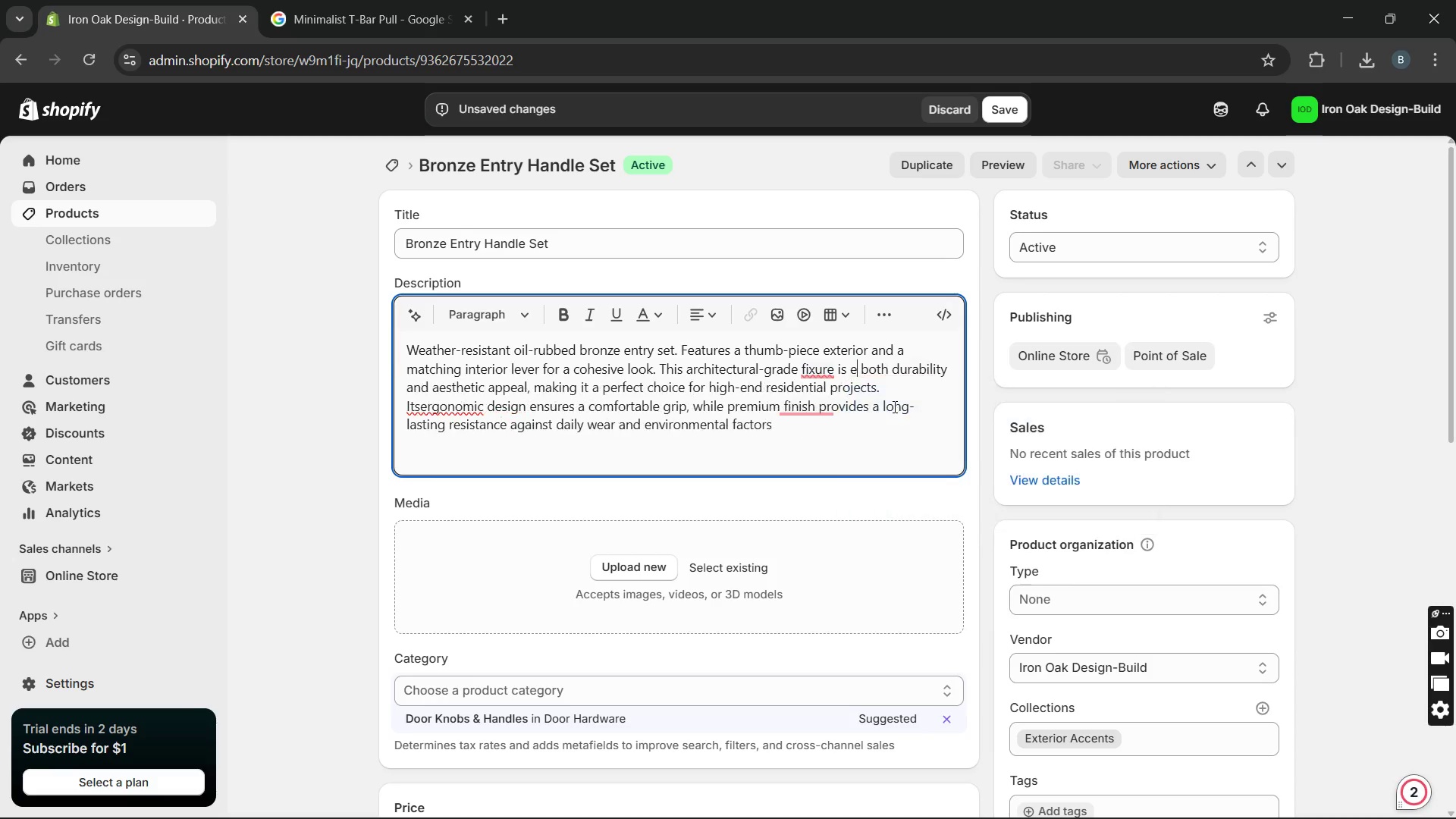 
key(Unknown)
 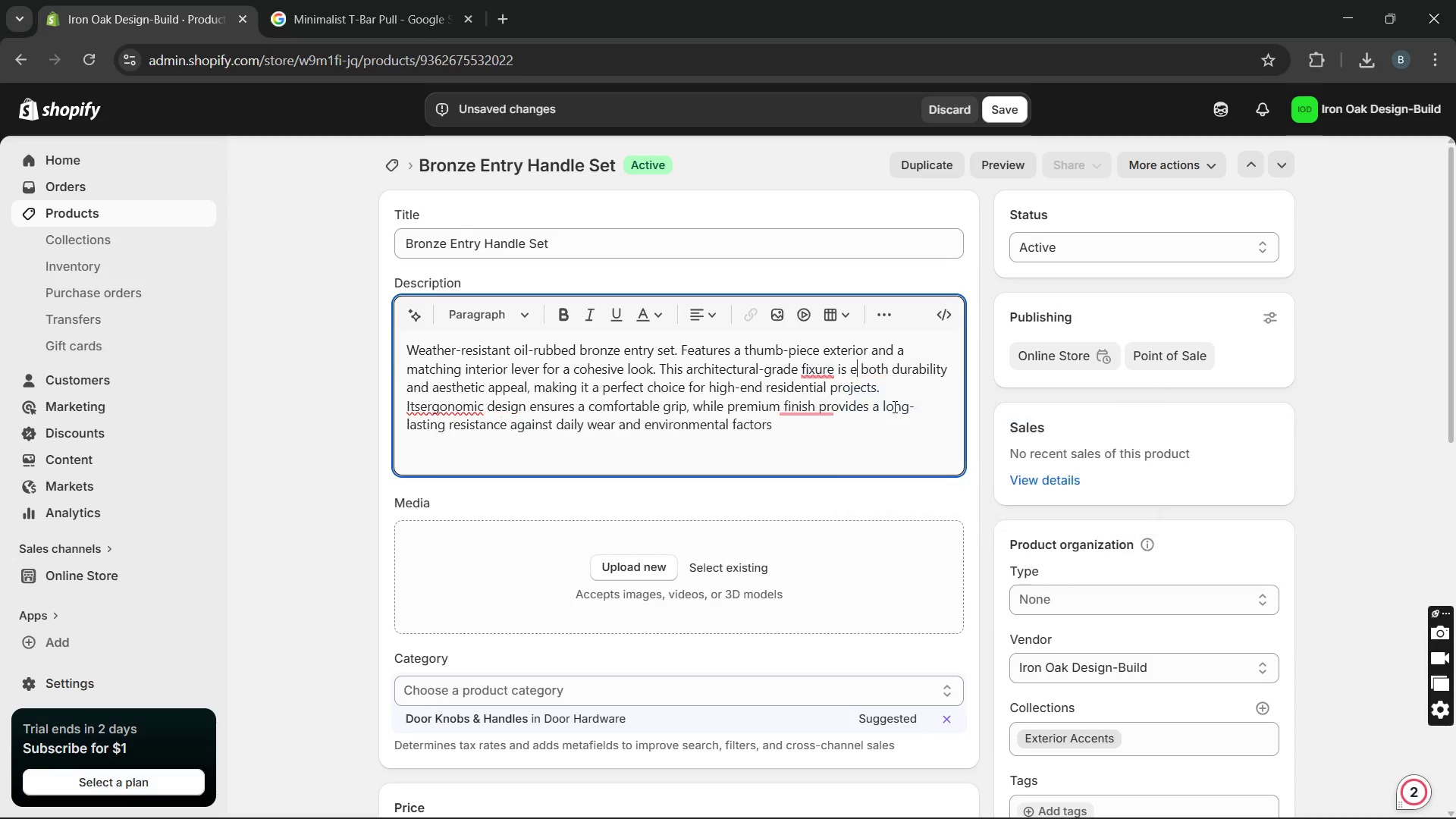 
key(Unknown)
 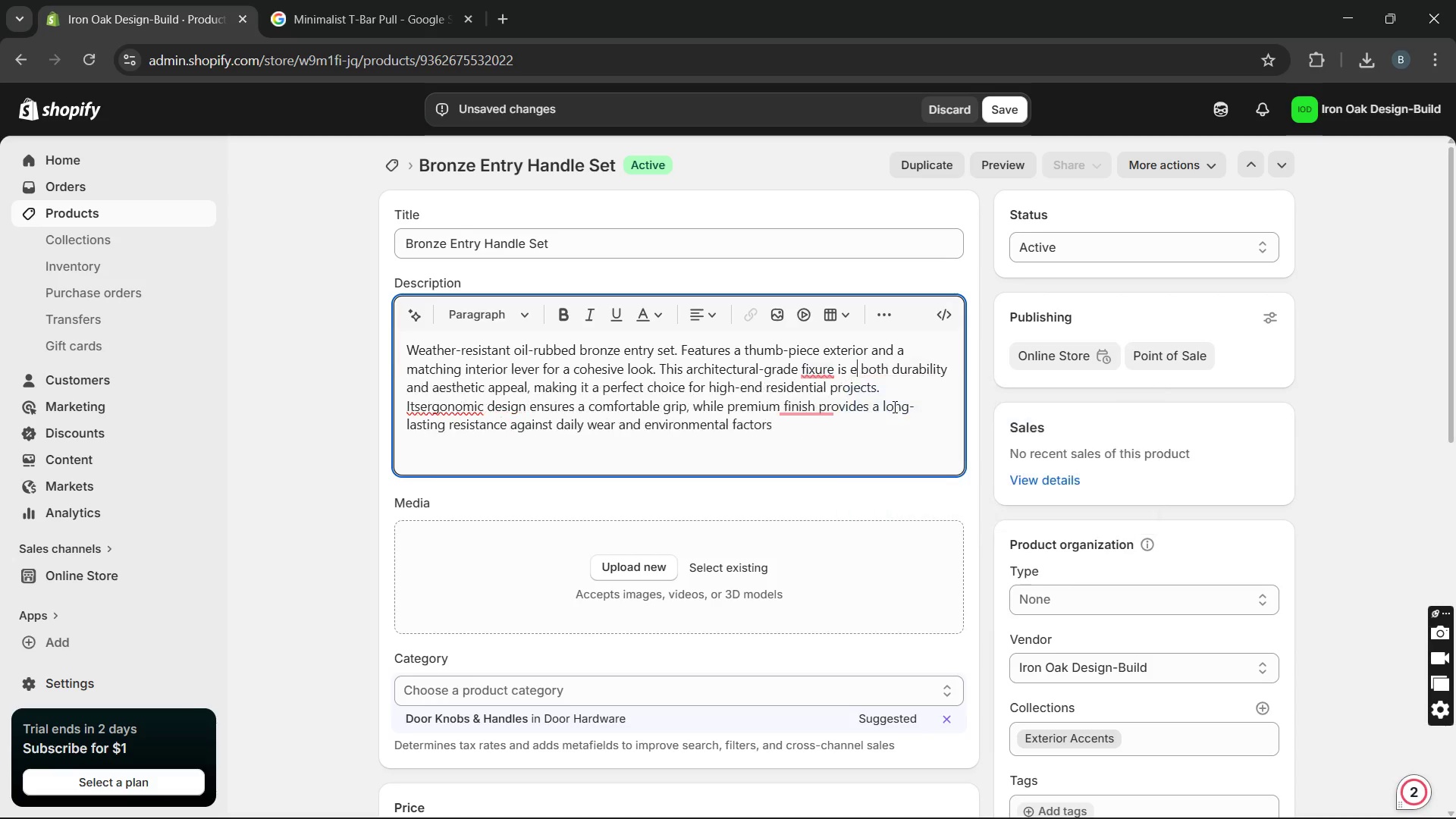 
key(Unknown)
 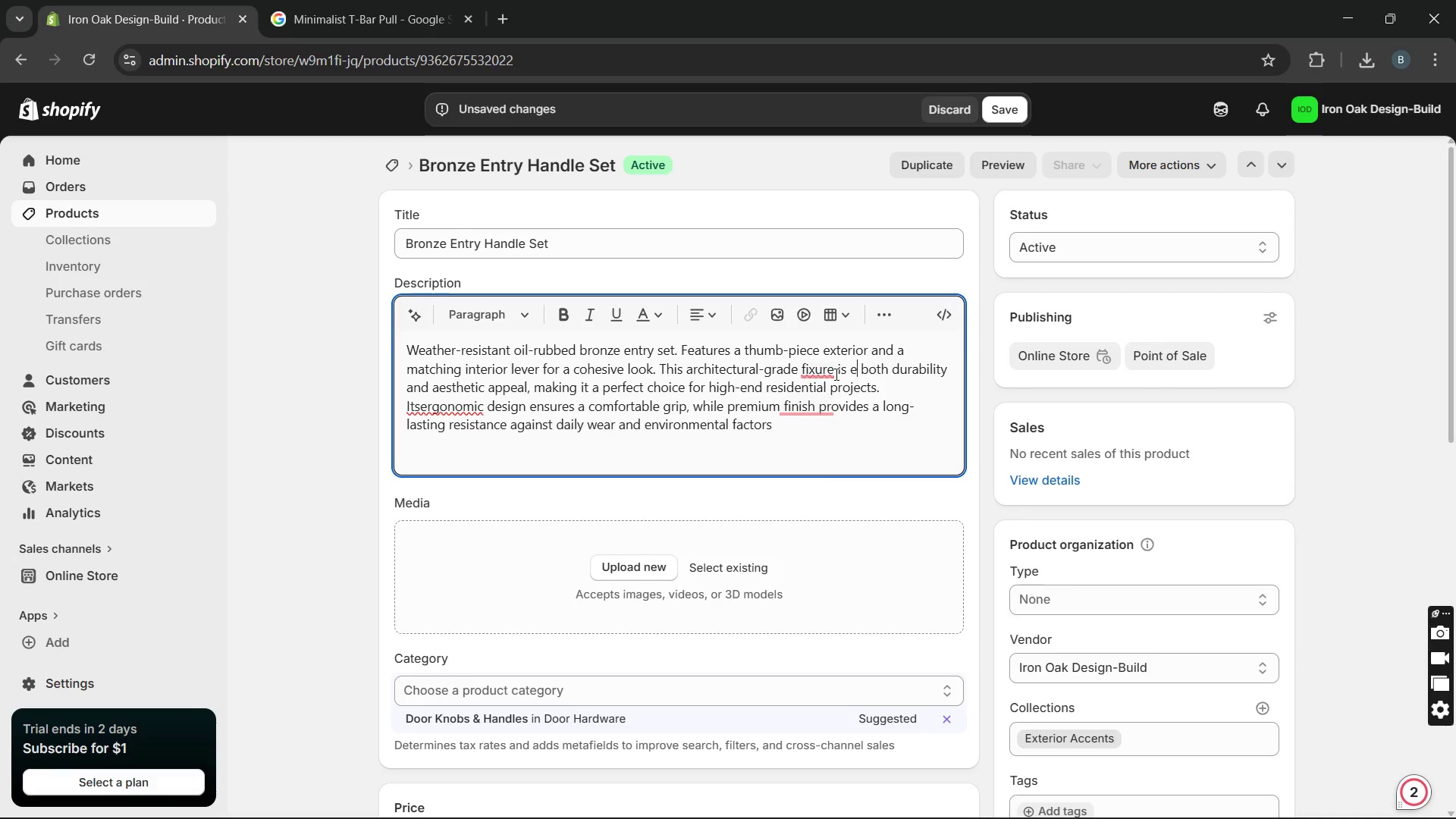 
key(Unknown)
 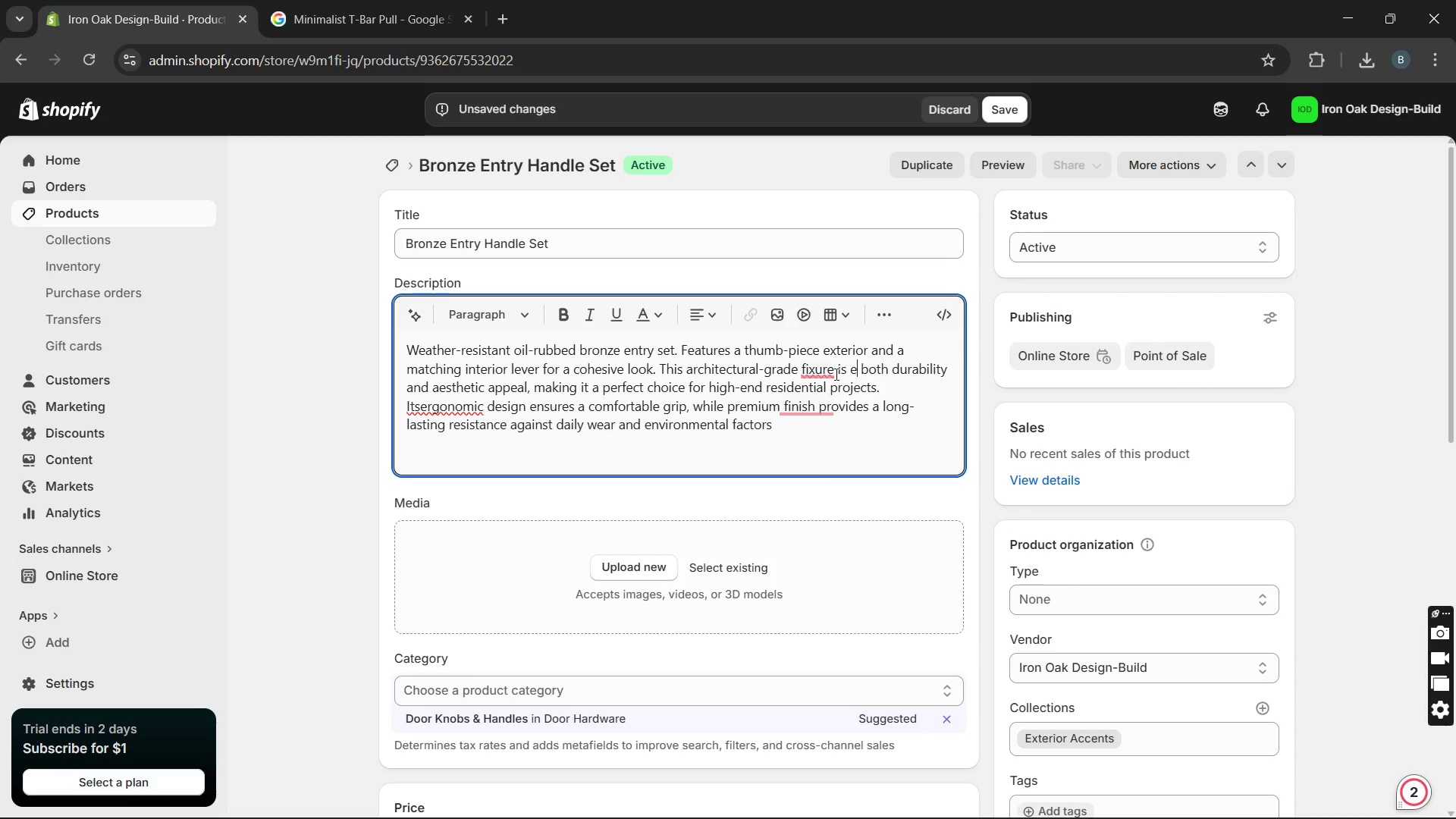 
key(Unknown)
 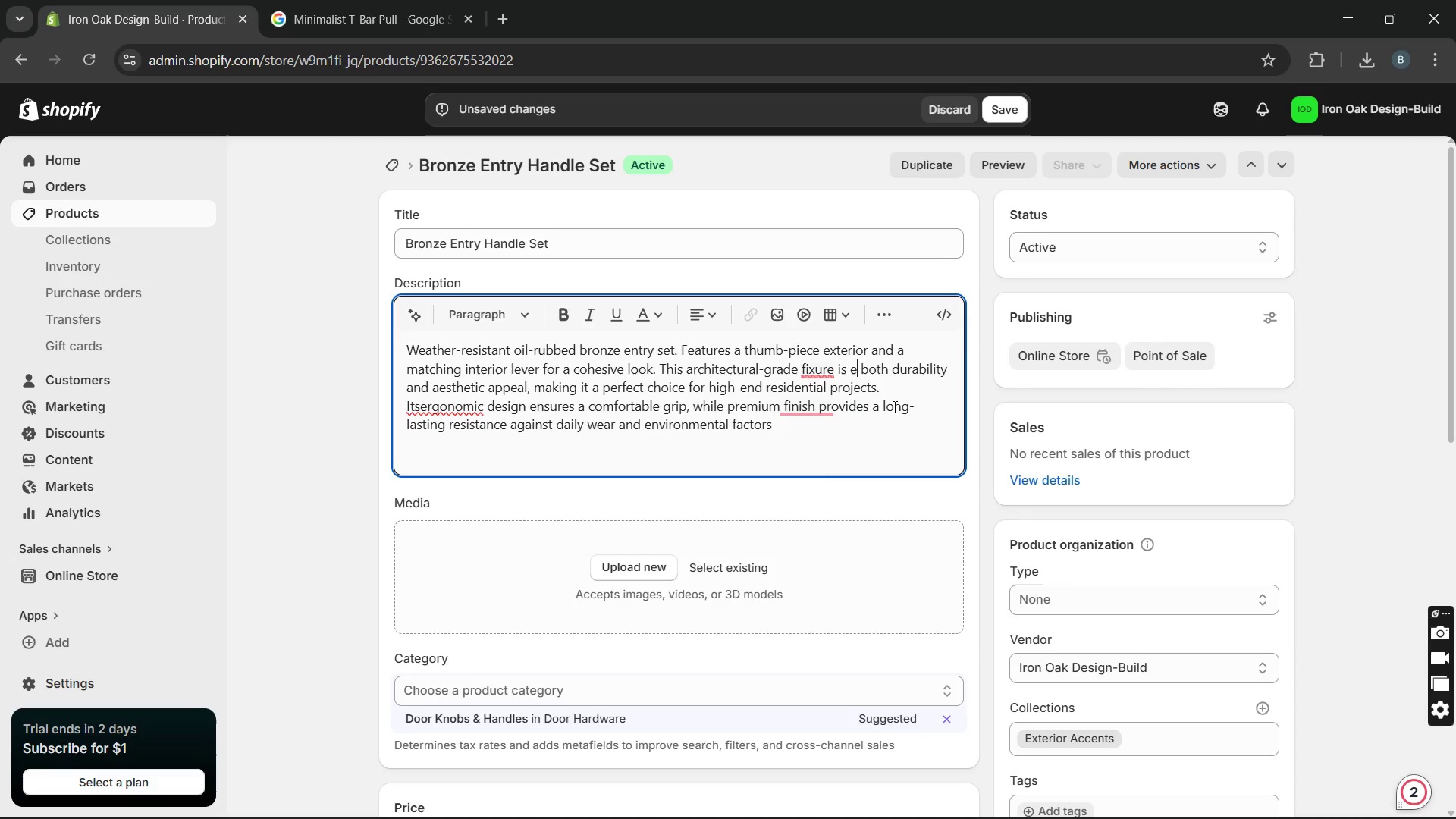 
key(Unknown)
 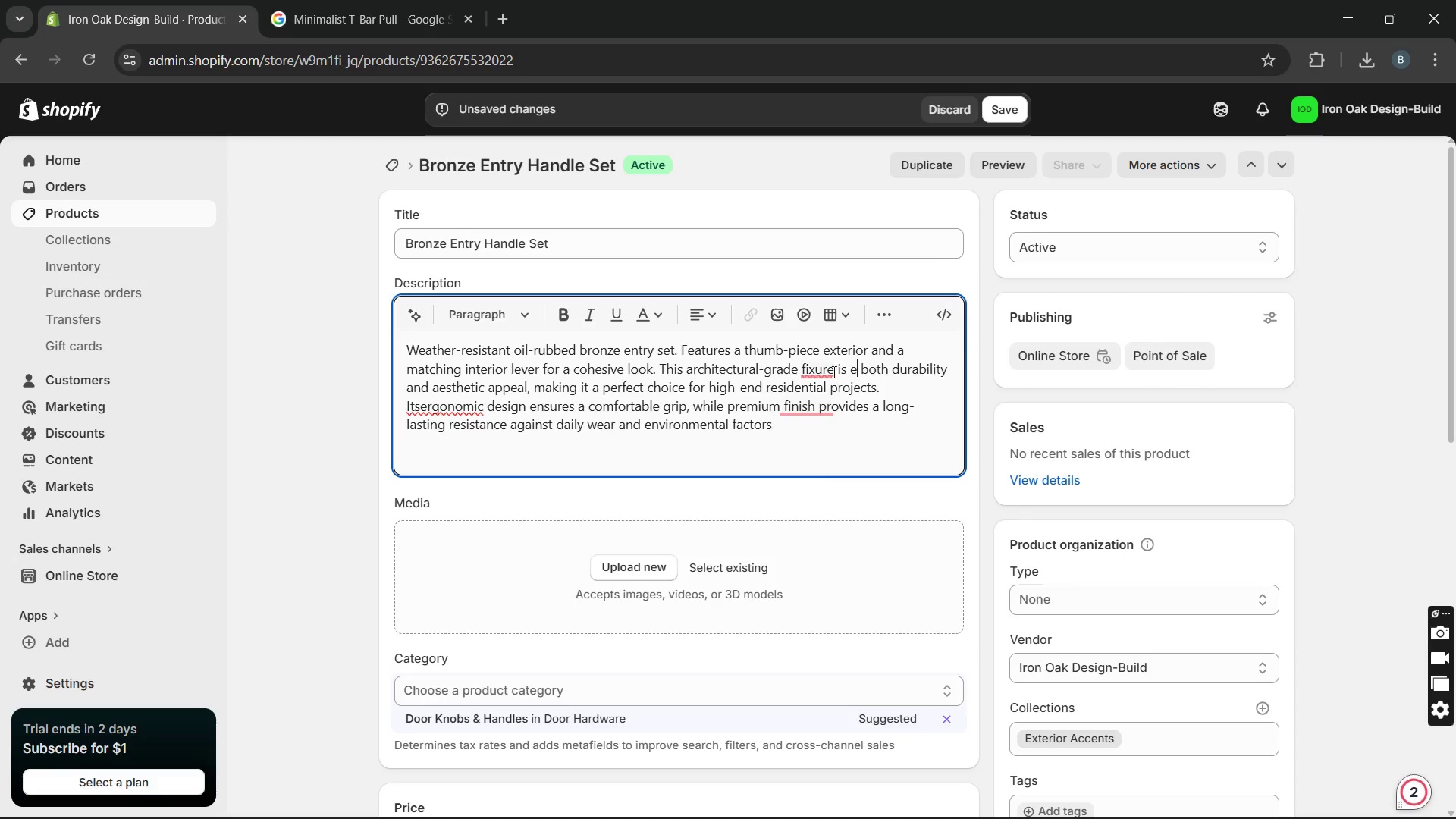 
key(Unknown)
 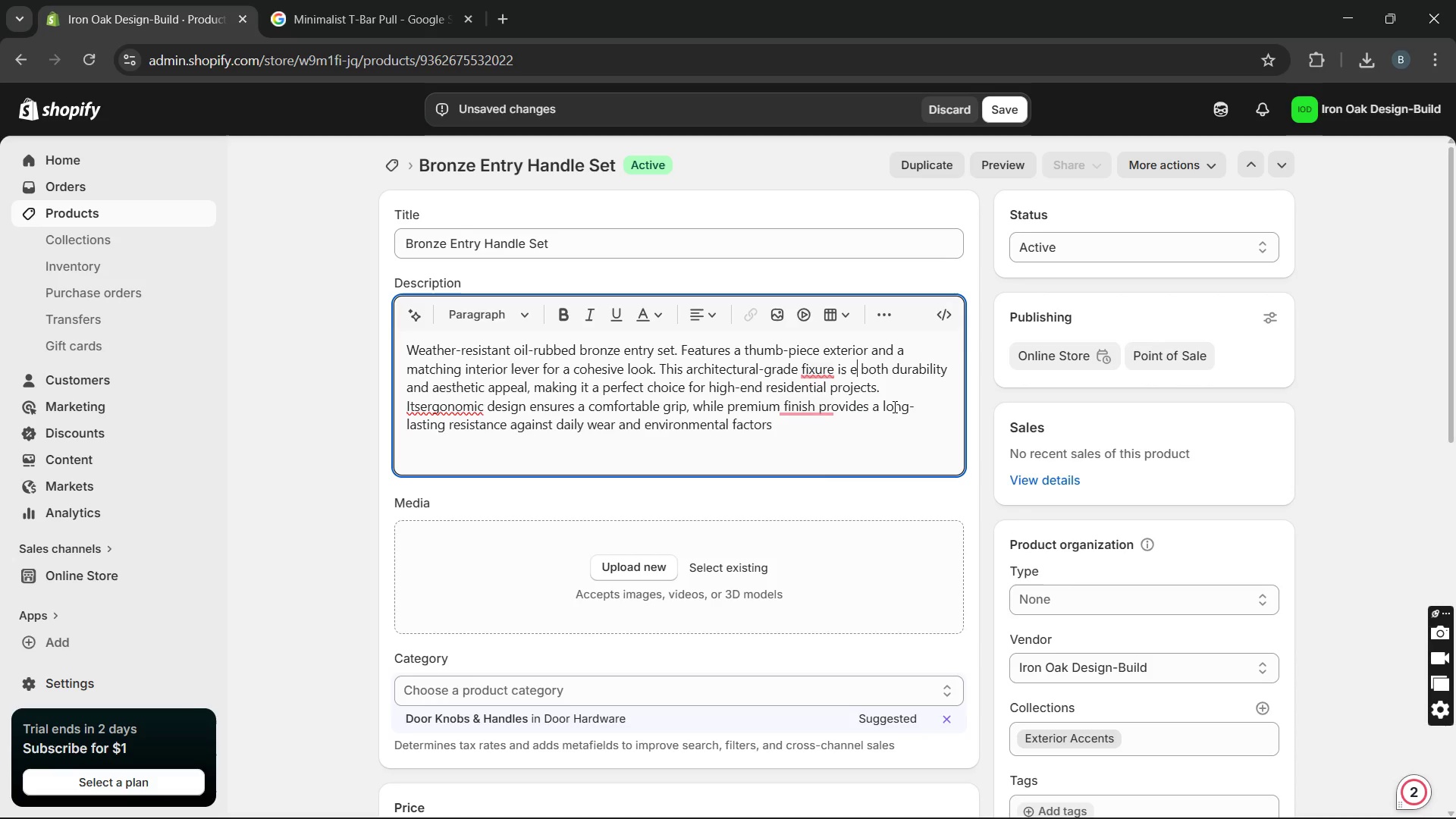 
key(Unknown)
 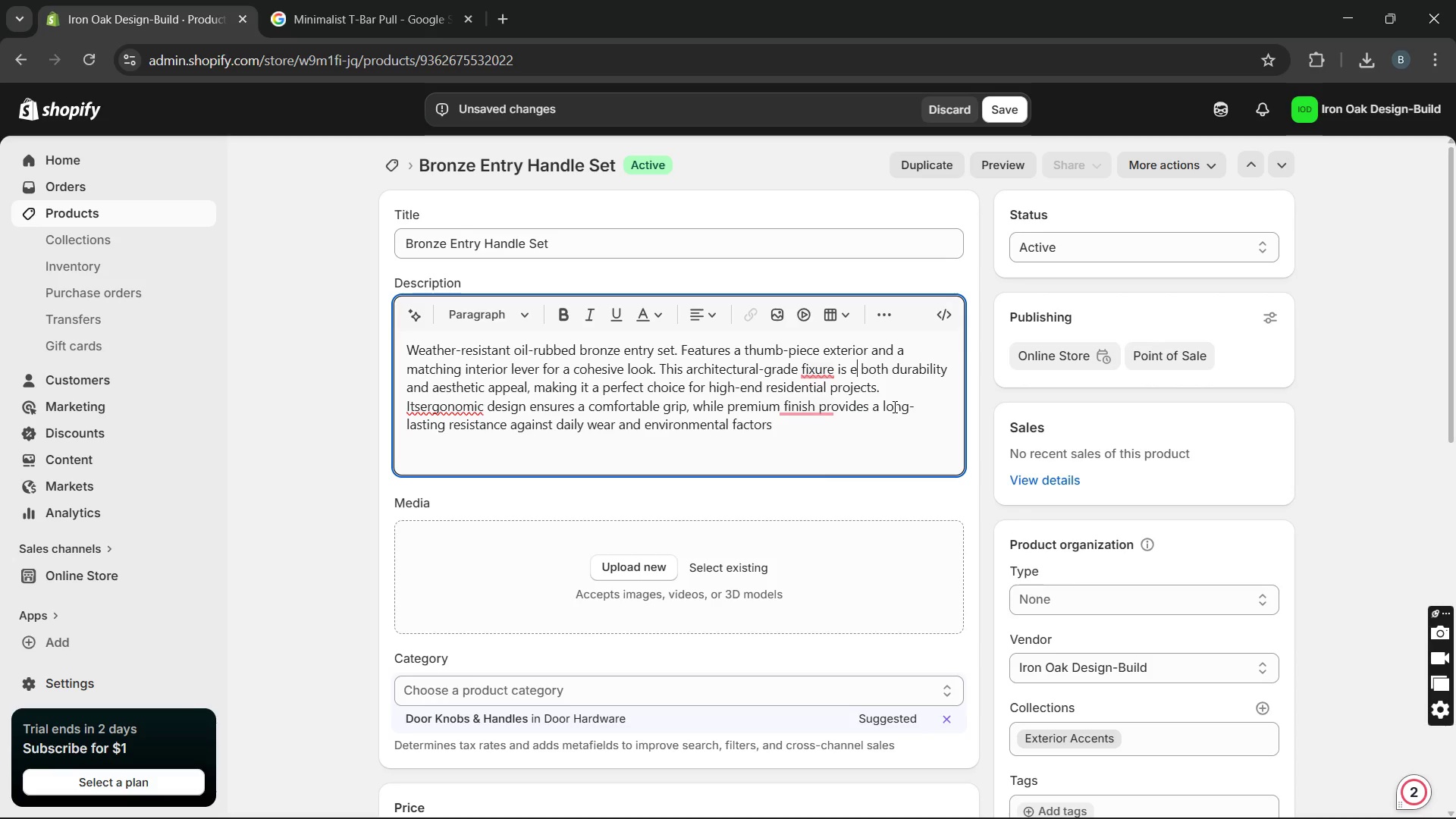 
hold_key(key=Unknown, duration=4.62)
 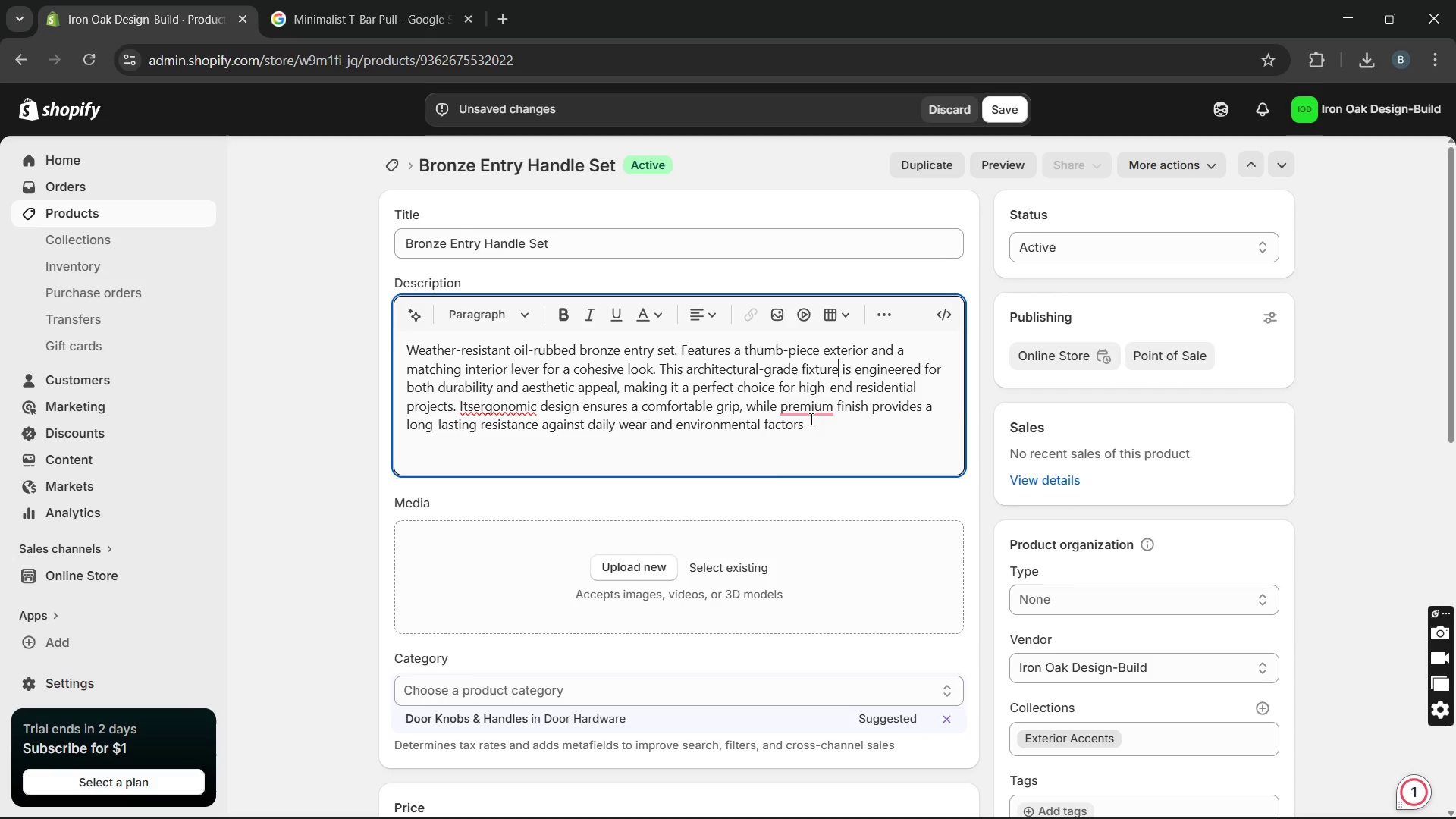 
left_click([823, 437])
 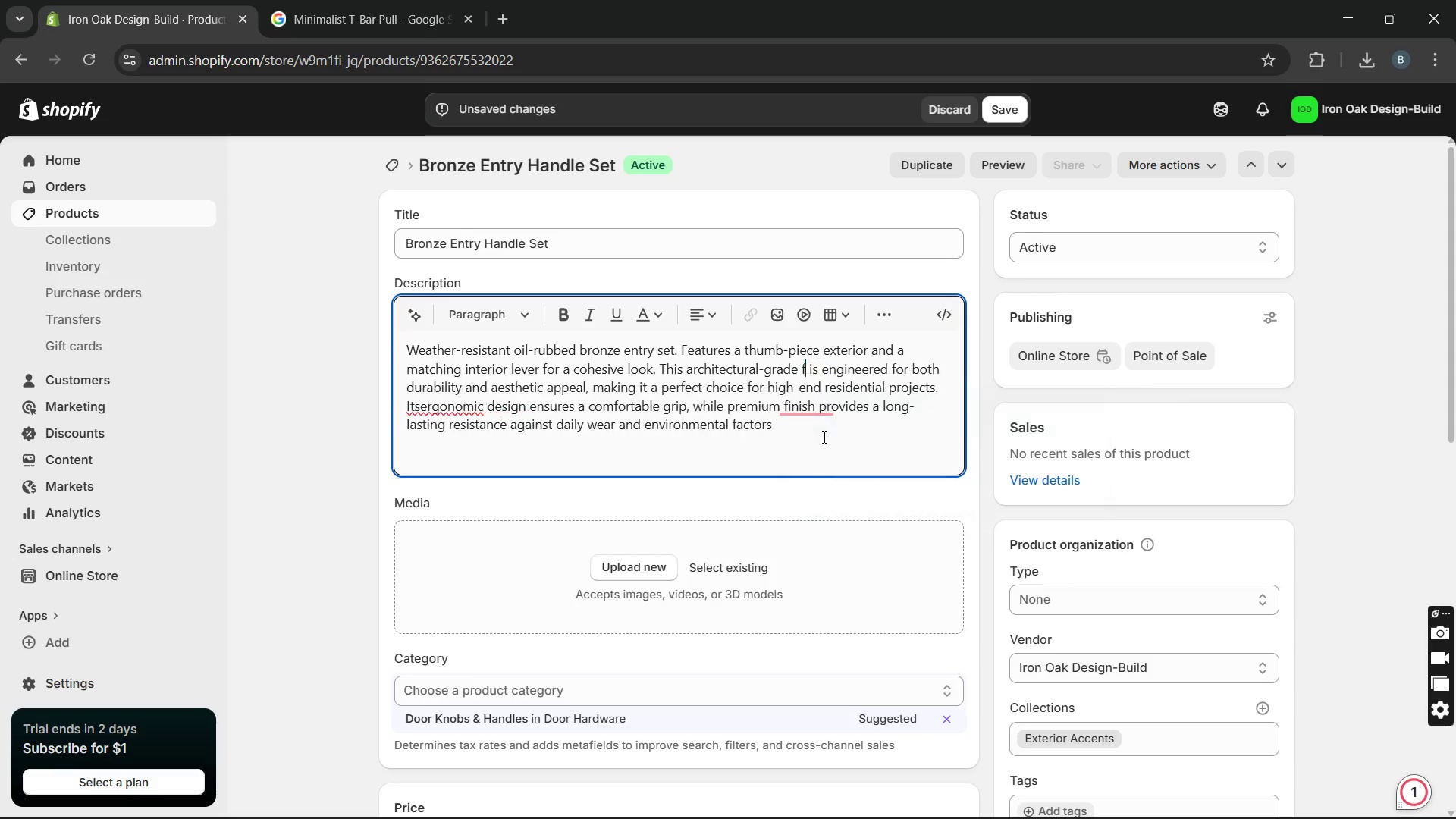 
key(Unknown)
 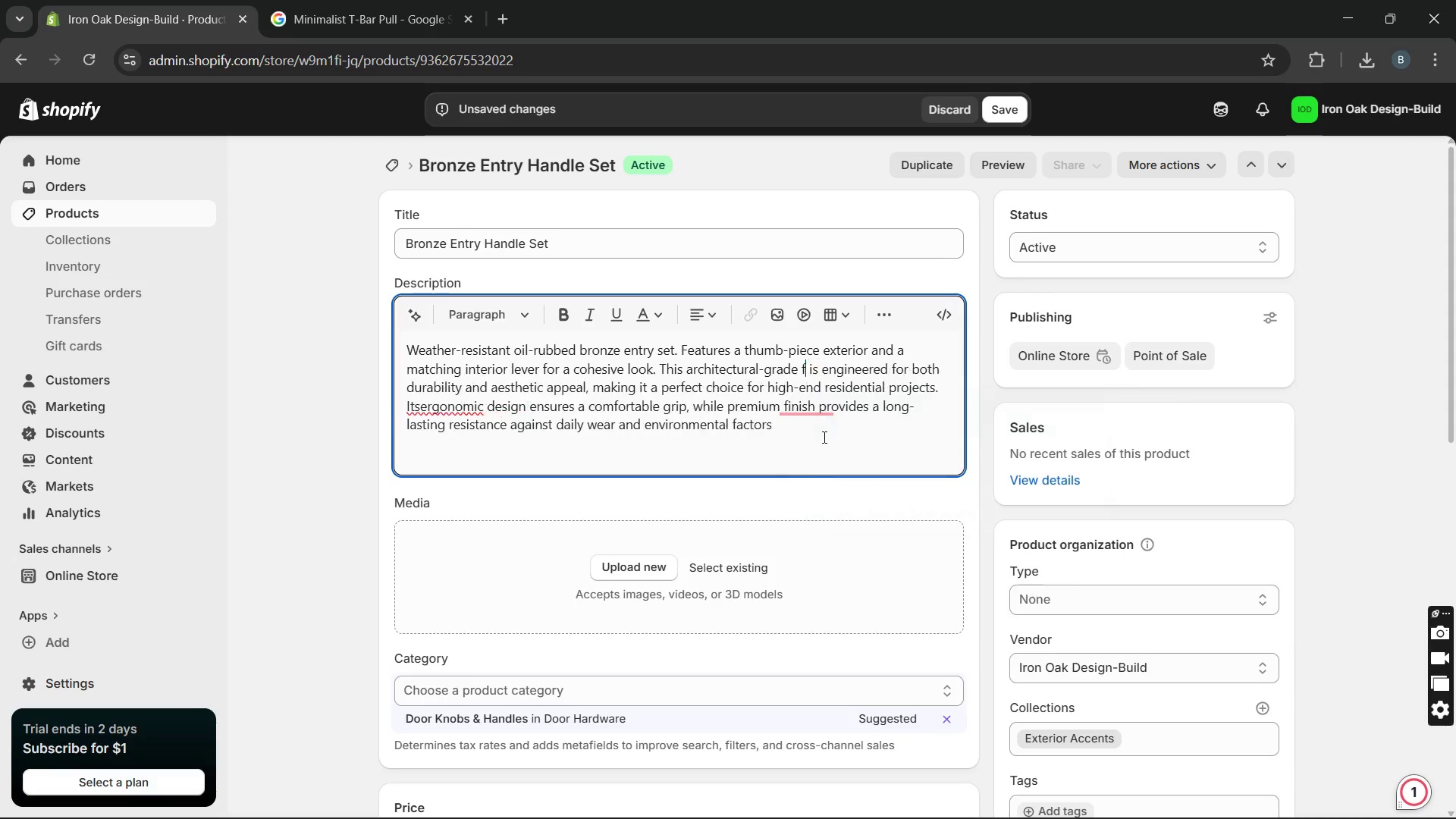 
key(Unknown)
 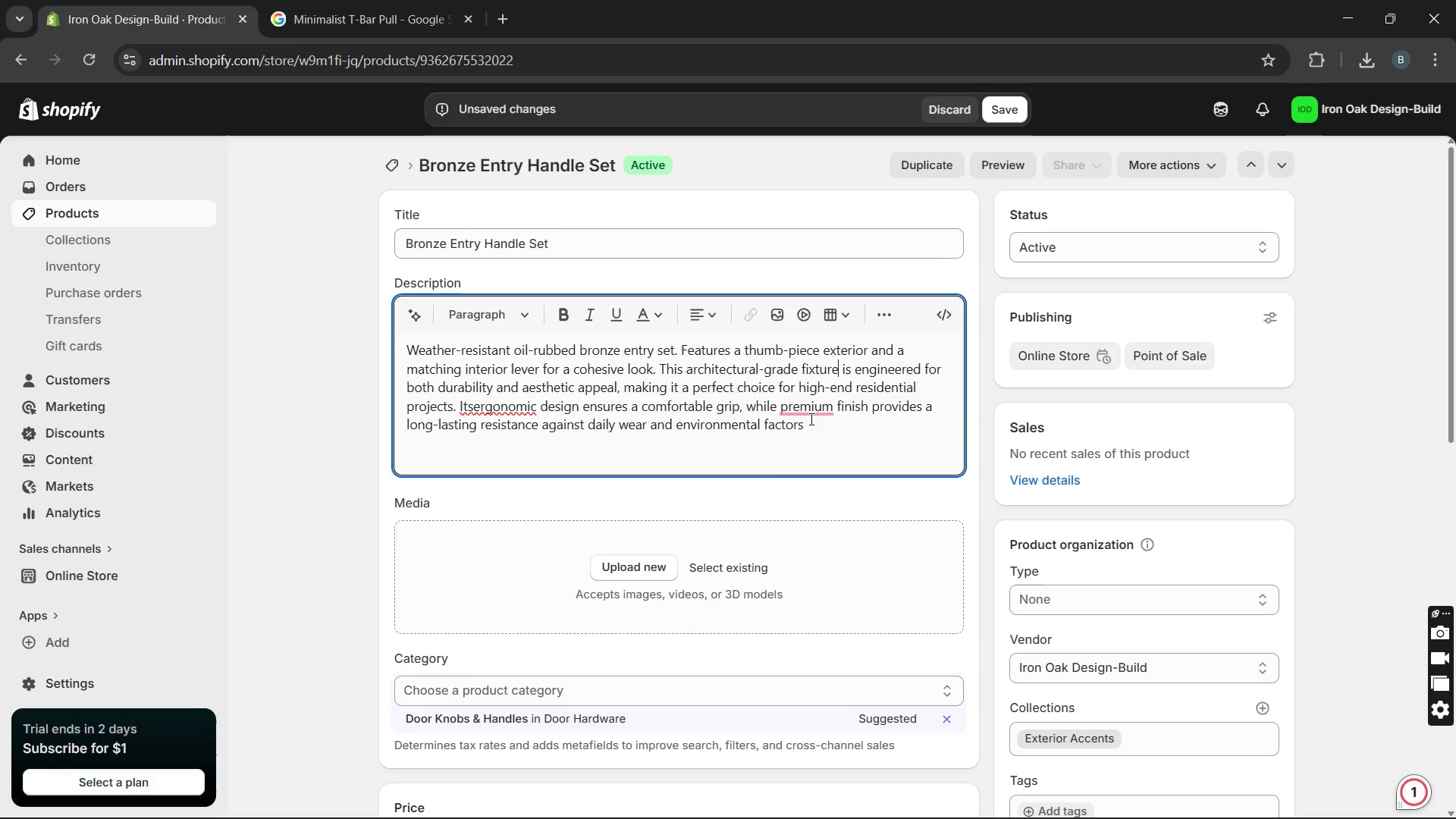 
key(Unknown)
 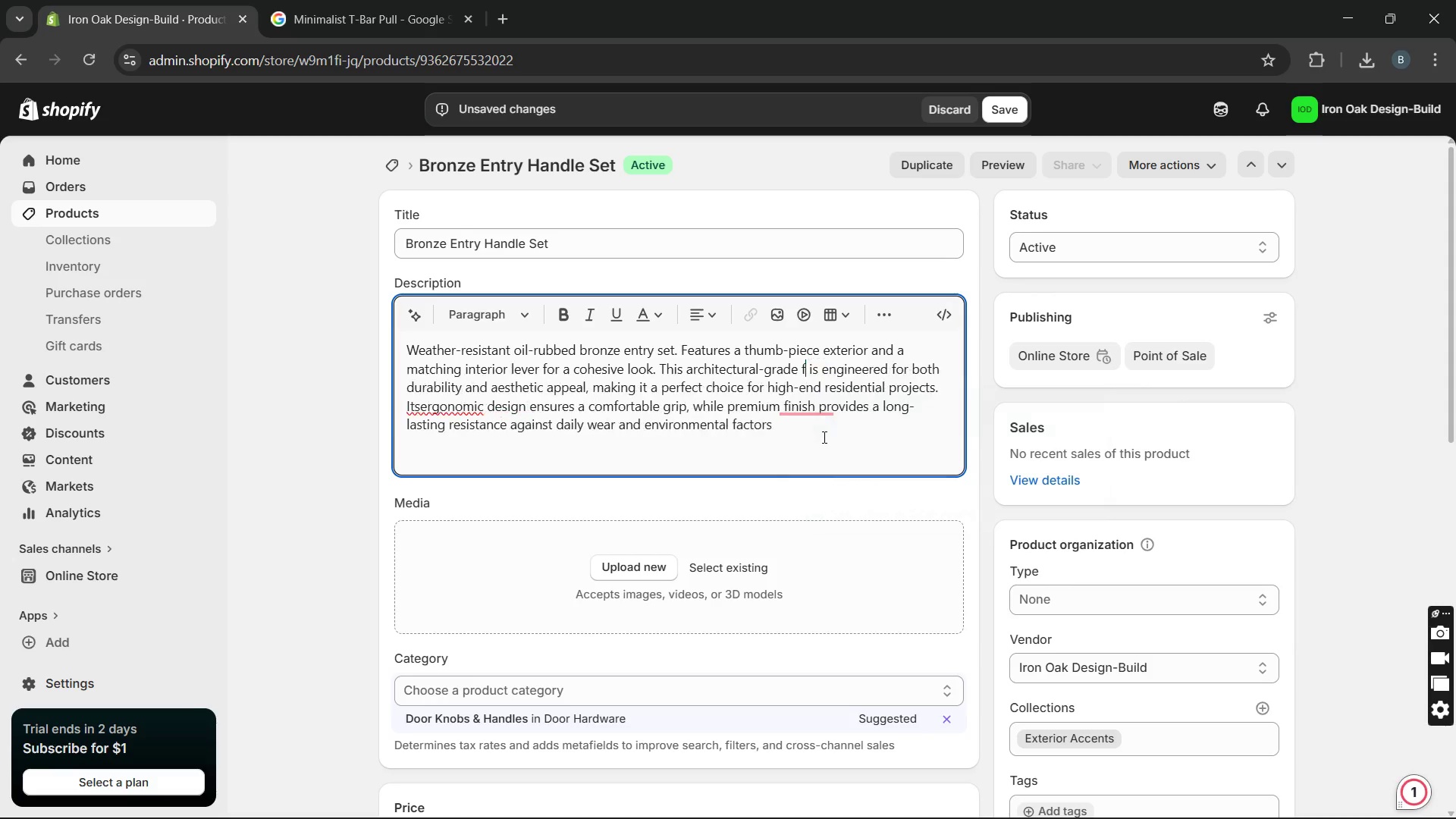 
key(Unknown)
 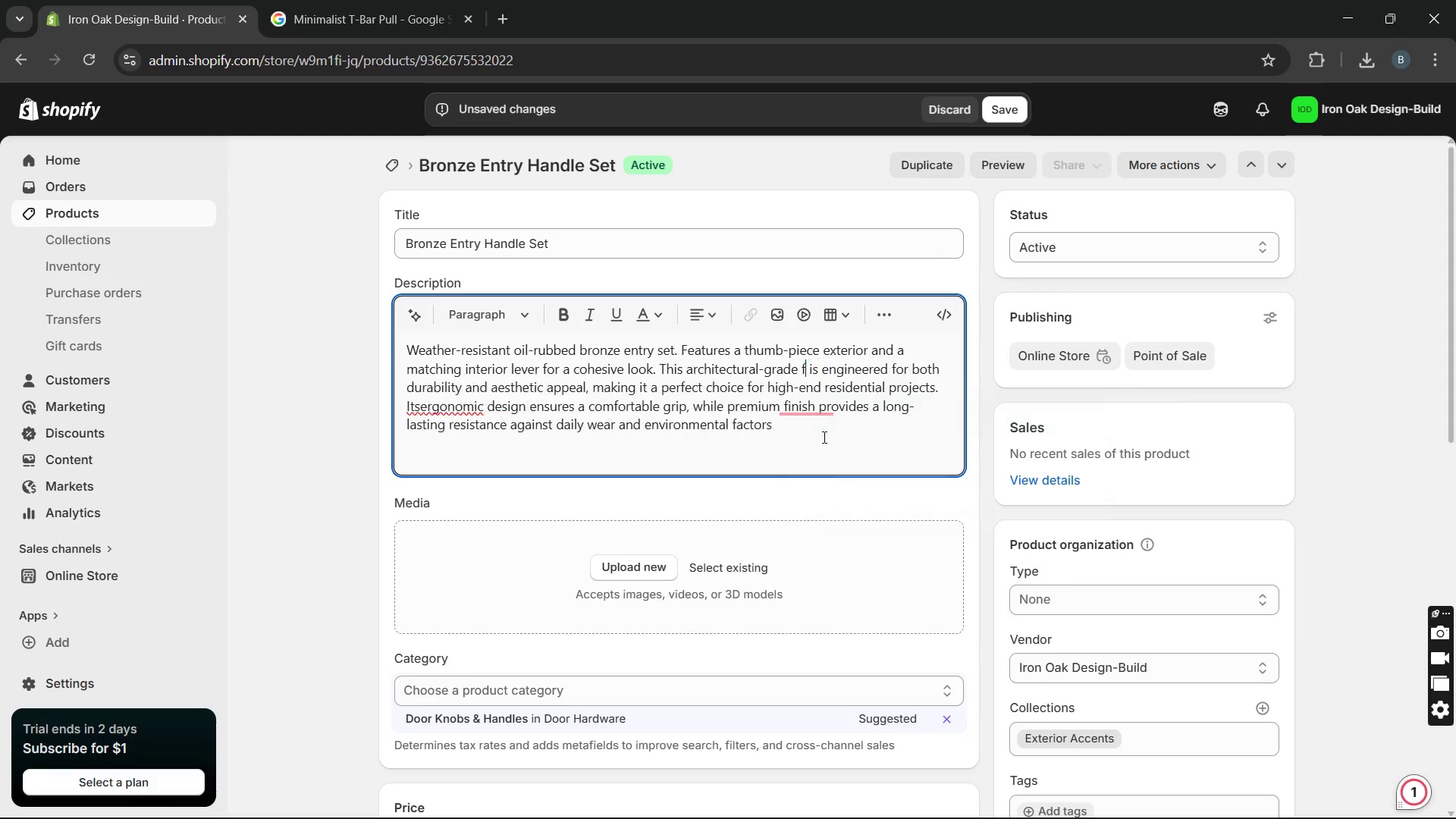 
key(Unknown)
 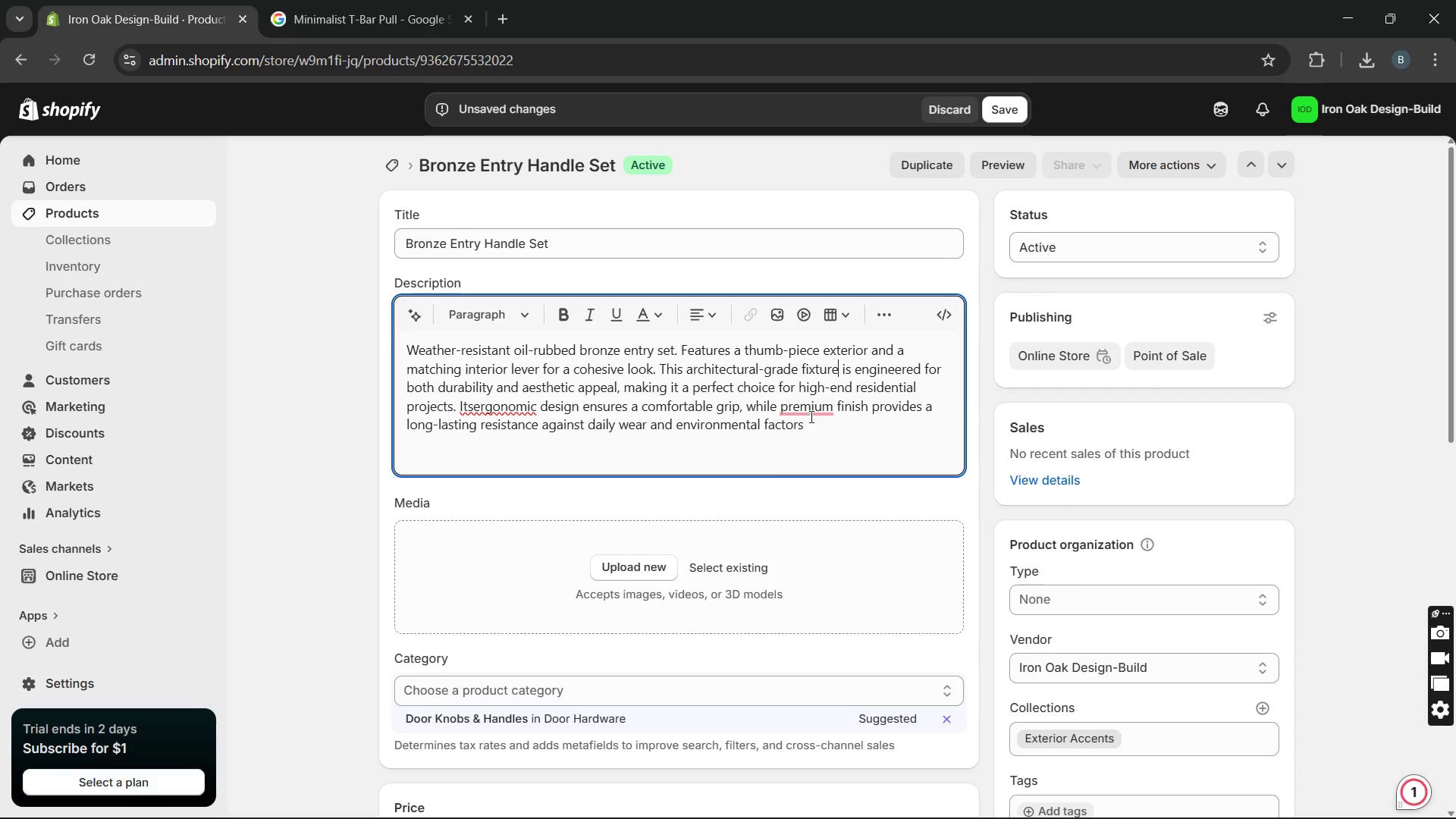 
key(Unknown)
 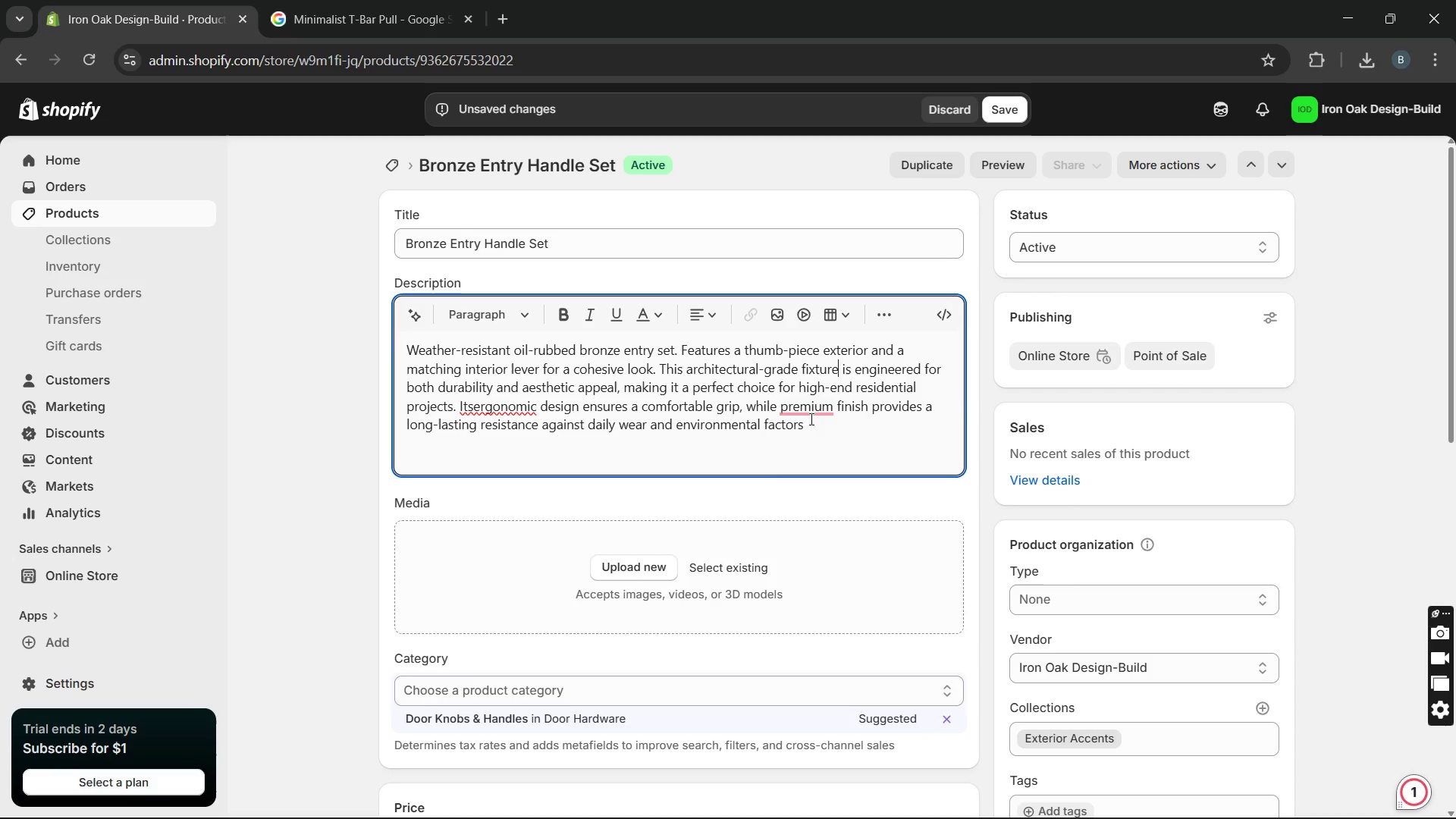 
mouse_move([788, 409])
 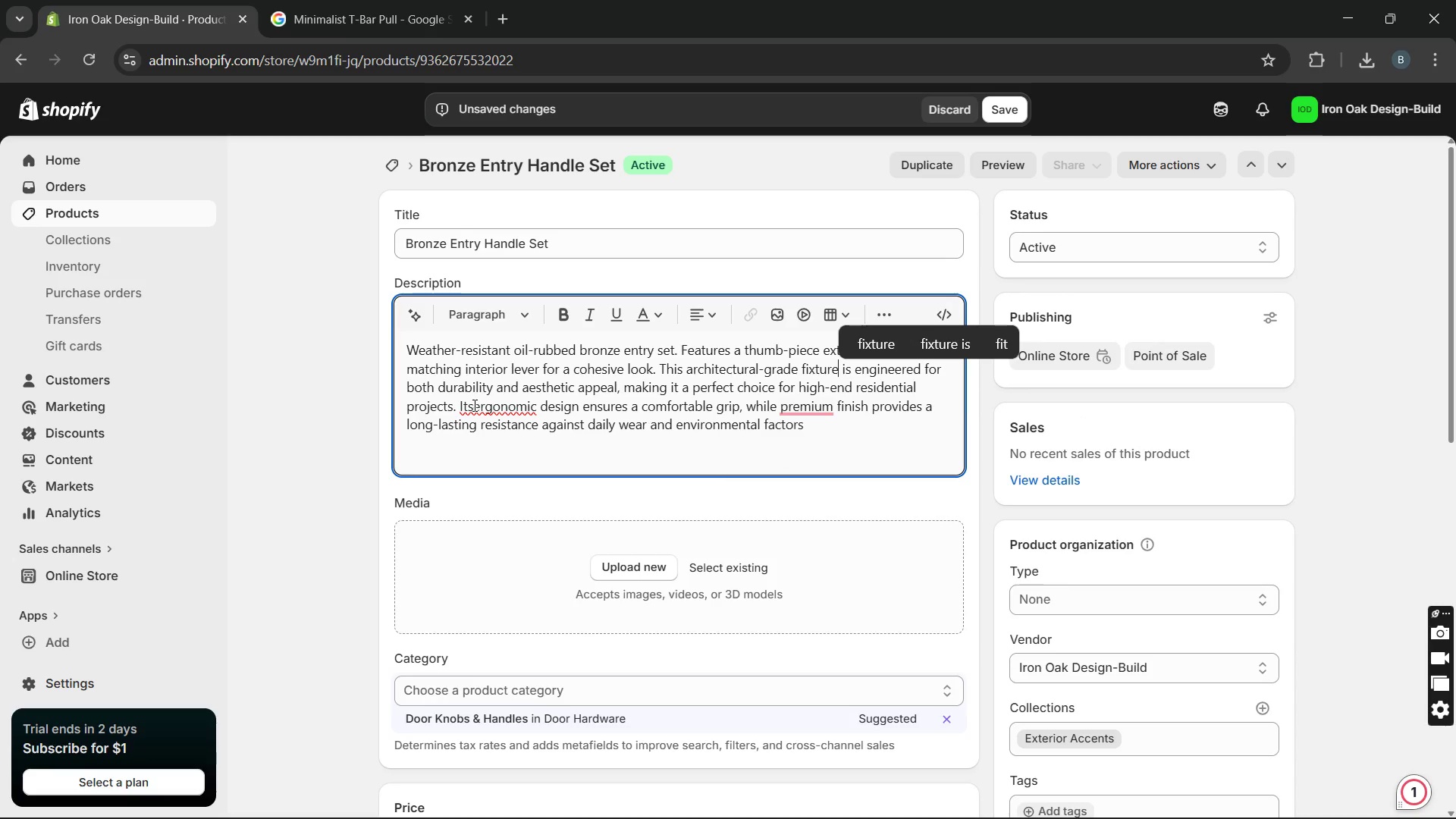 
left_click([472, 405])
 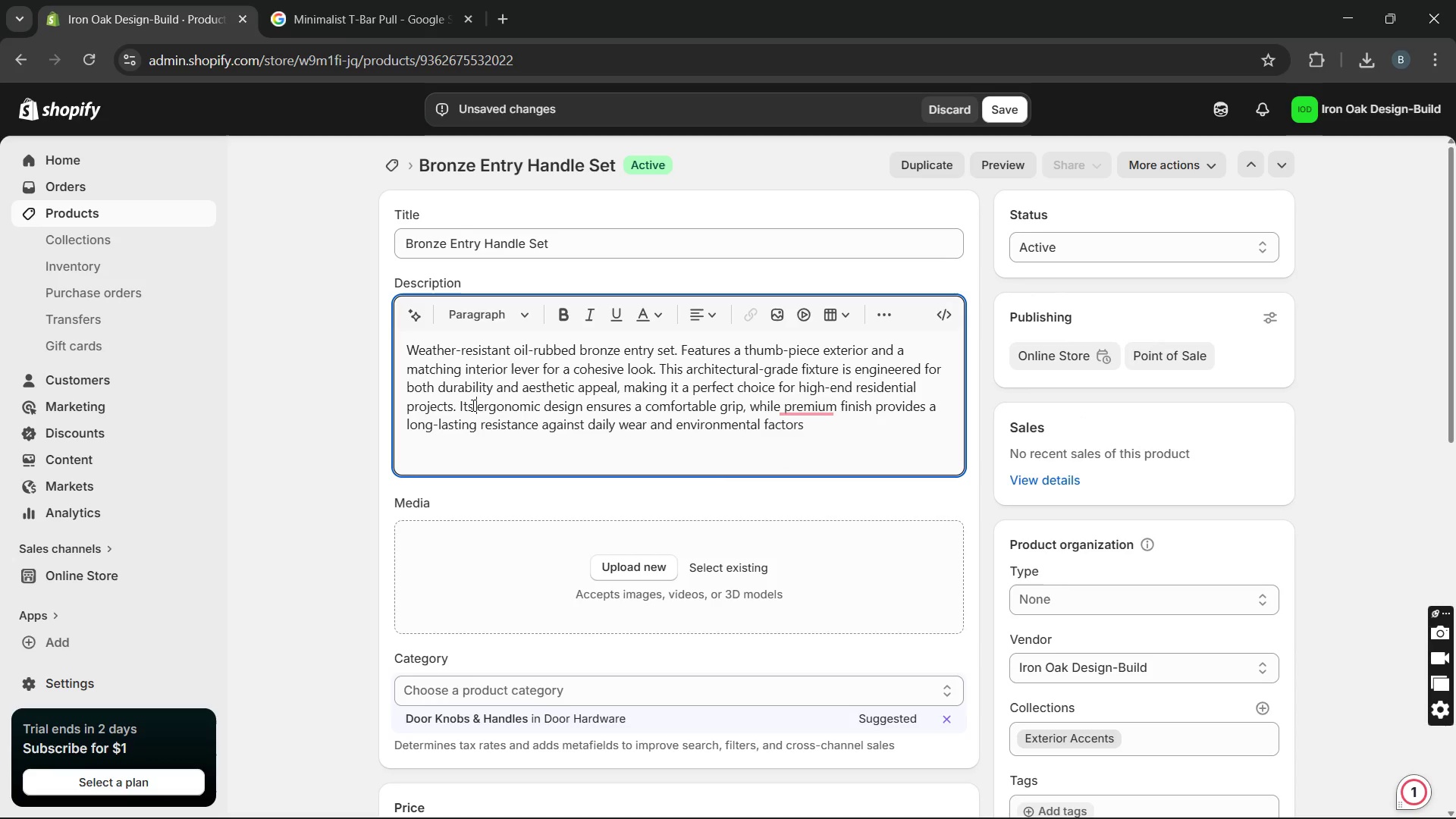 
key(Space)
 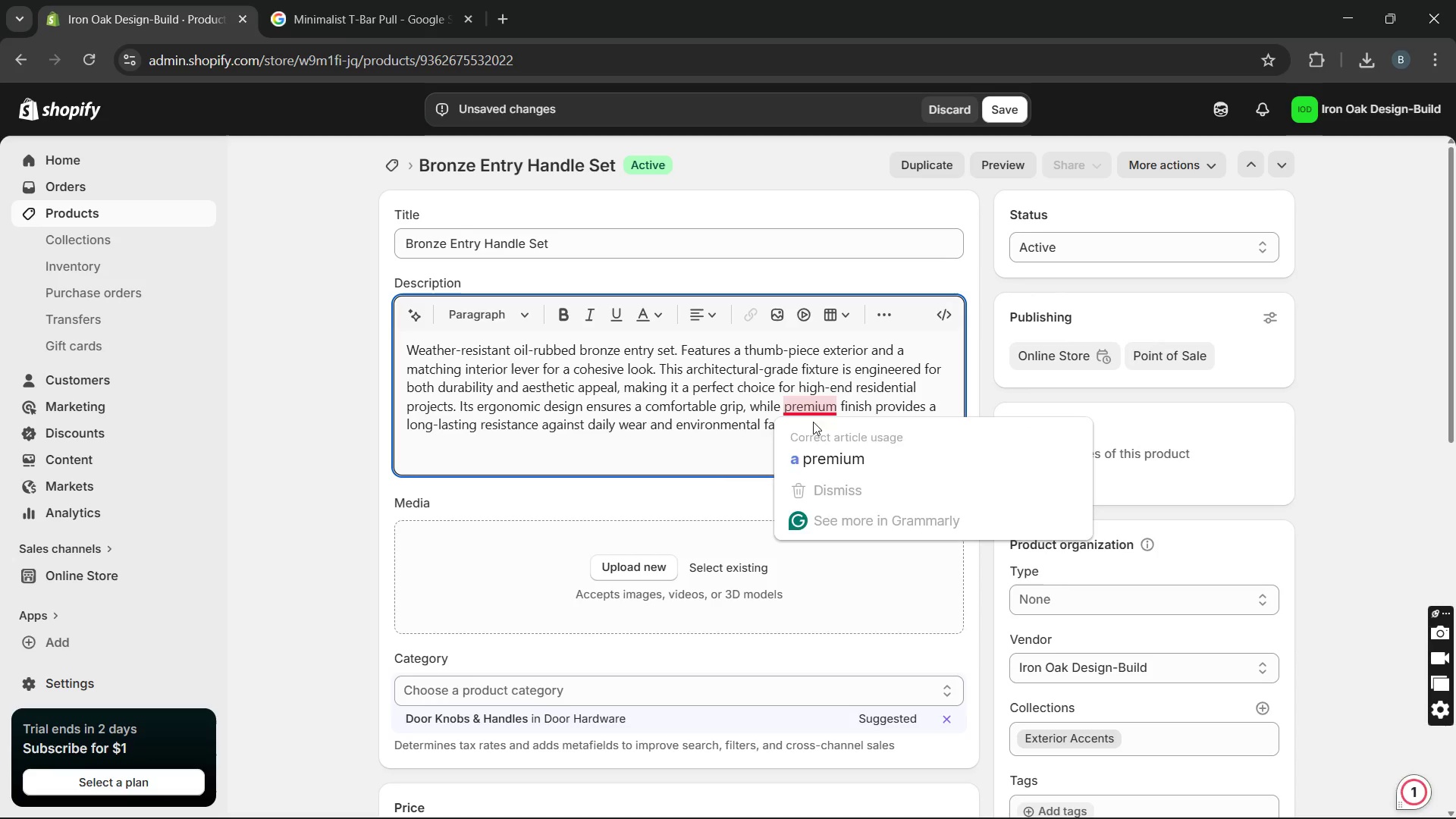 
left_click_drag(start_coordinate=[805, 431], to_coordinate=[883, 552])
 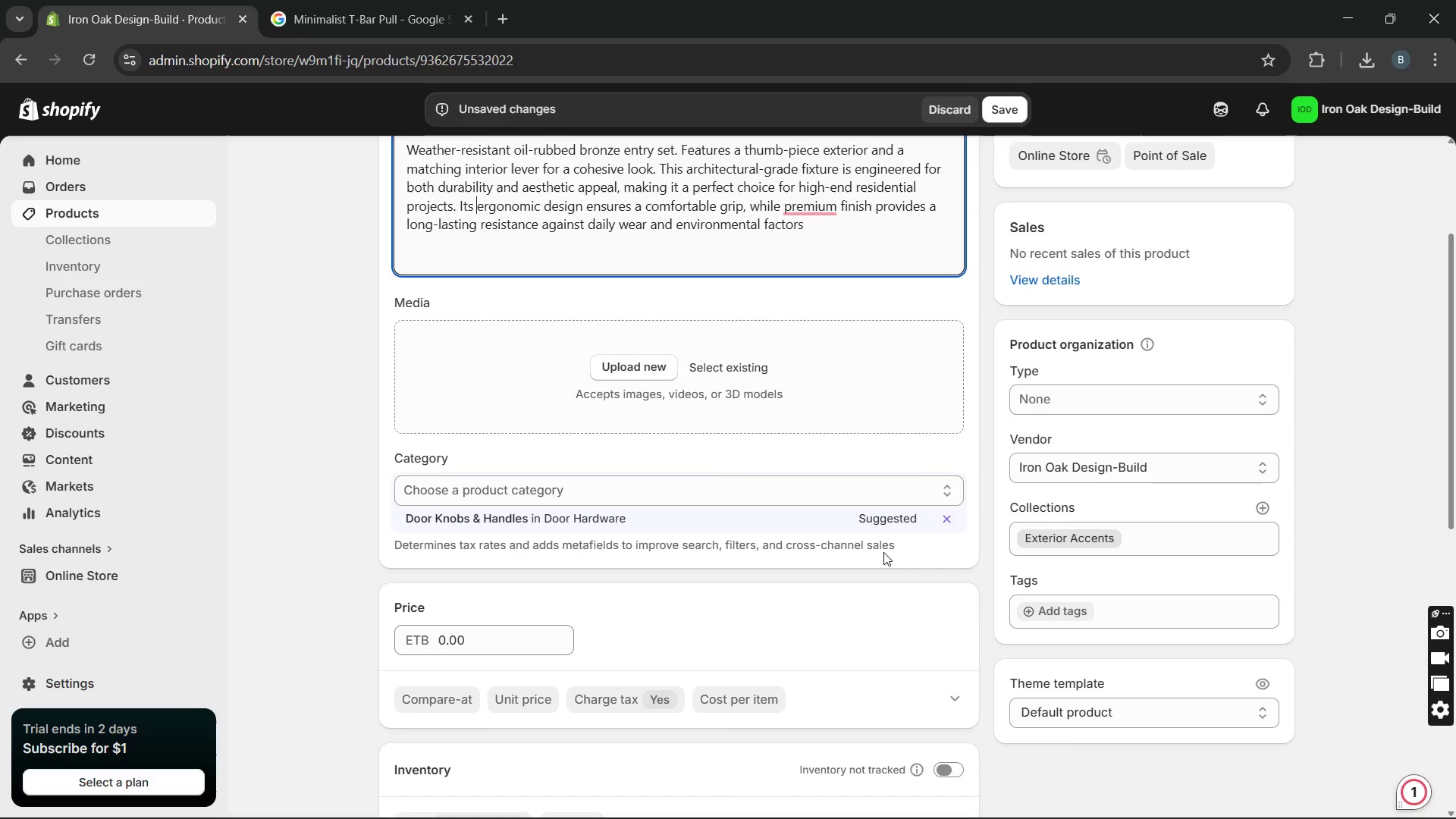 
left_click_drag(start_coordinate=[883, 552], to_coordinate=[1067, 582])
 